 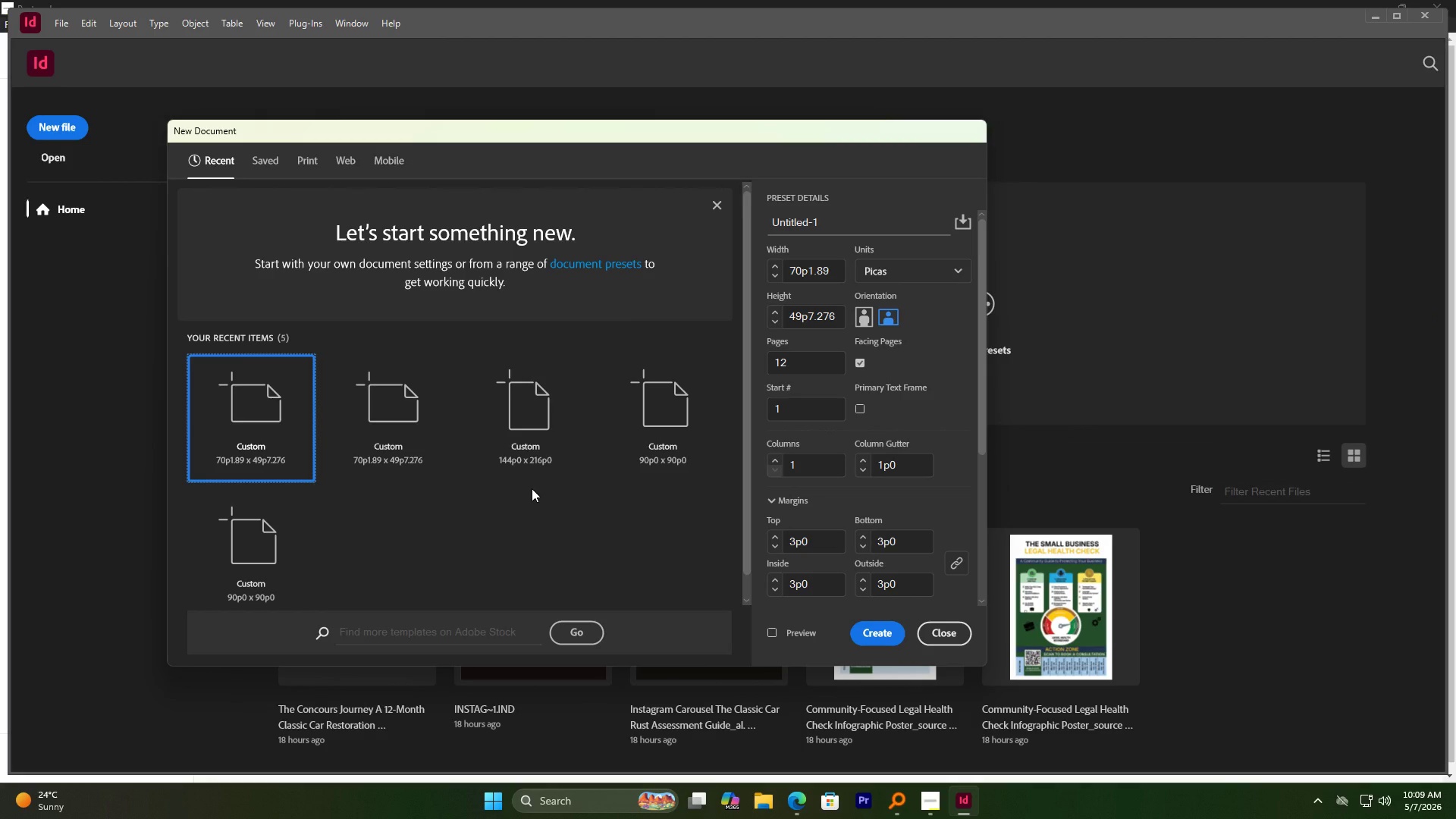 
left_click([896, 281])
 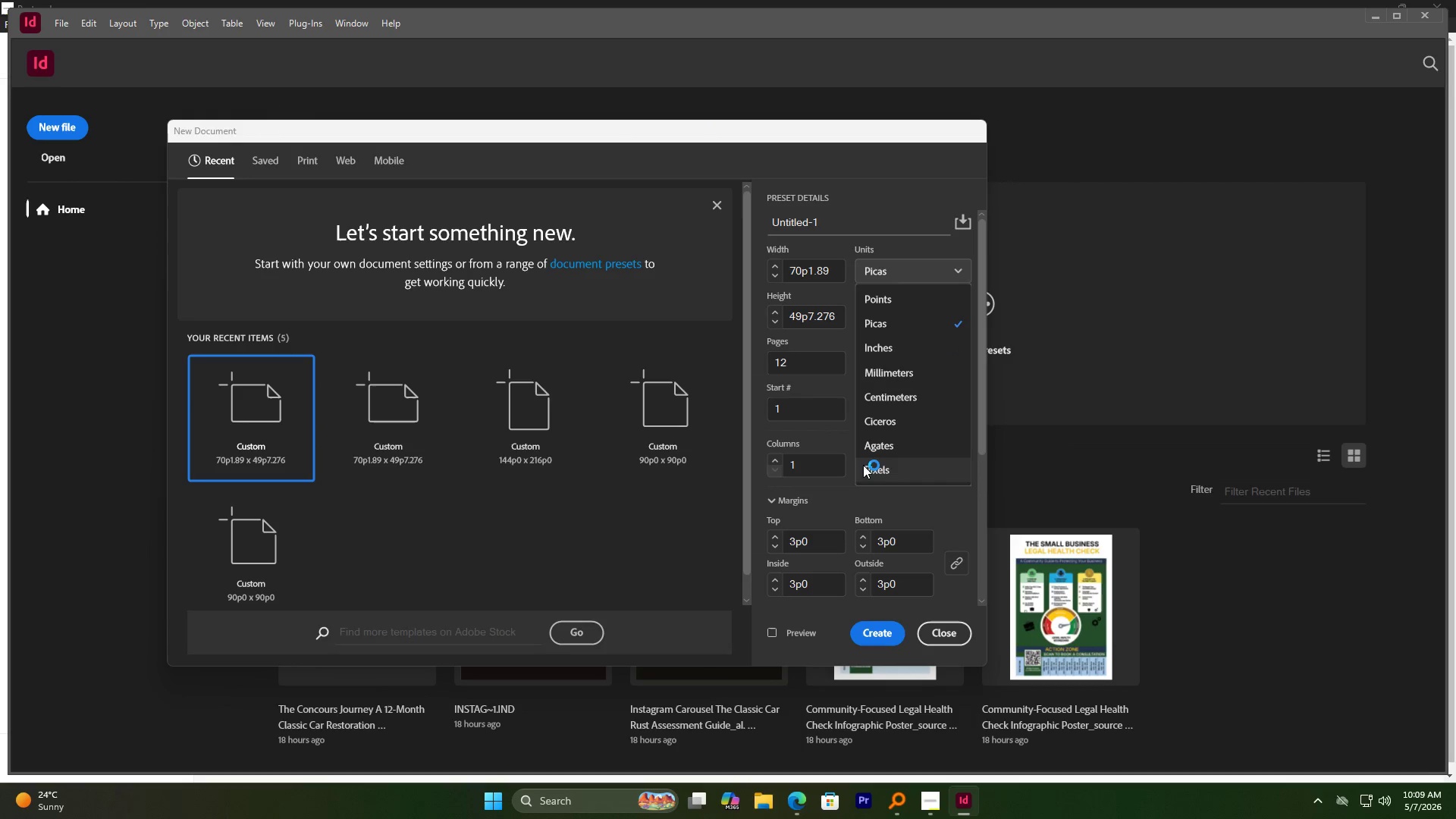 
left_click([871, 472])
 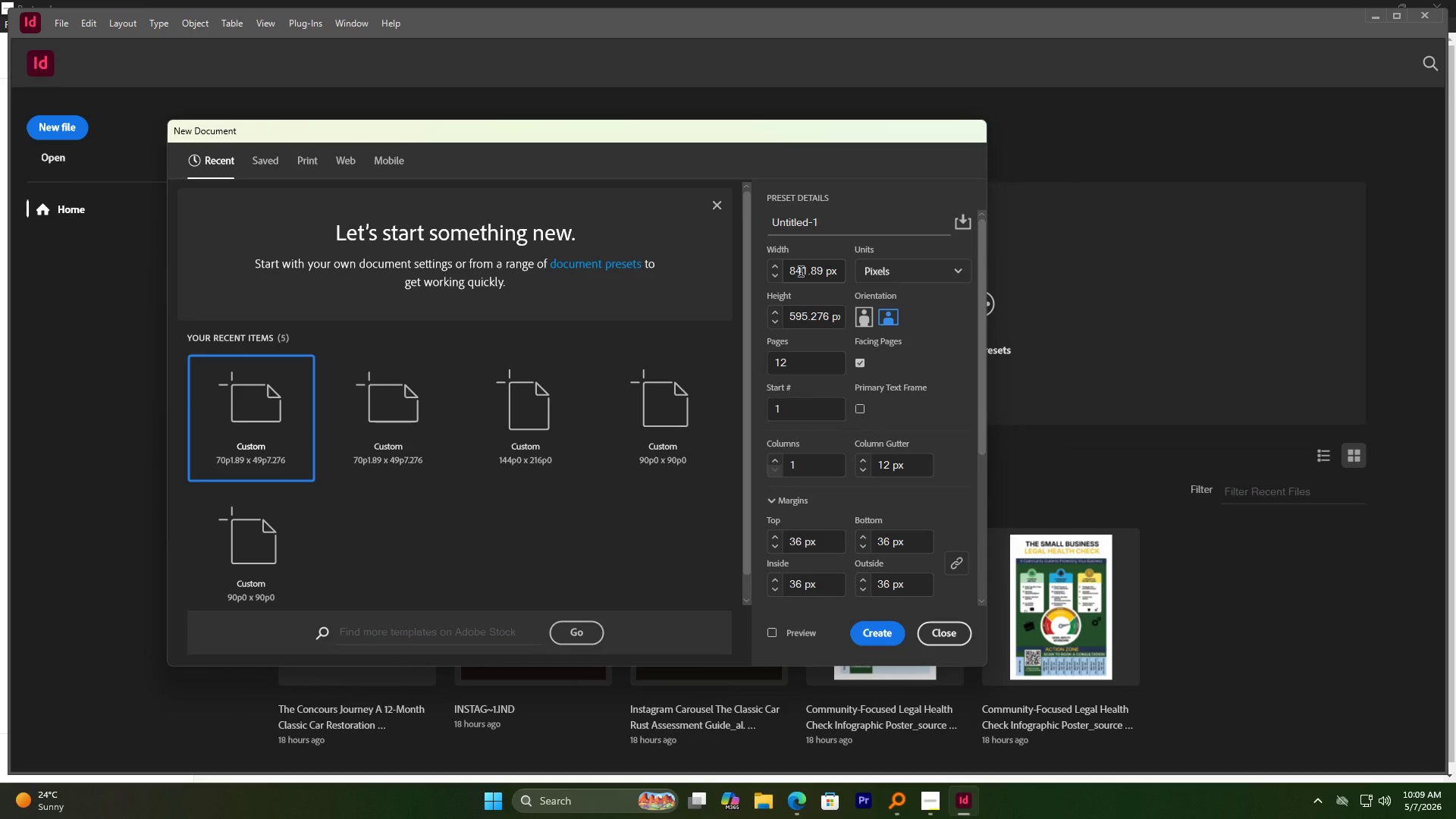 
double_click([801, 273])
 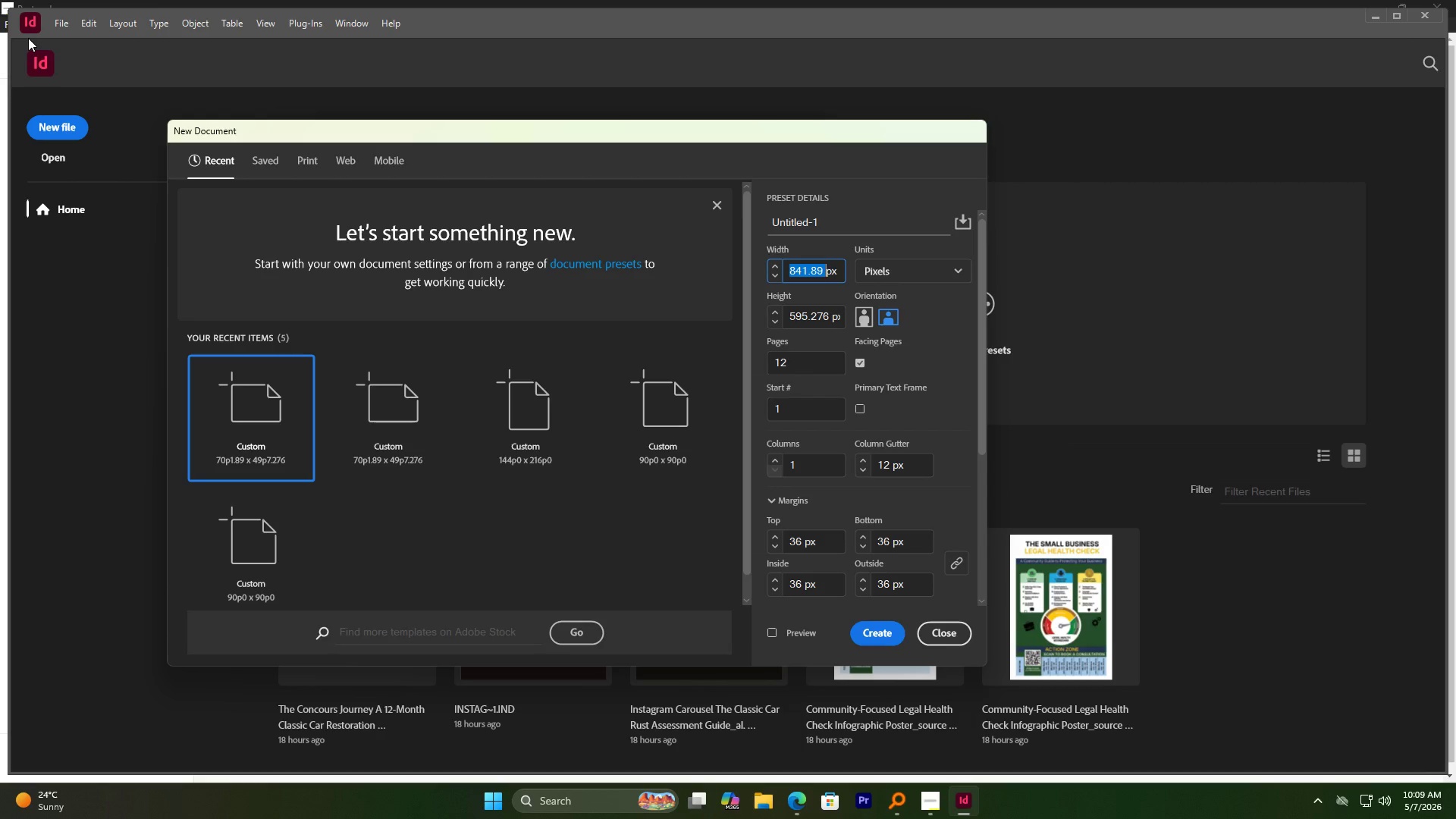 
wait(8.22)
 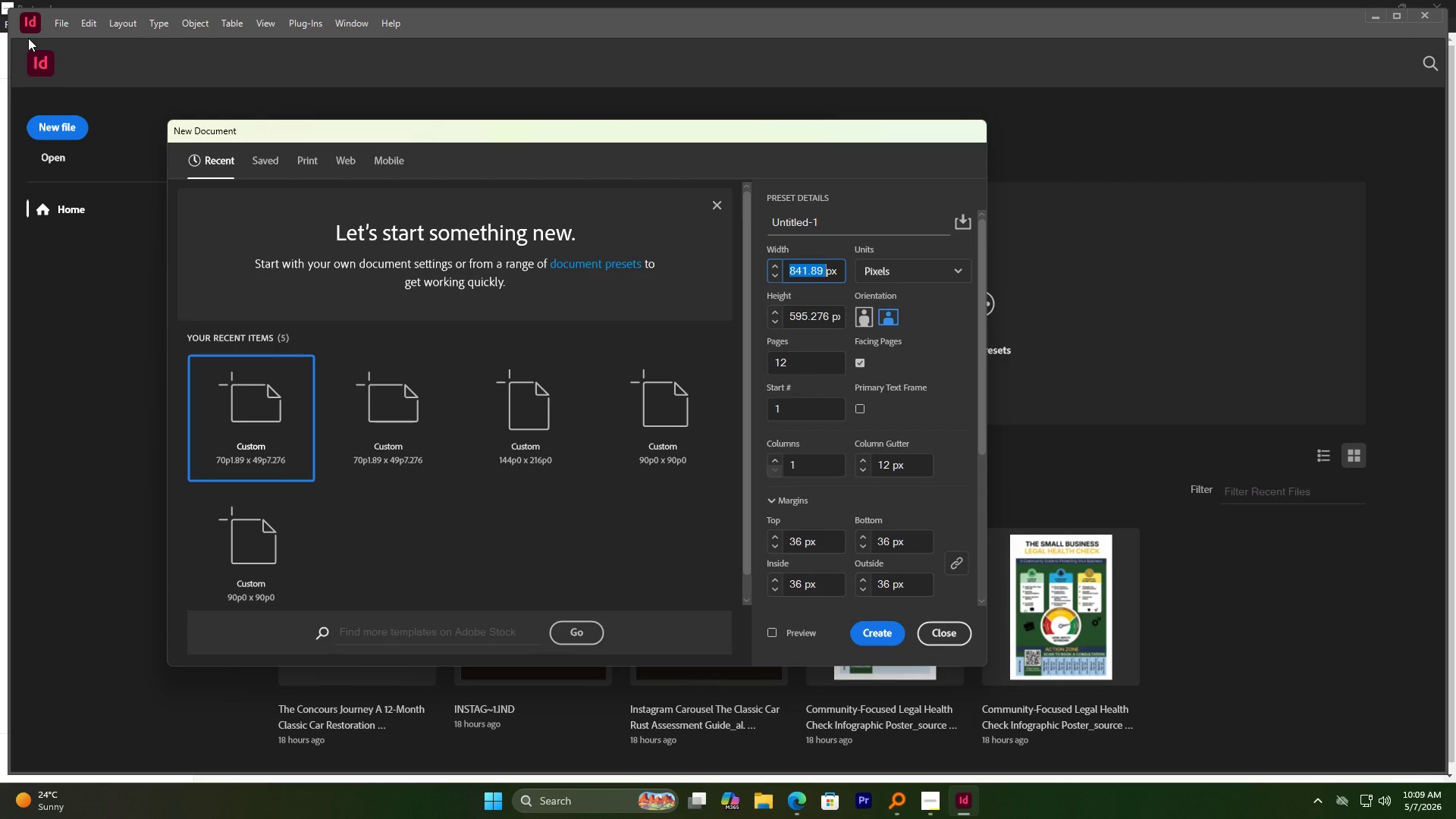 
key(Numpad1)
 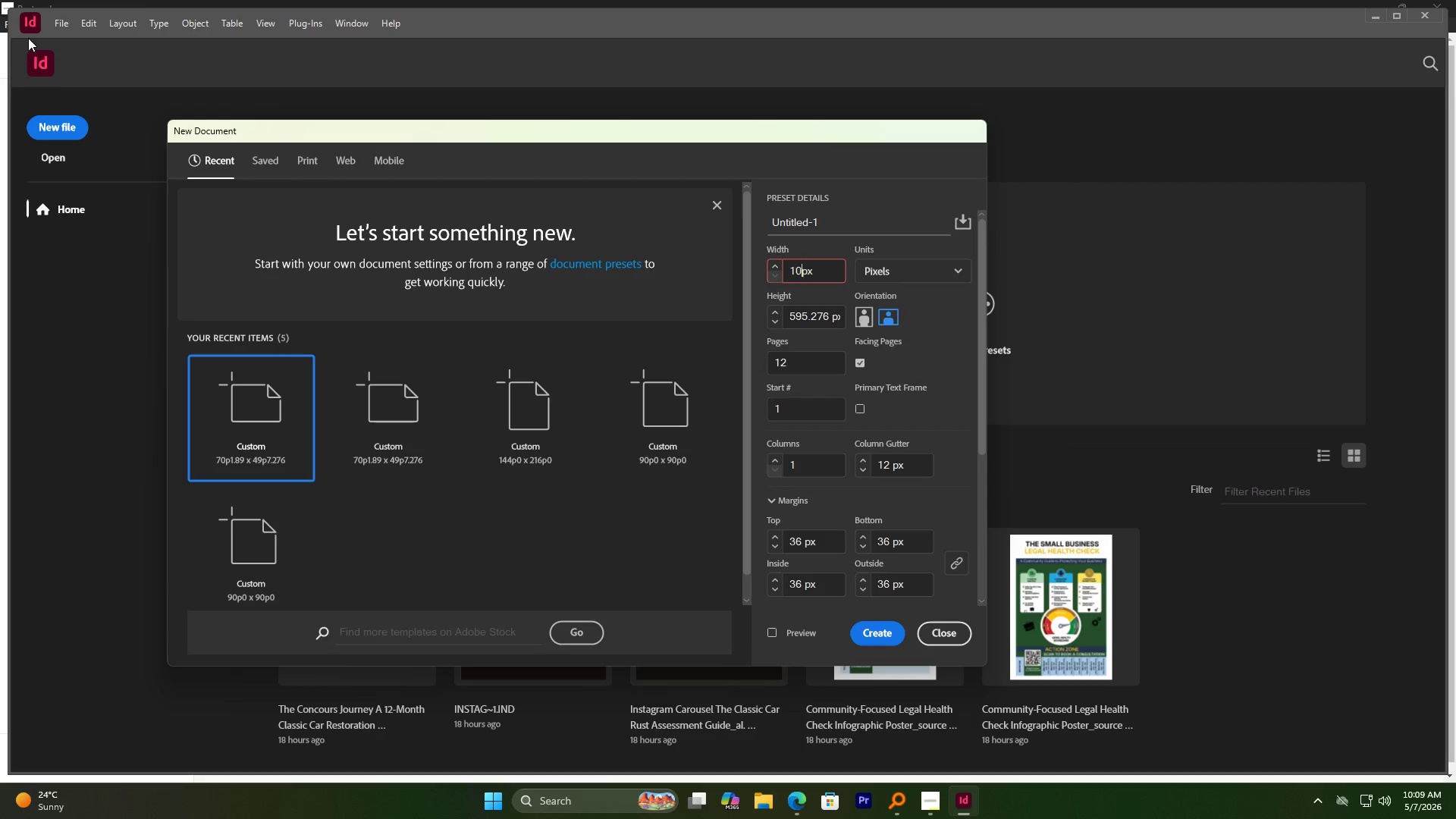 
key(Numpad0)
 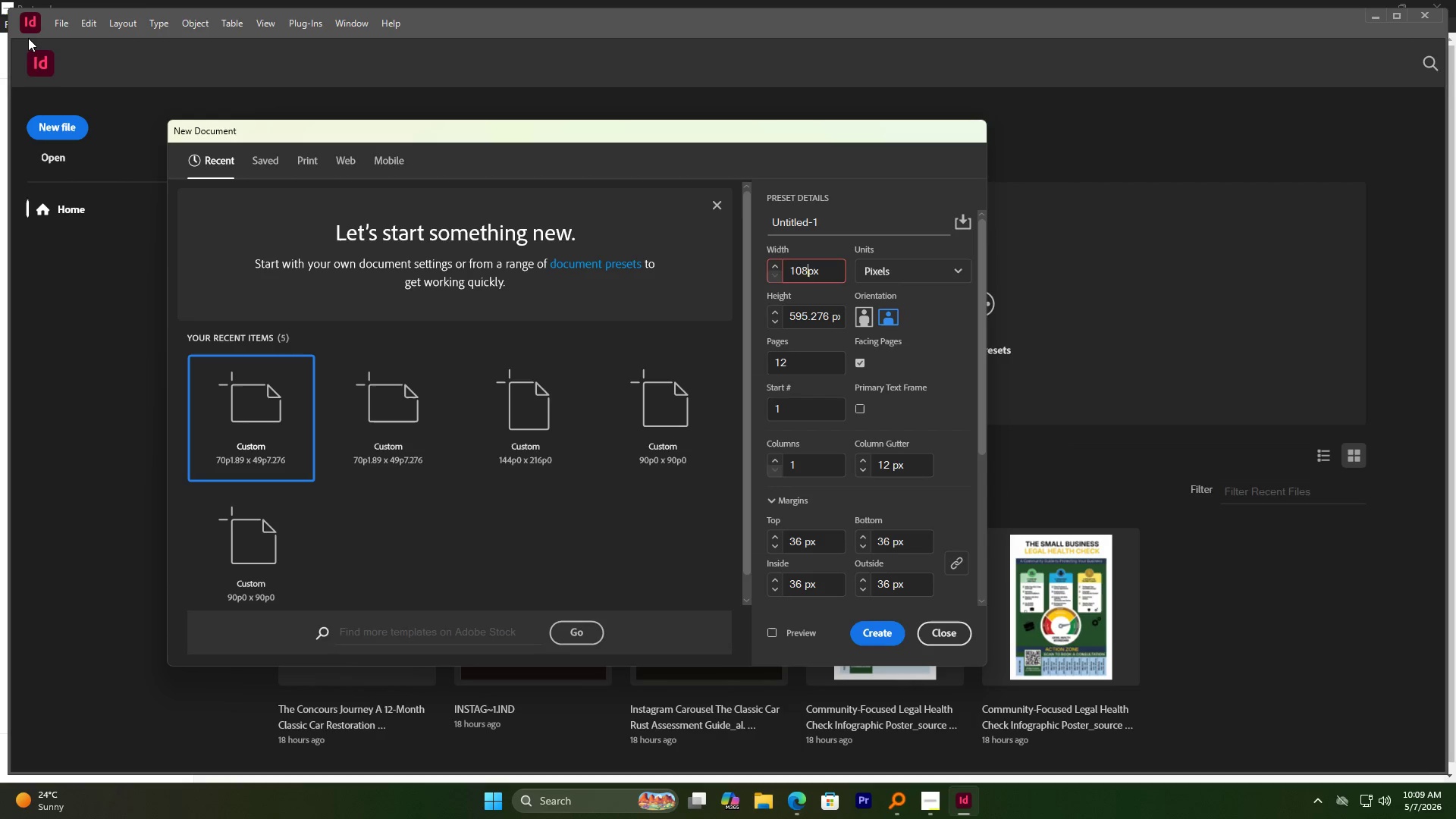 
key(Numpad8)
 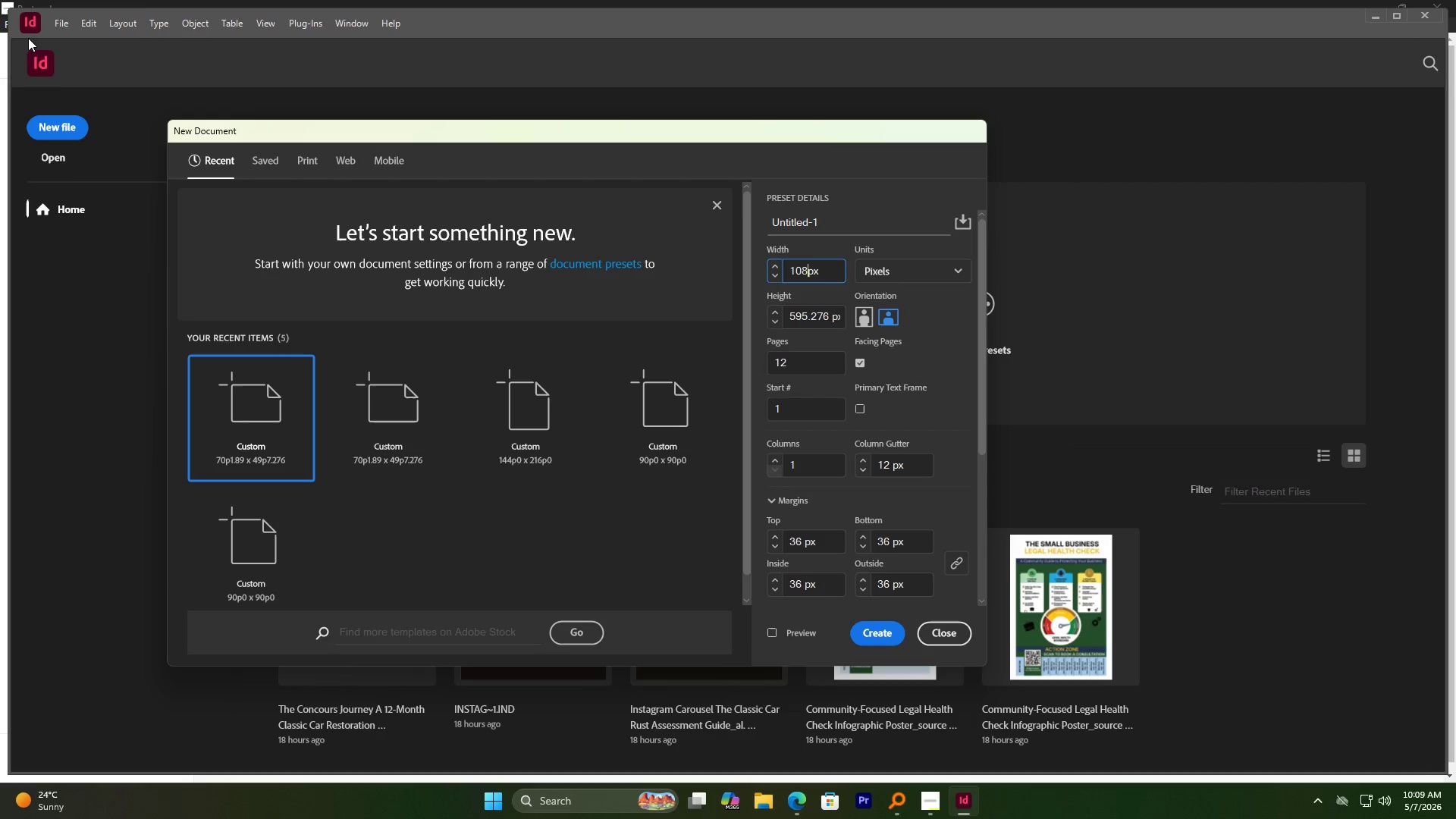 
key(Numpad0)
 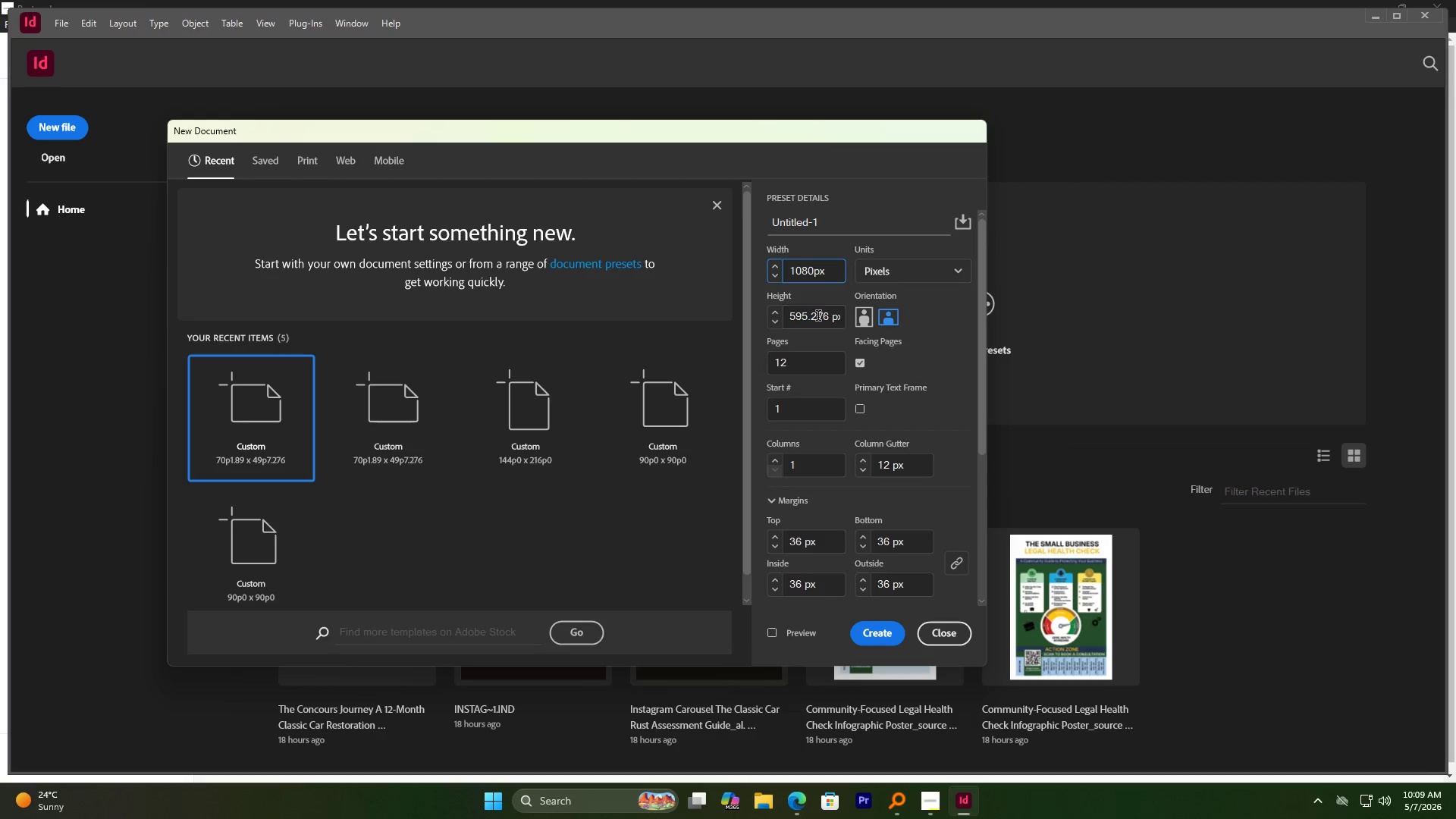 
double_click([810, 316])
 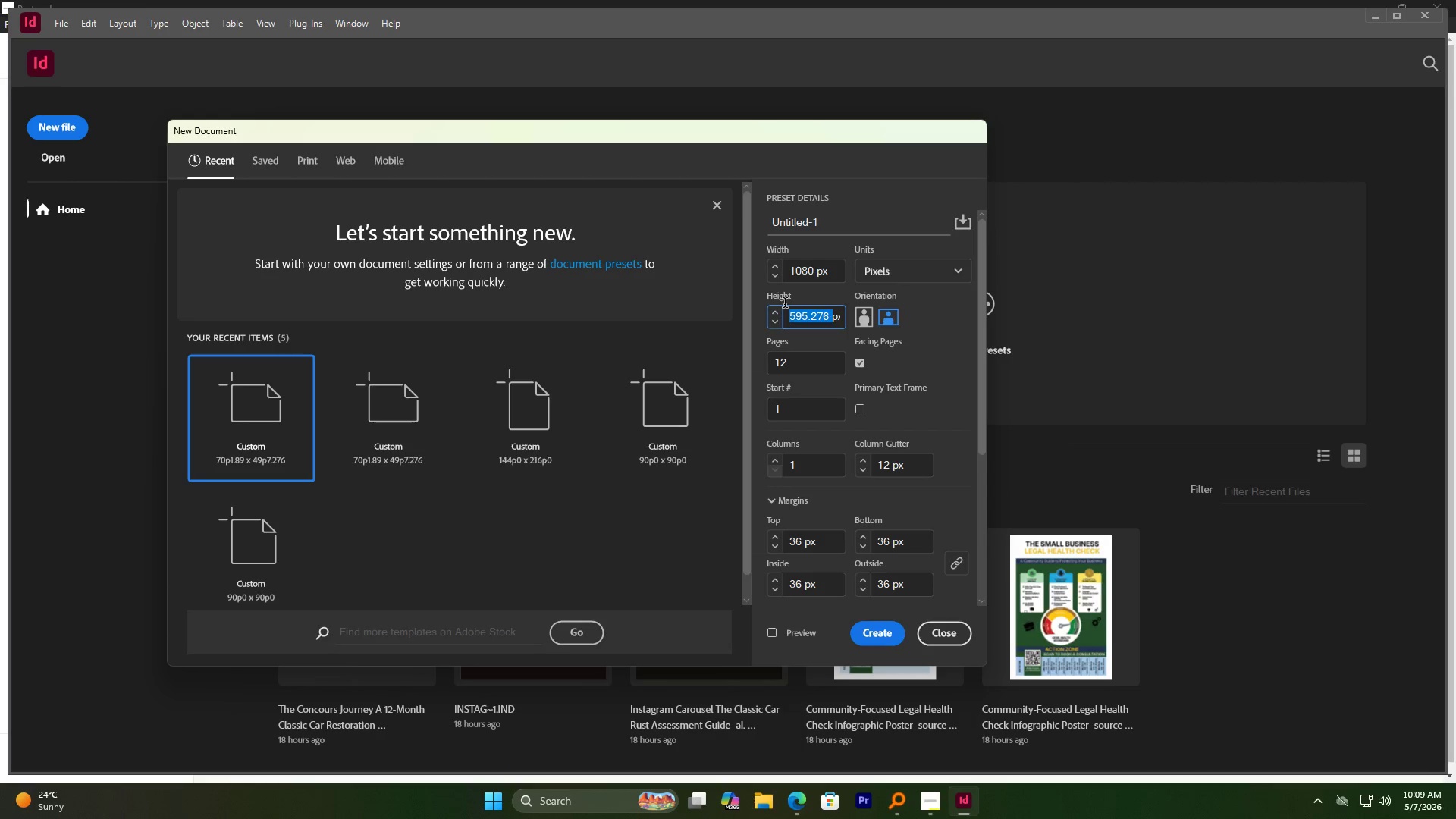 
key(Numpad1)
 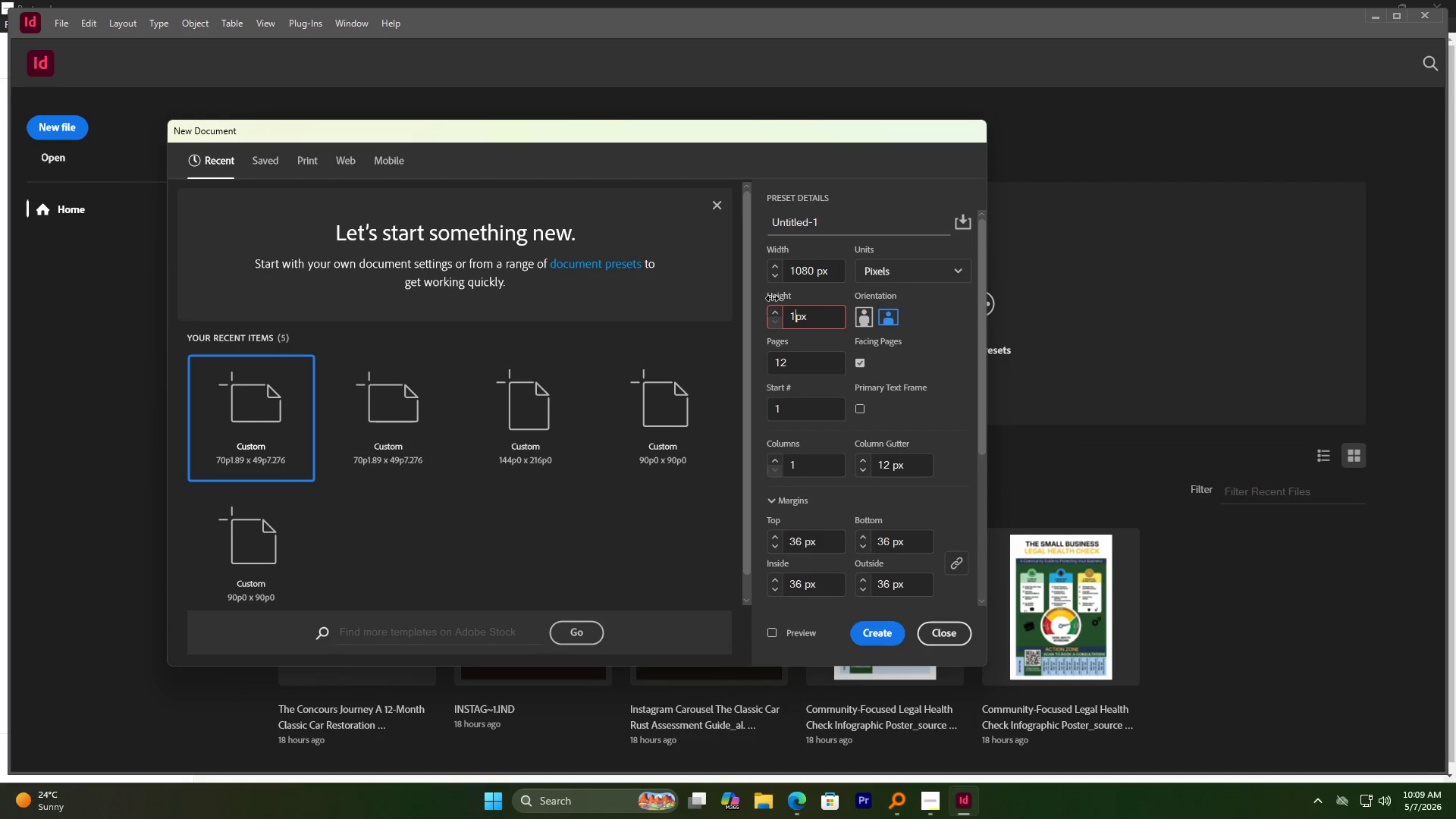 
key(Numpad9)
 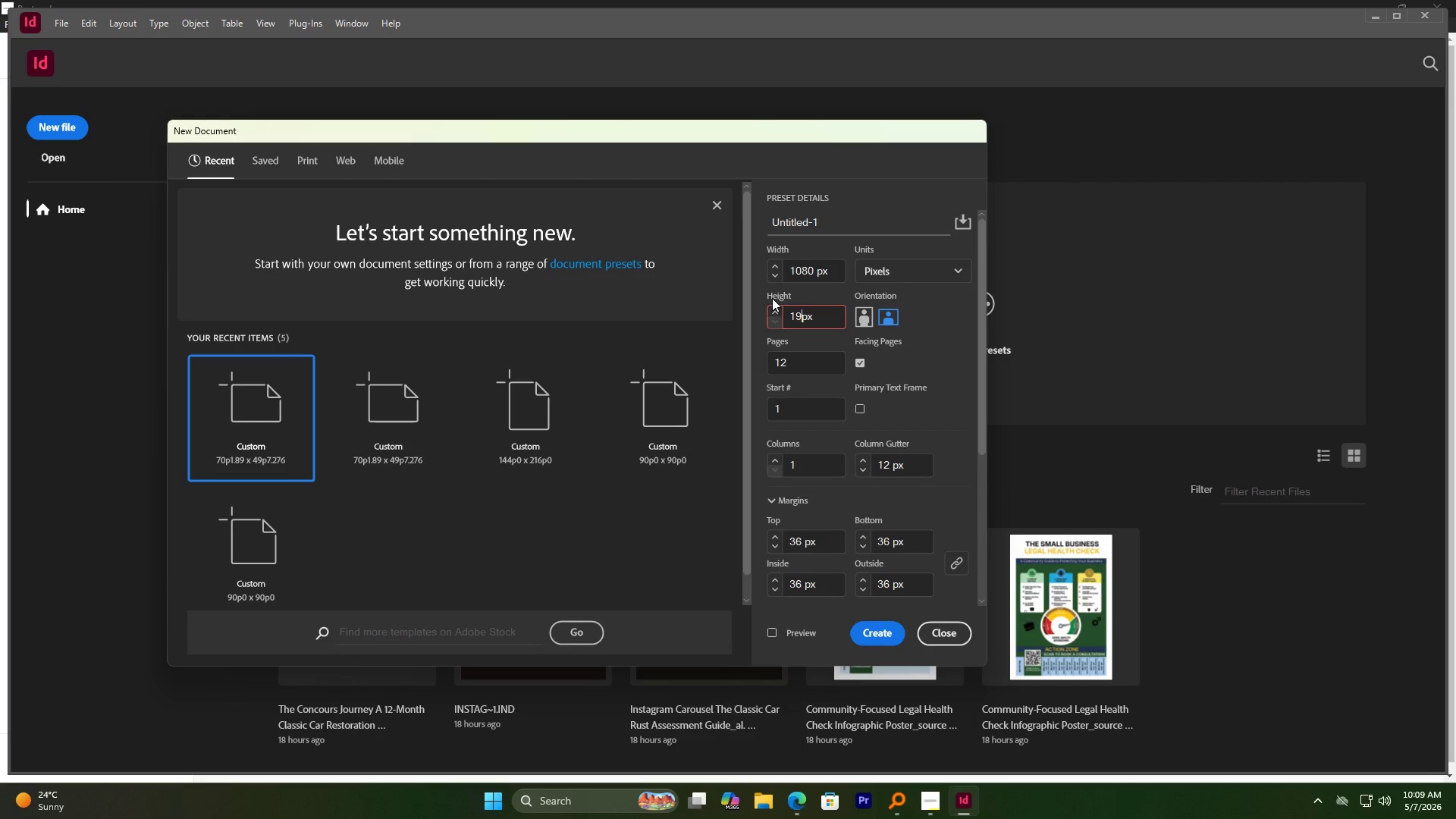 
key(Numpad2)
 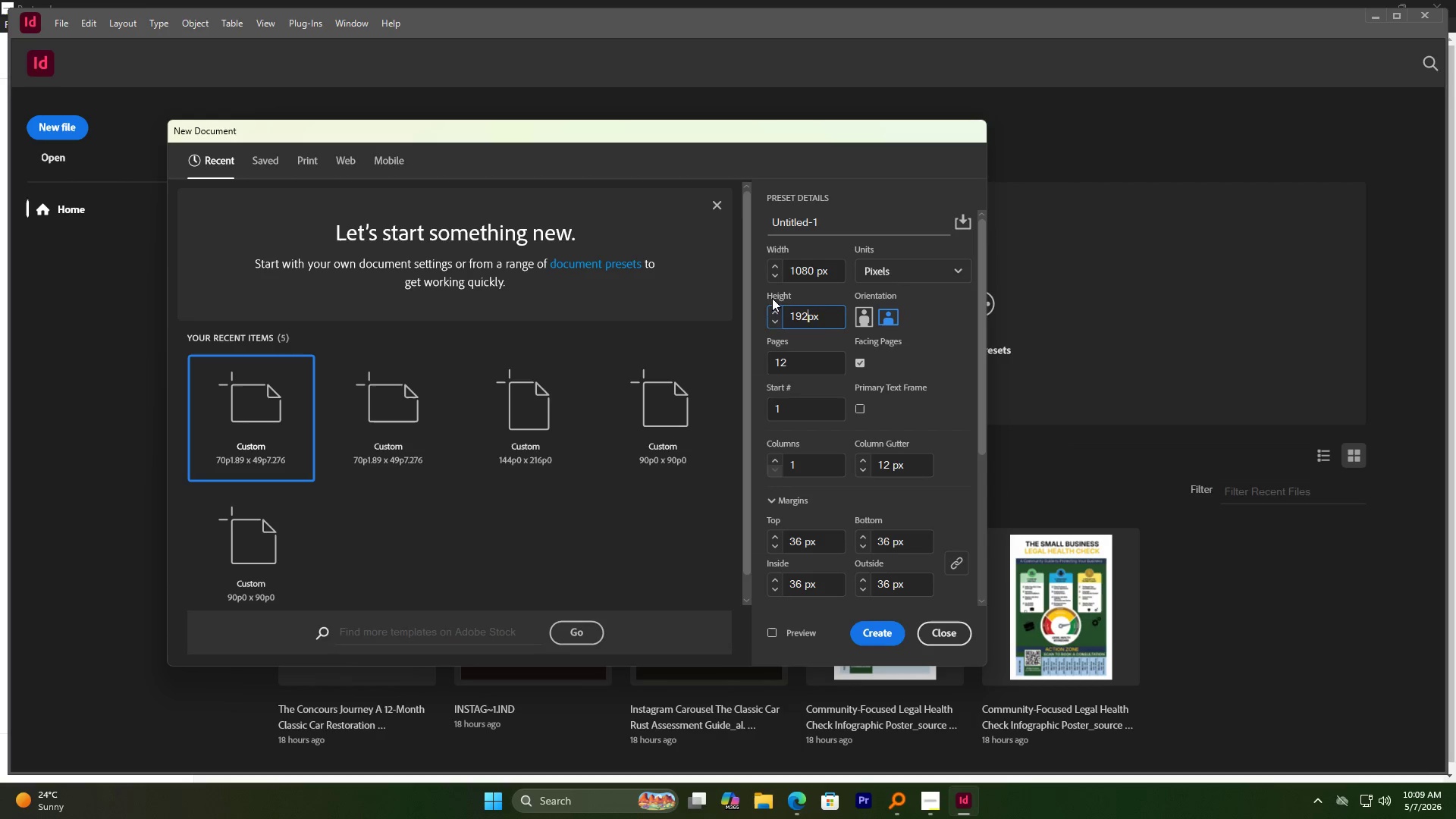 
key(Numpad0)
 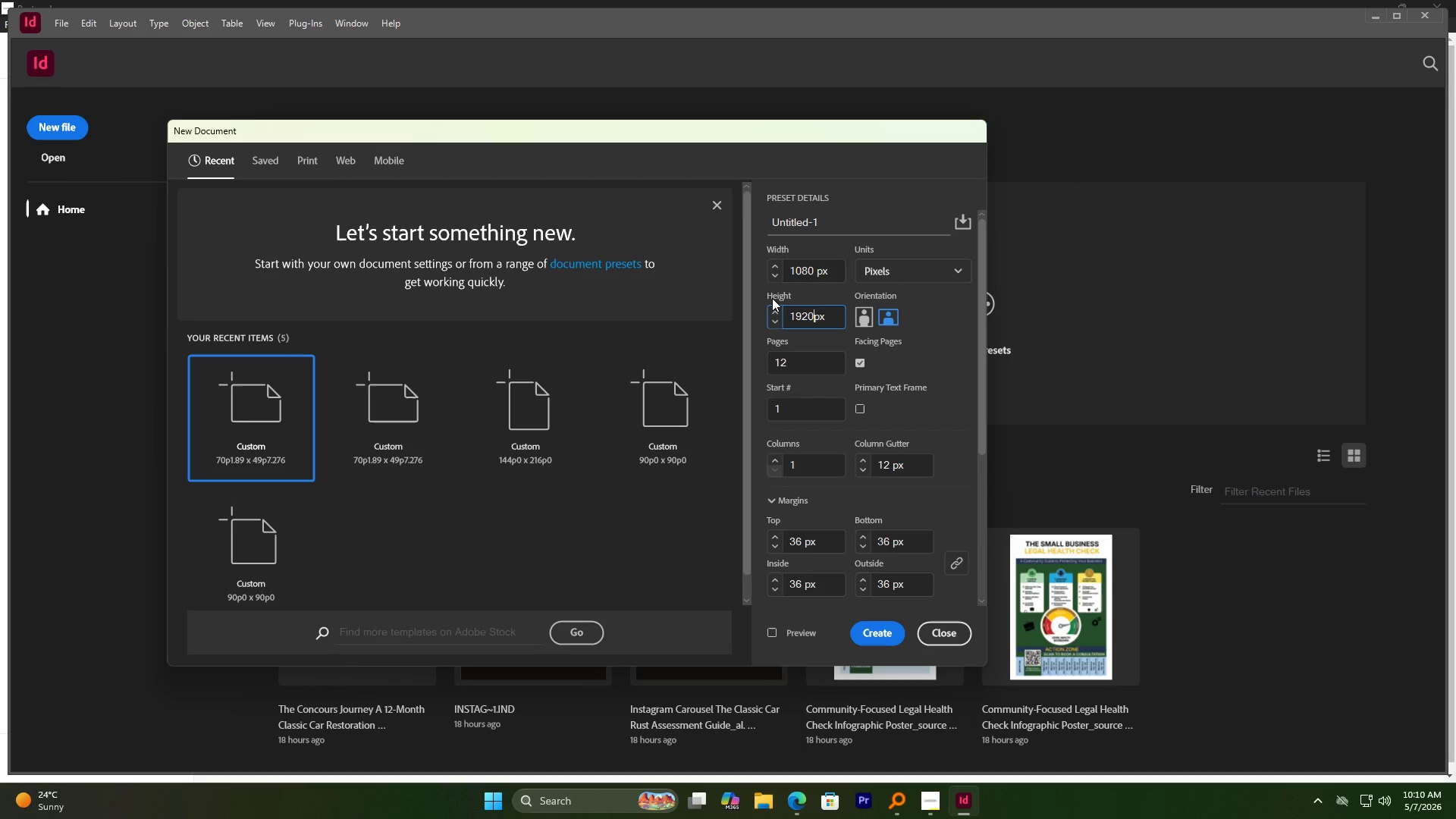 
wait(8.16)
 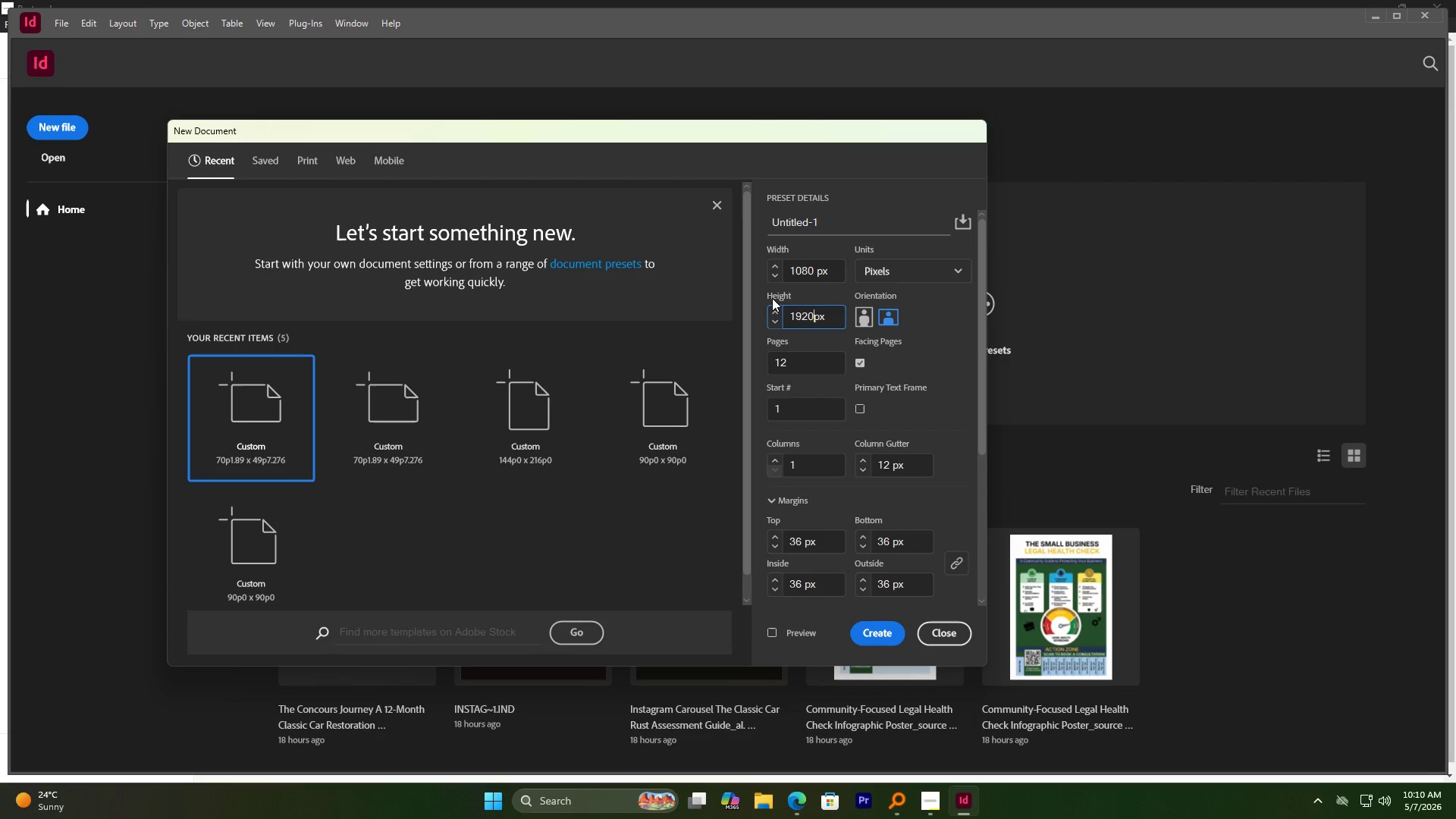 
left_click([945, 275])
 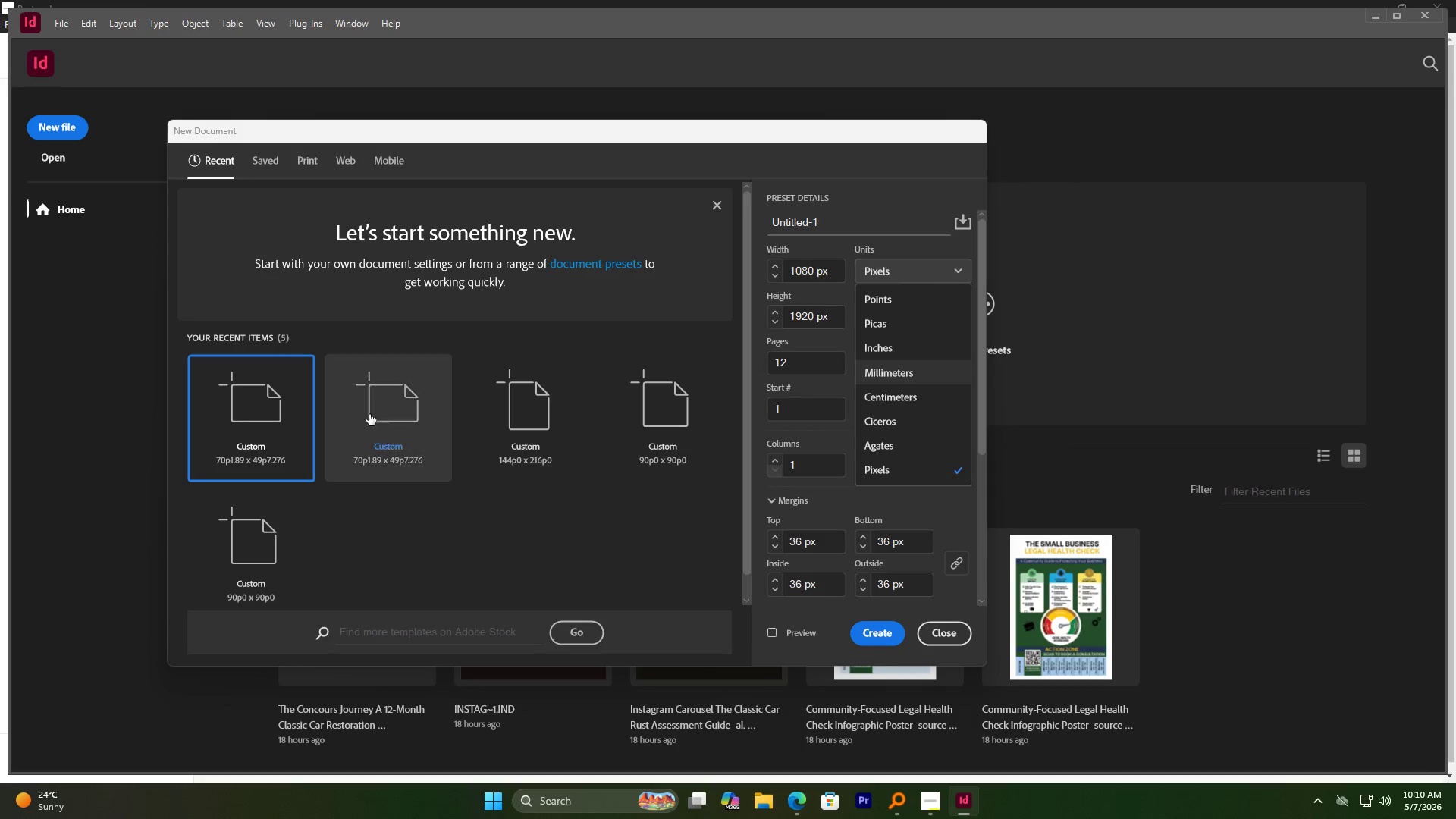 
scroll: coordinate [493, 497], scroll_direction: down, amount: 2.0
 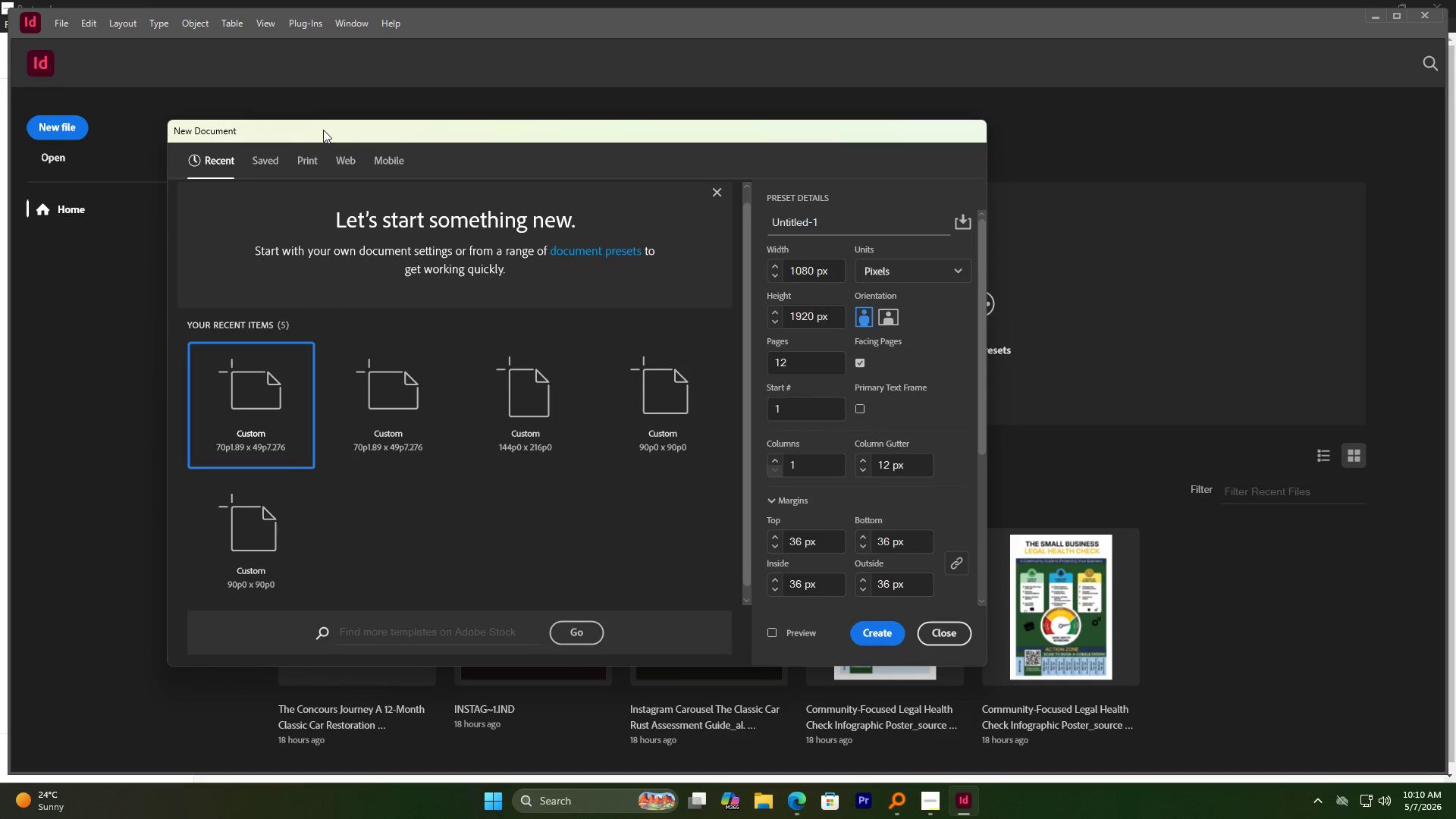 
left_click([306, 161])
 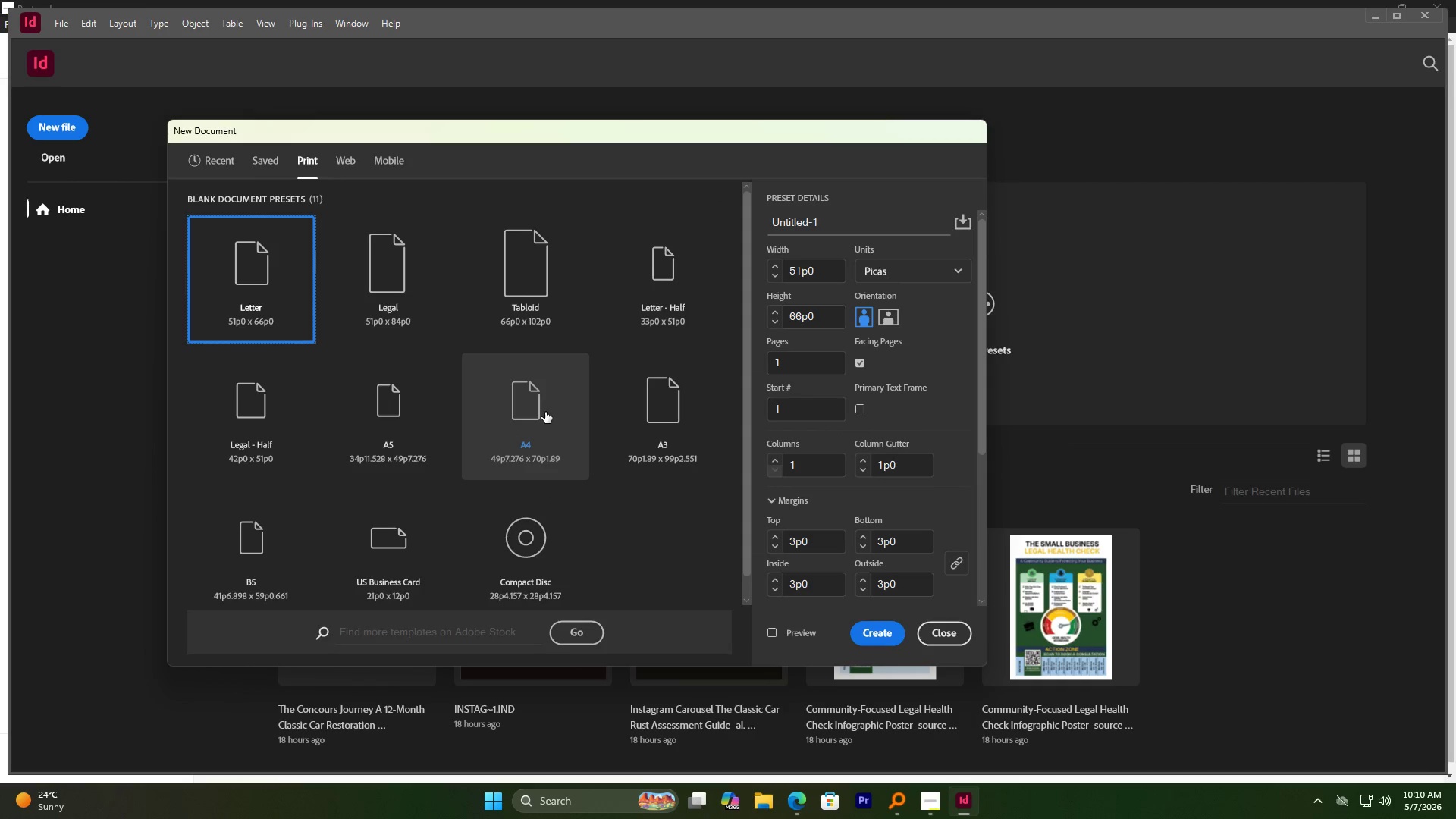 
left_click([546, 410])
 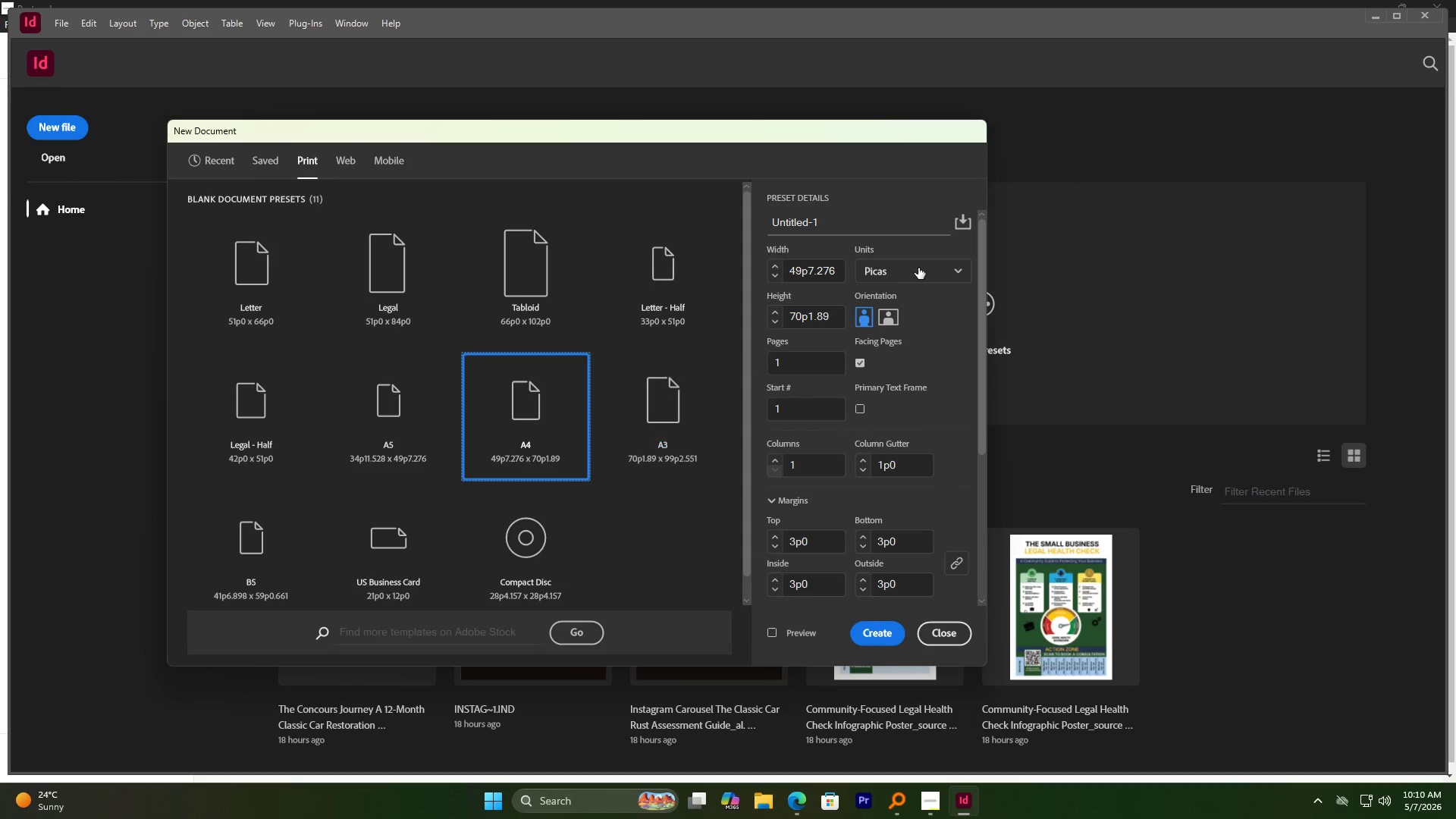 
left_click([926, 262])
 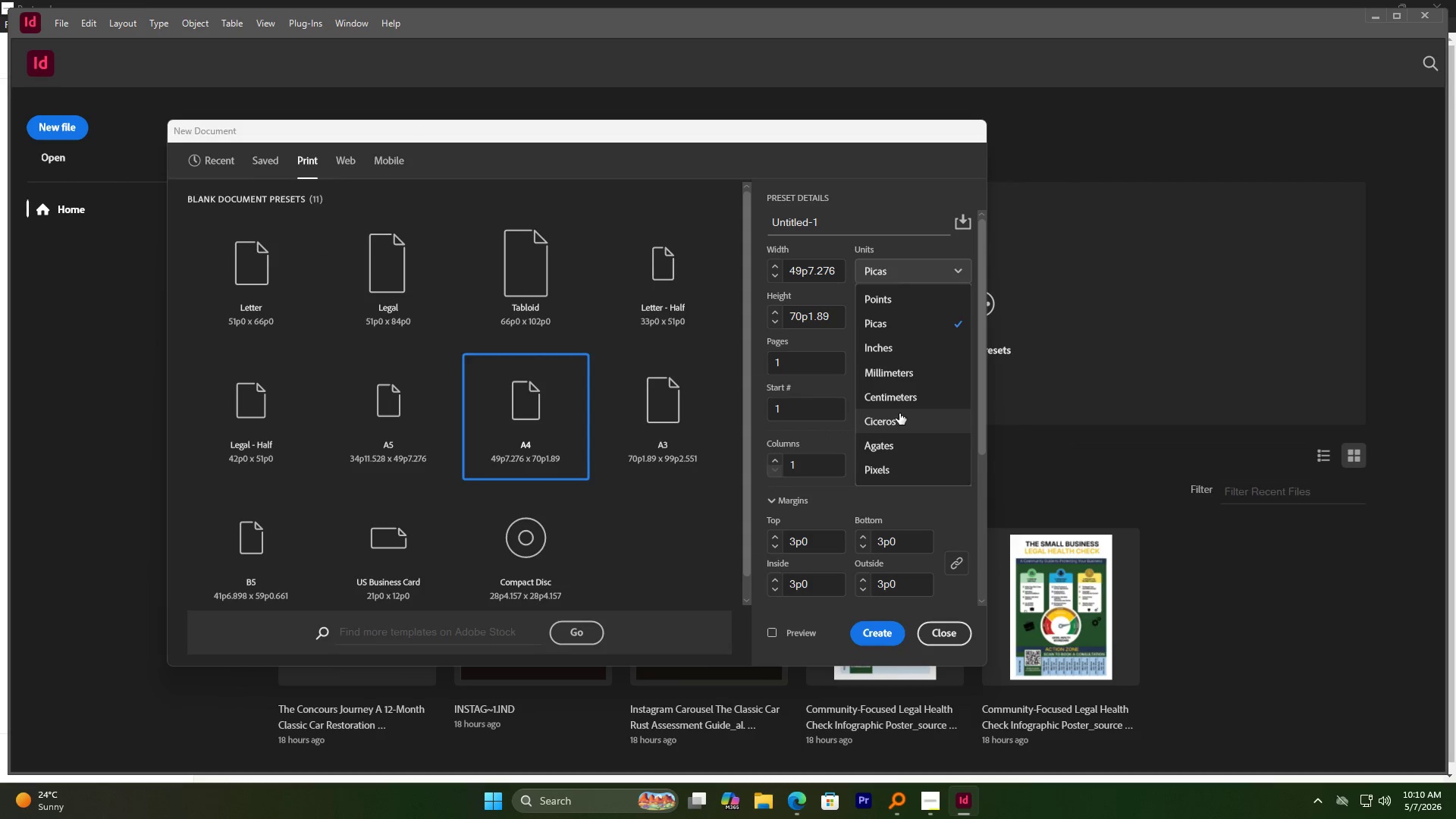 
left_click([916, 376])
 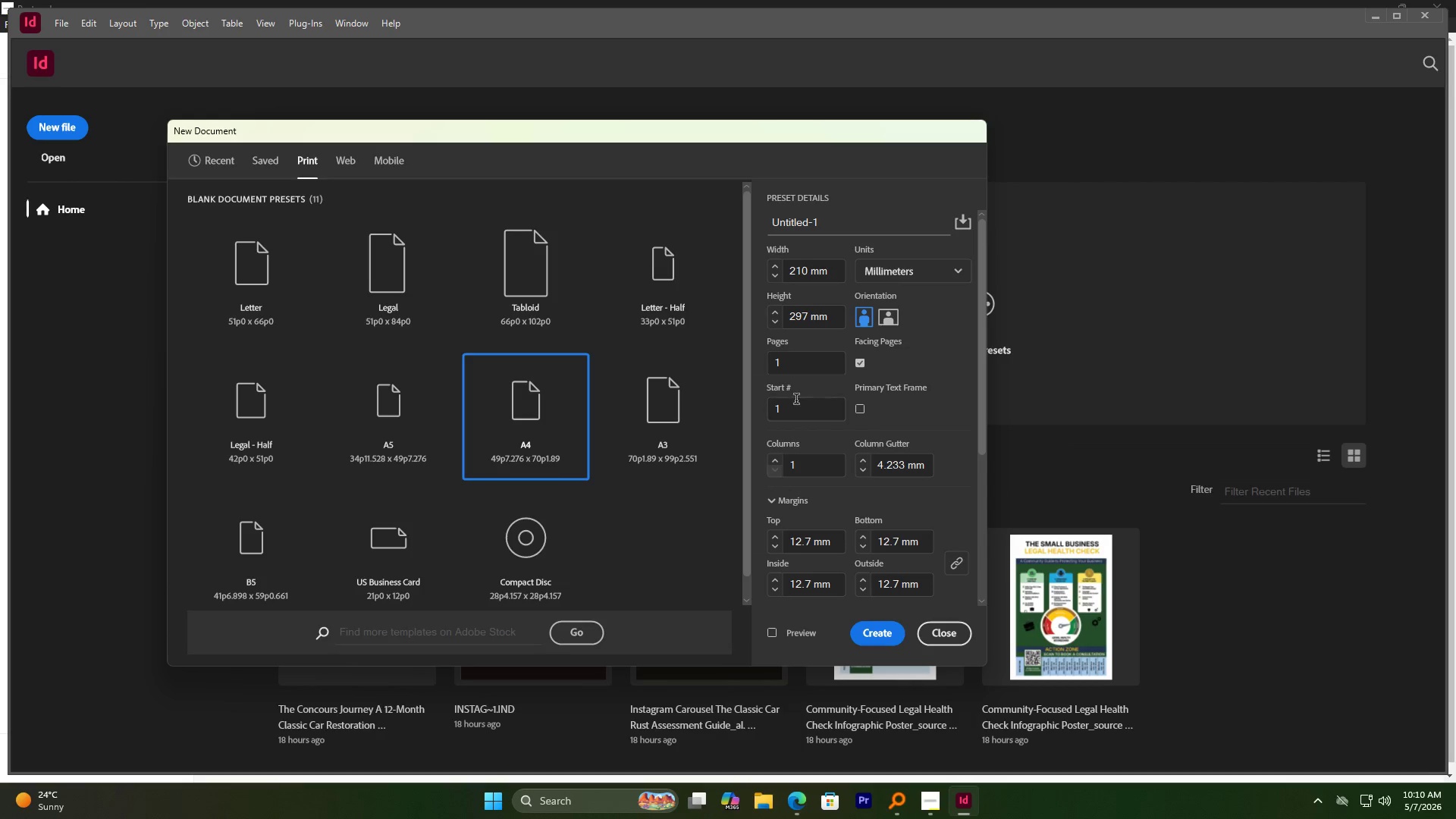 
left_click_drag(start_coordinate=[795, 359], to_coordinate=[755, 358])
 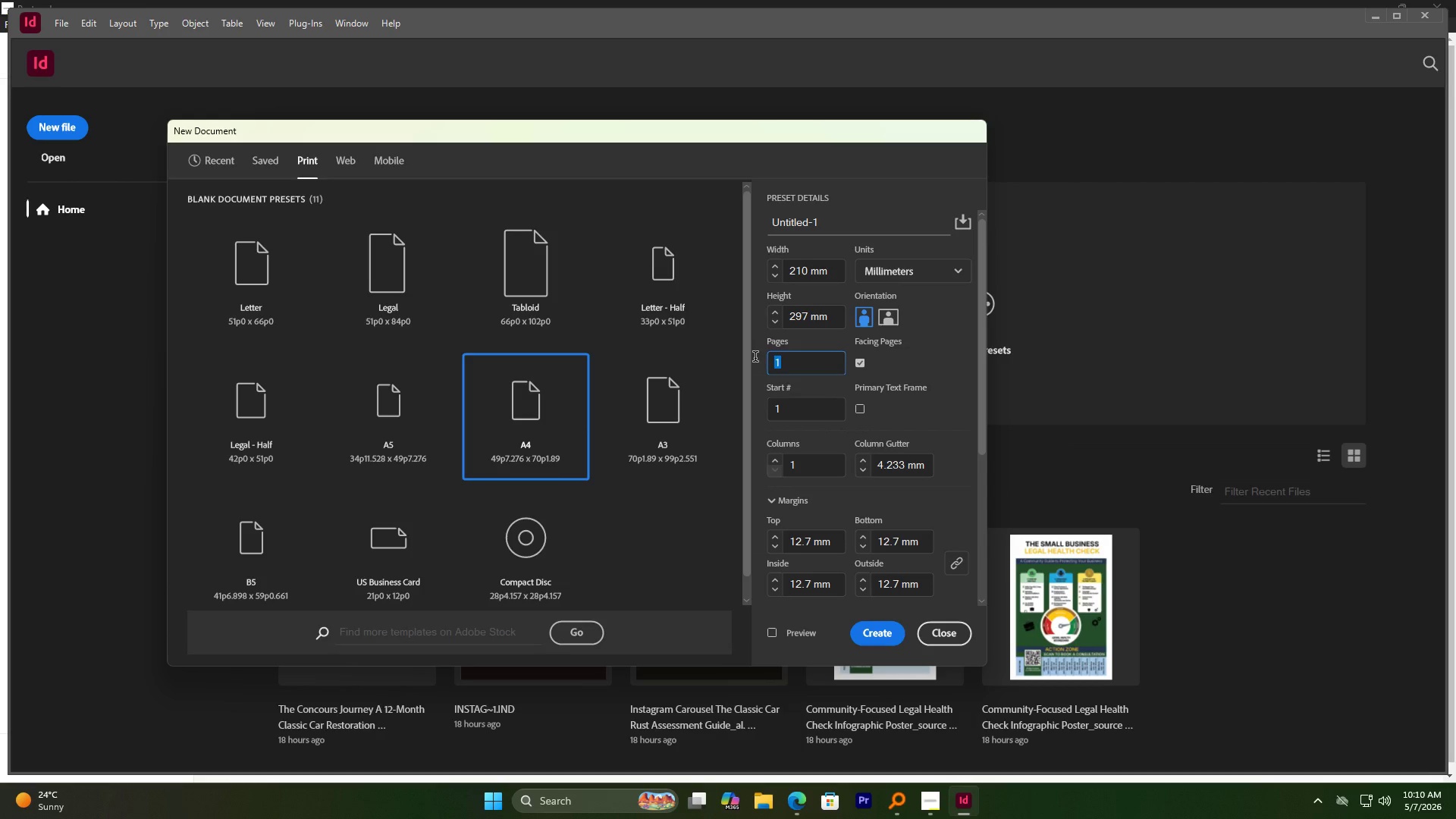 
key(Numpad6)
 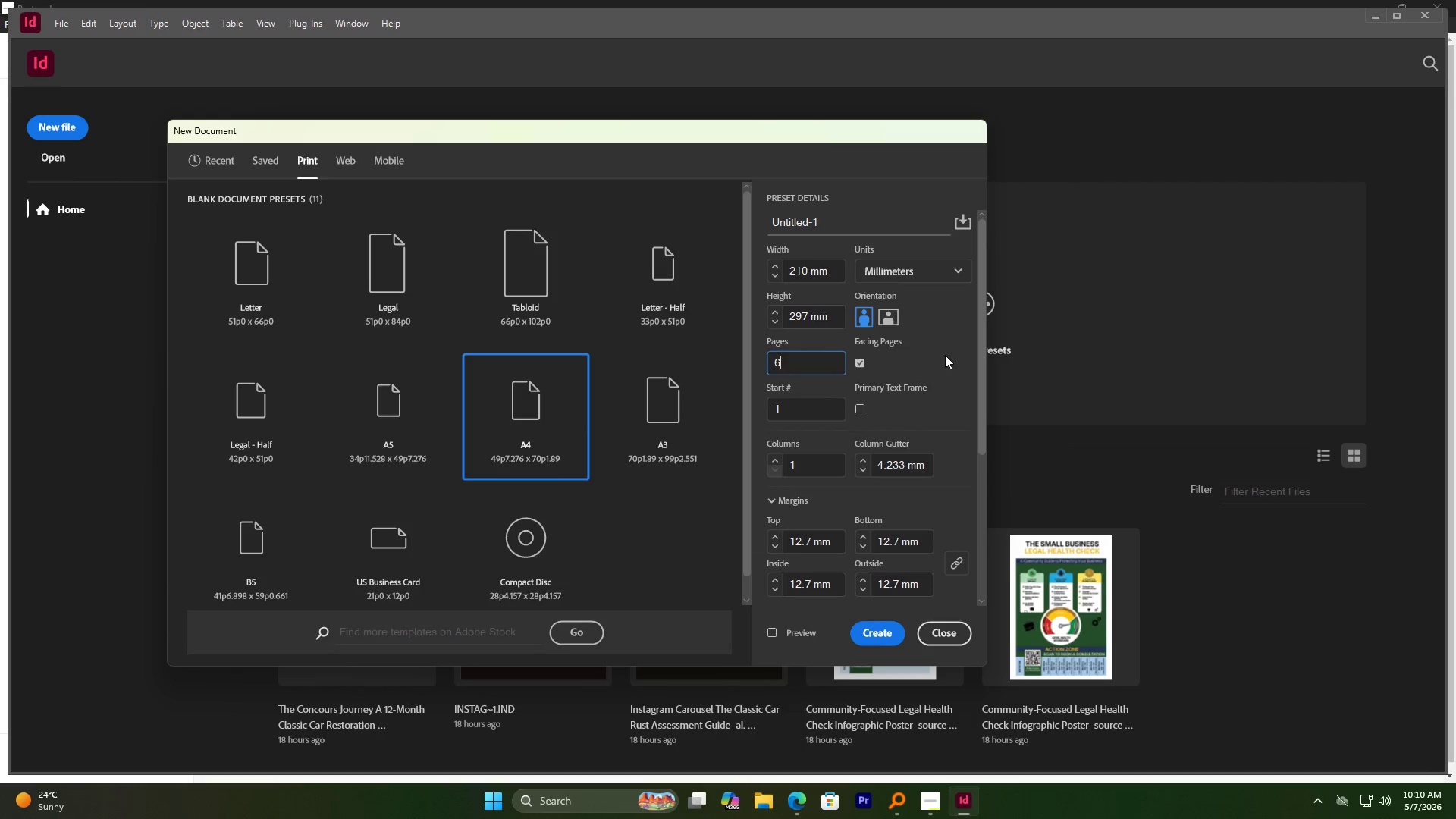 
left_click([945, 355])
 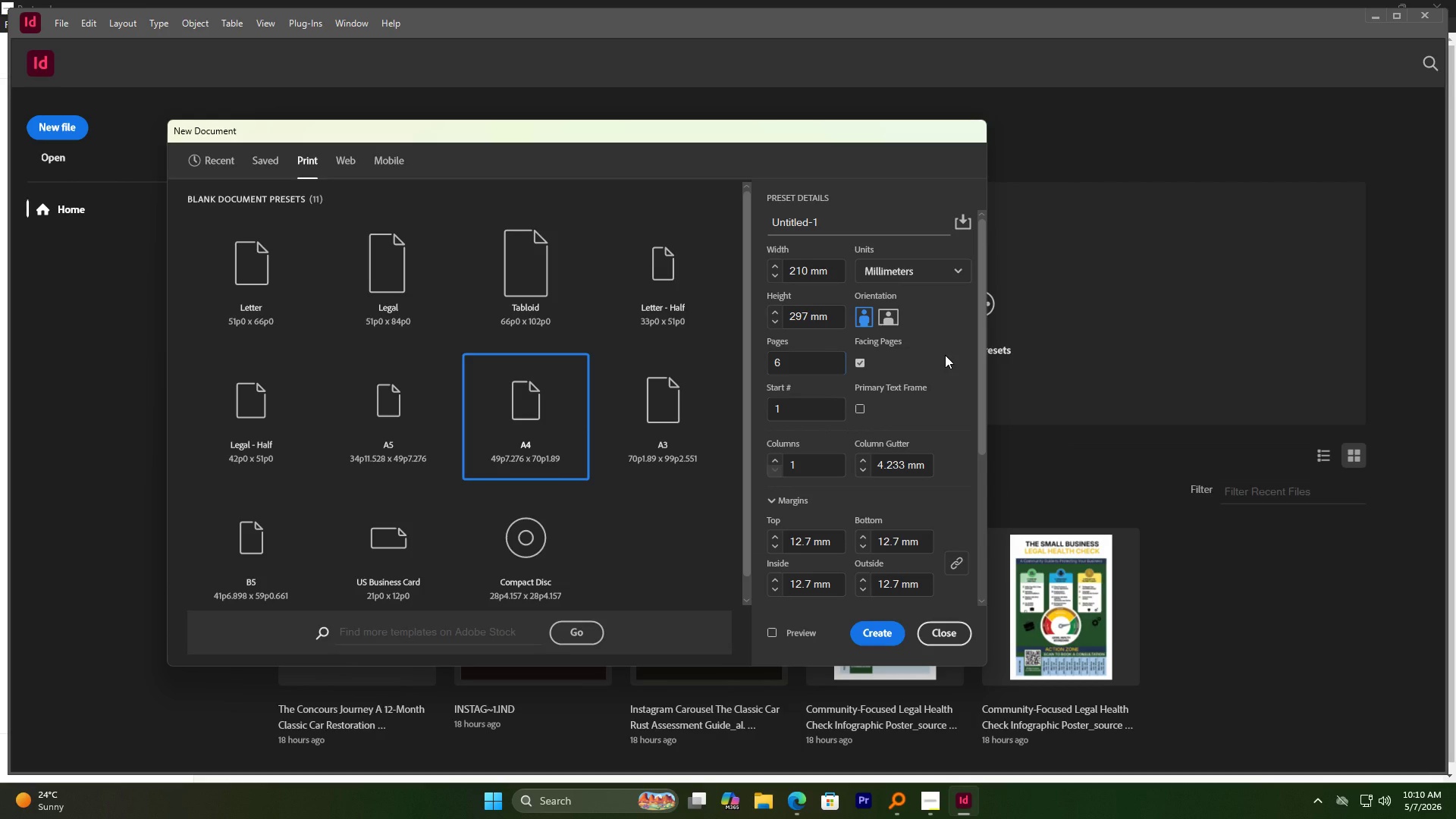 
scroll: coordinate [945, 355], scroll_direction: down, amount: 1.0
 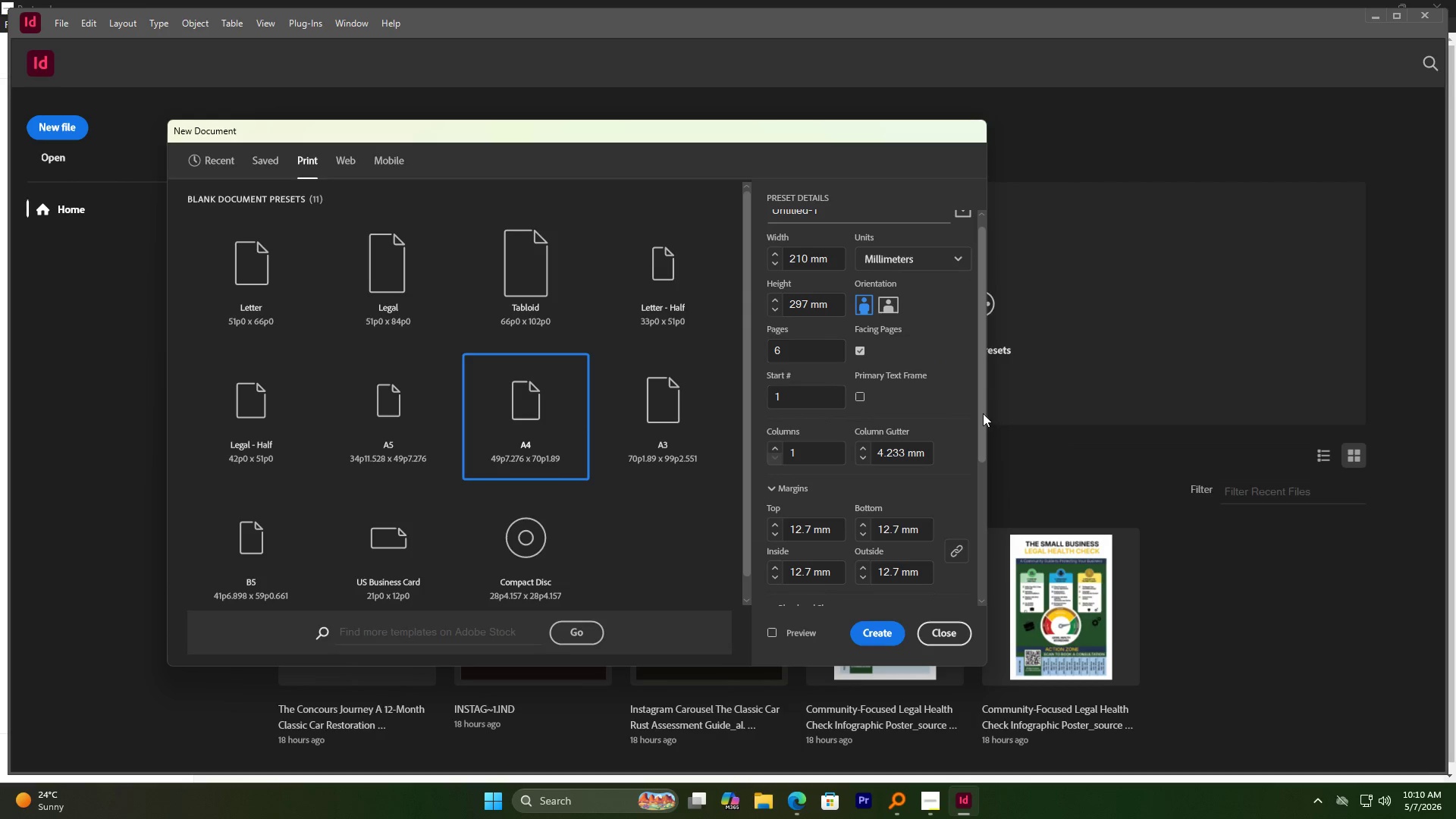 
left_click_drag(start_coordinate=[984, 413], to_coordinate=[975, 538])
 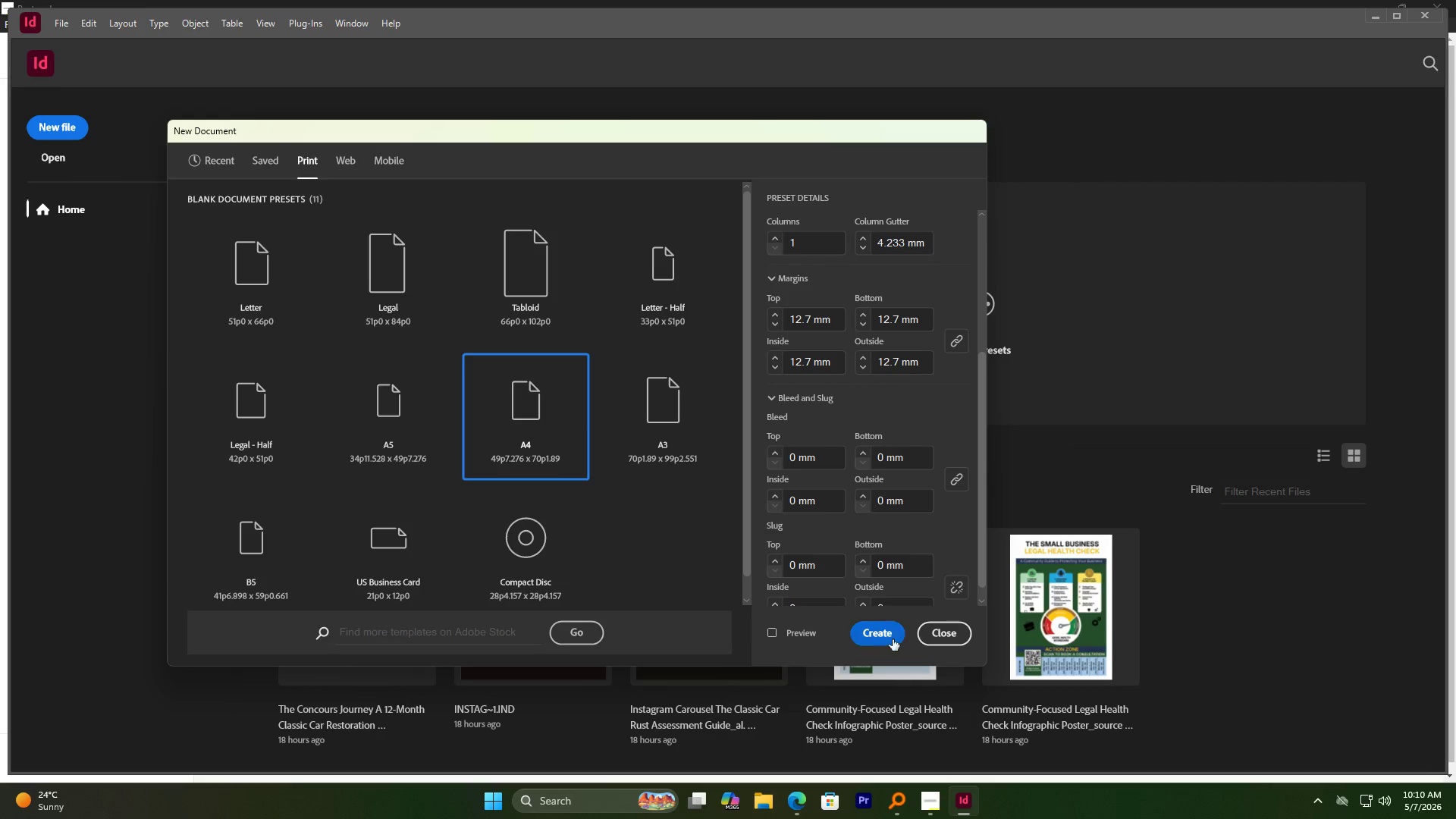 
left_click([887, 638])
 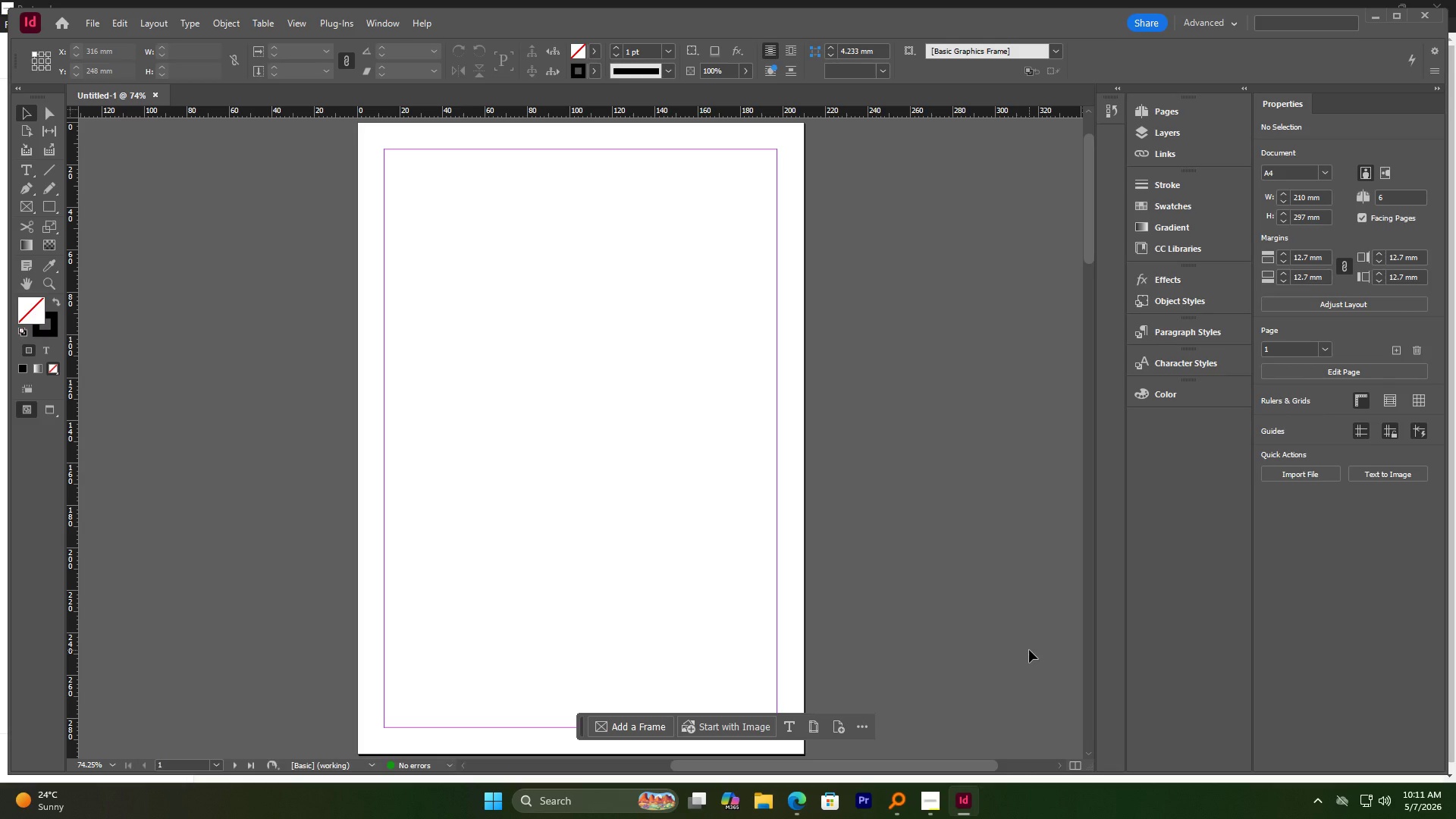 
wait(43.97)
 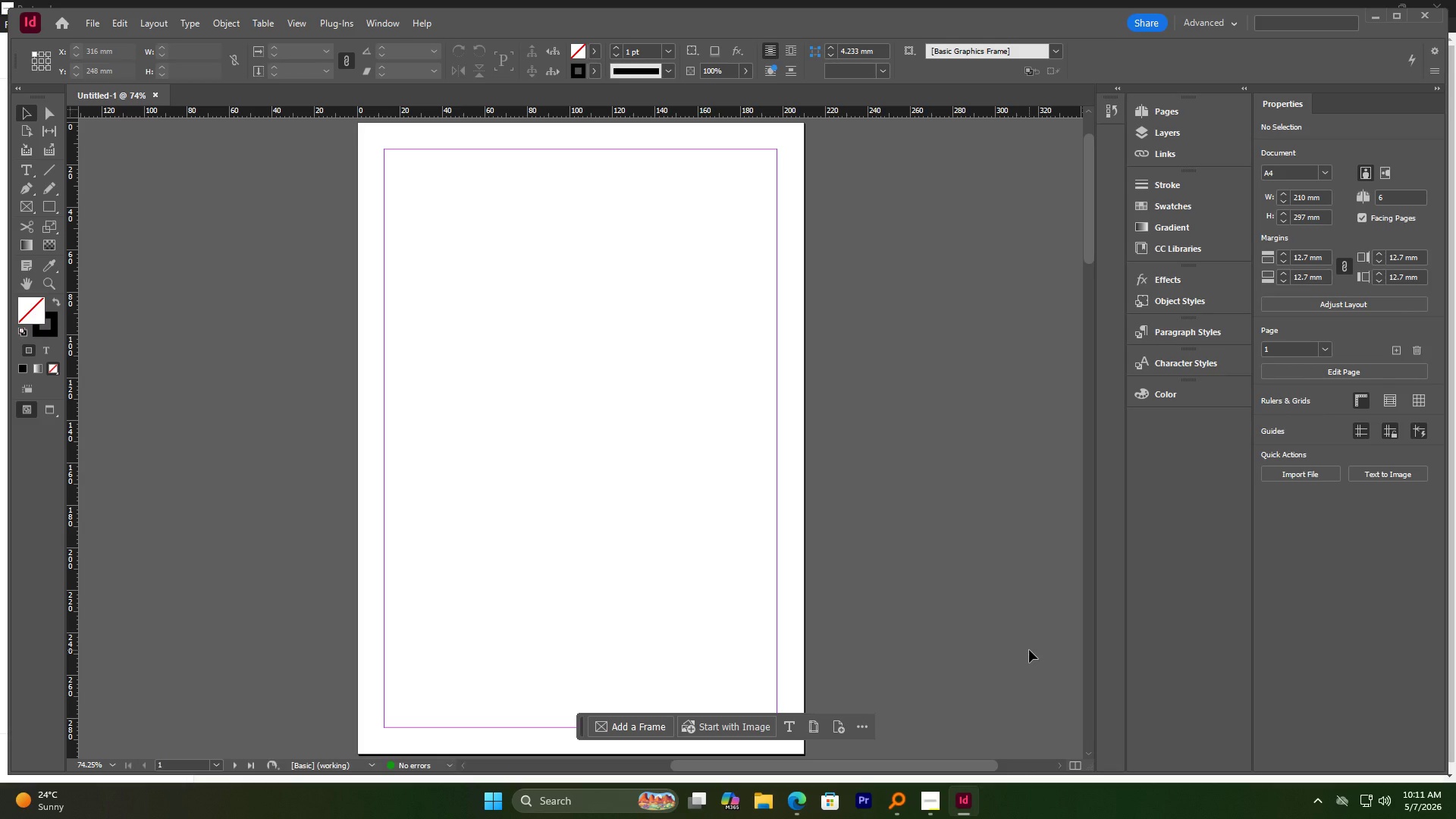 
hold_key(key=AltLeft, duration=1.19)
scroll: coordinate [637, 429], scroll_direction: down, amount: 3.0
 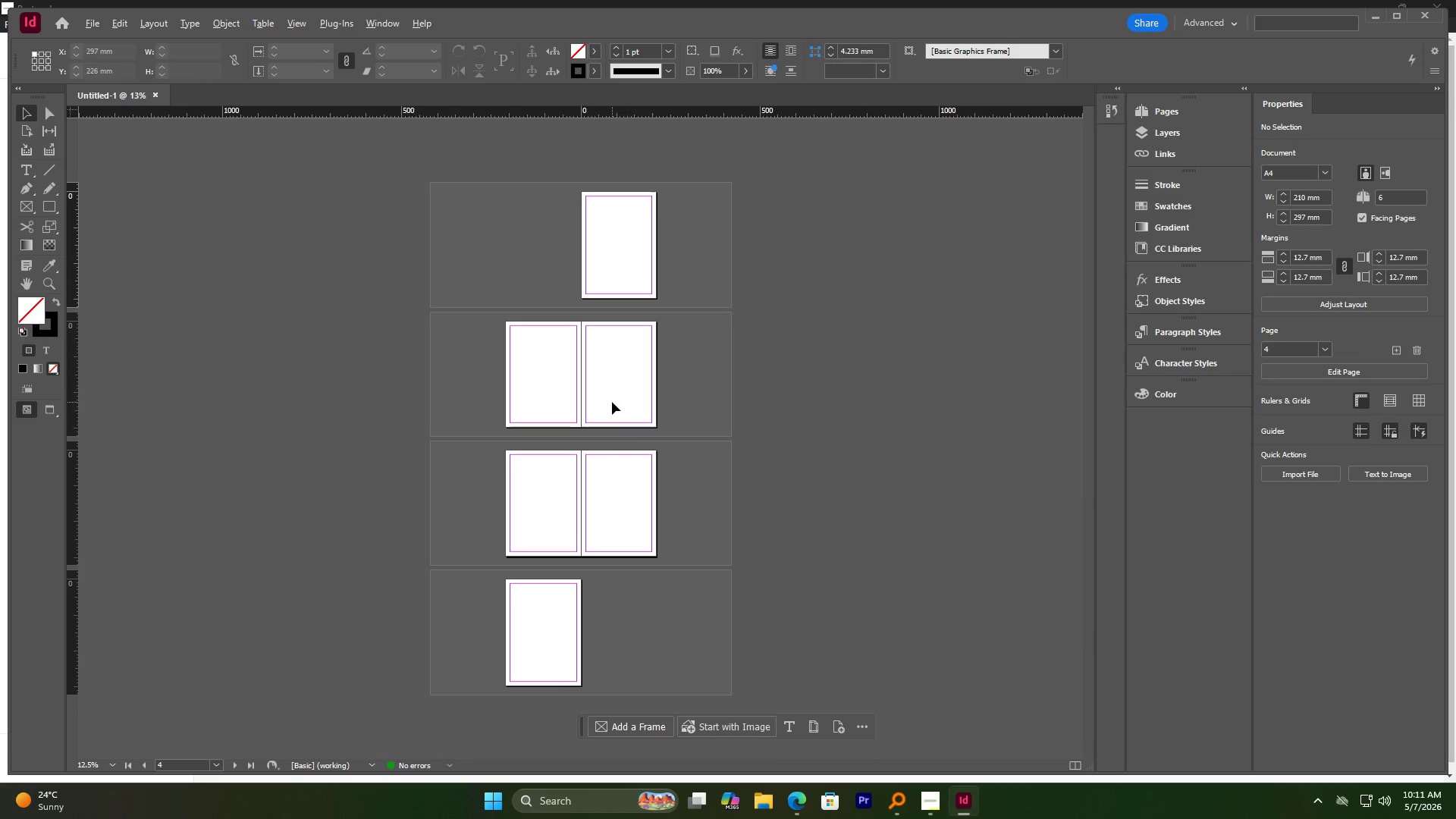 
hold_key(key=AltLeft, duration=0.34)
hold_key(key=AltLeft, duration=0.39)
scroll: coordinate [726, 435], scroll_direction: up, amount: 8.0
 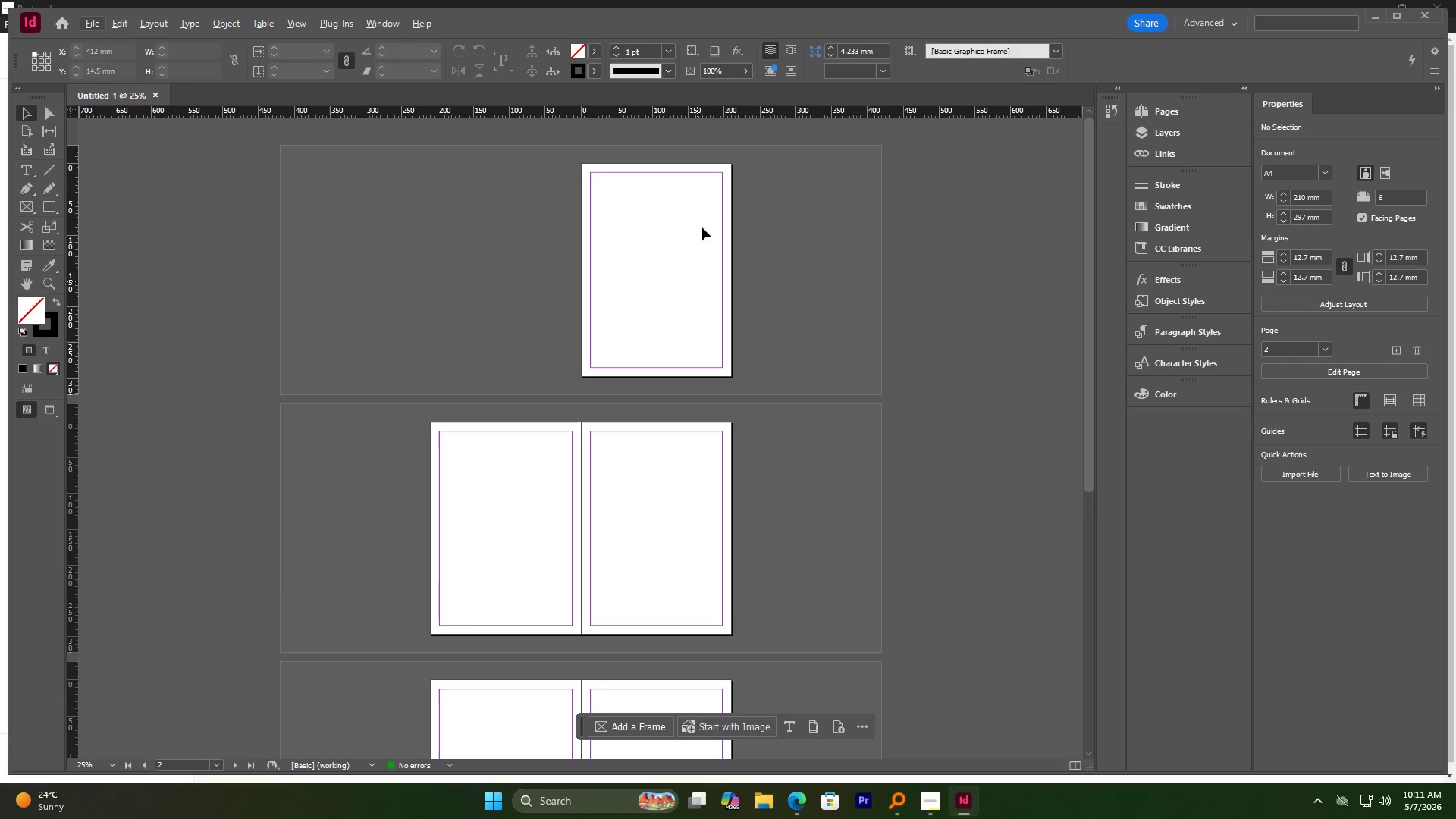 
left_click([704, 225])
 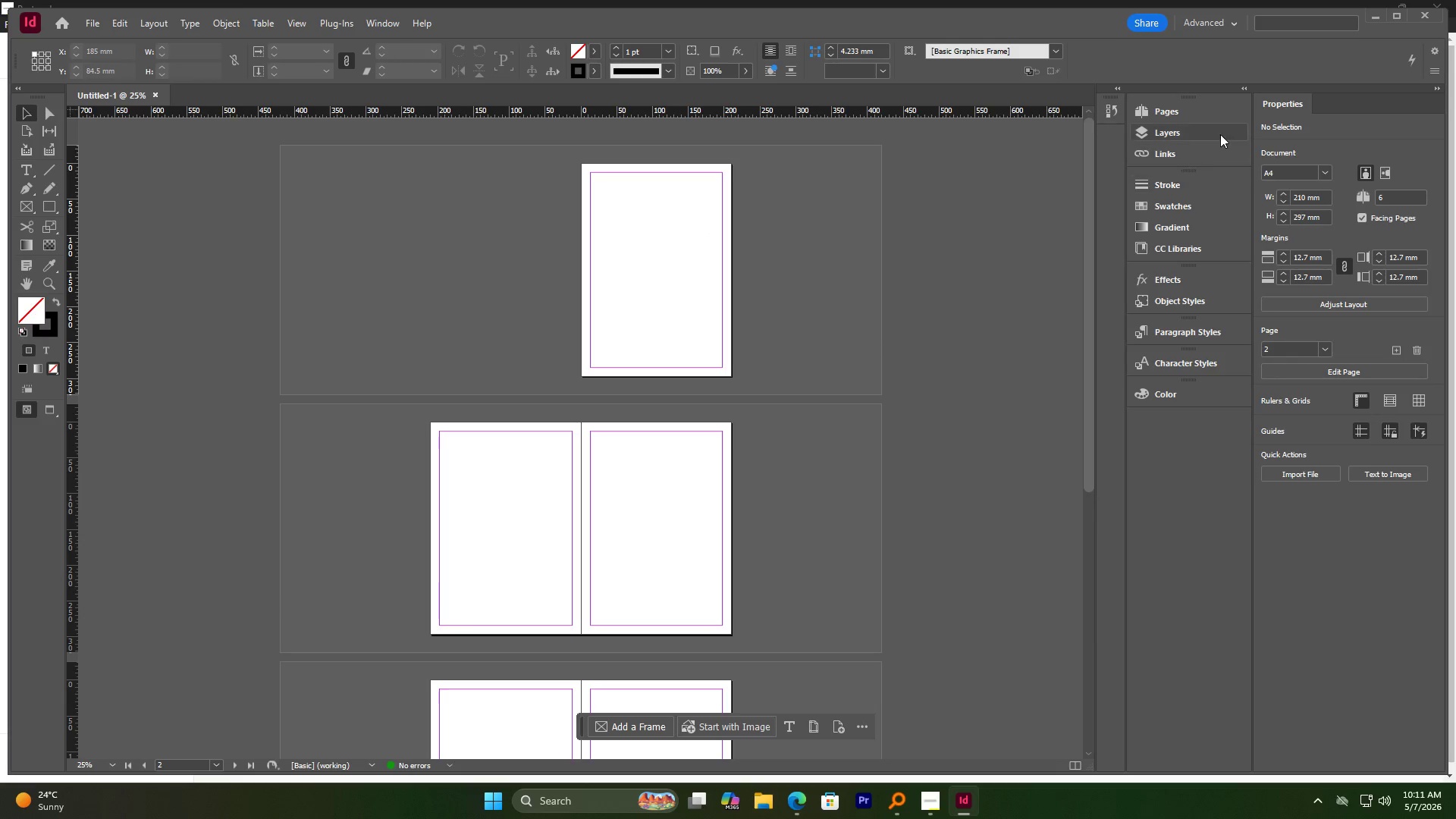 
left_click([1181, 112])
 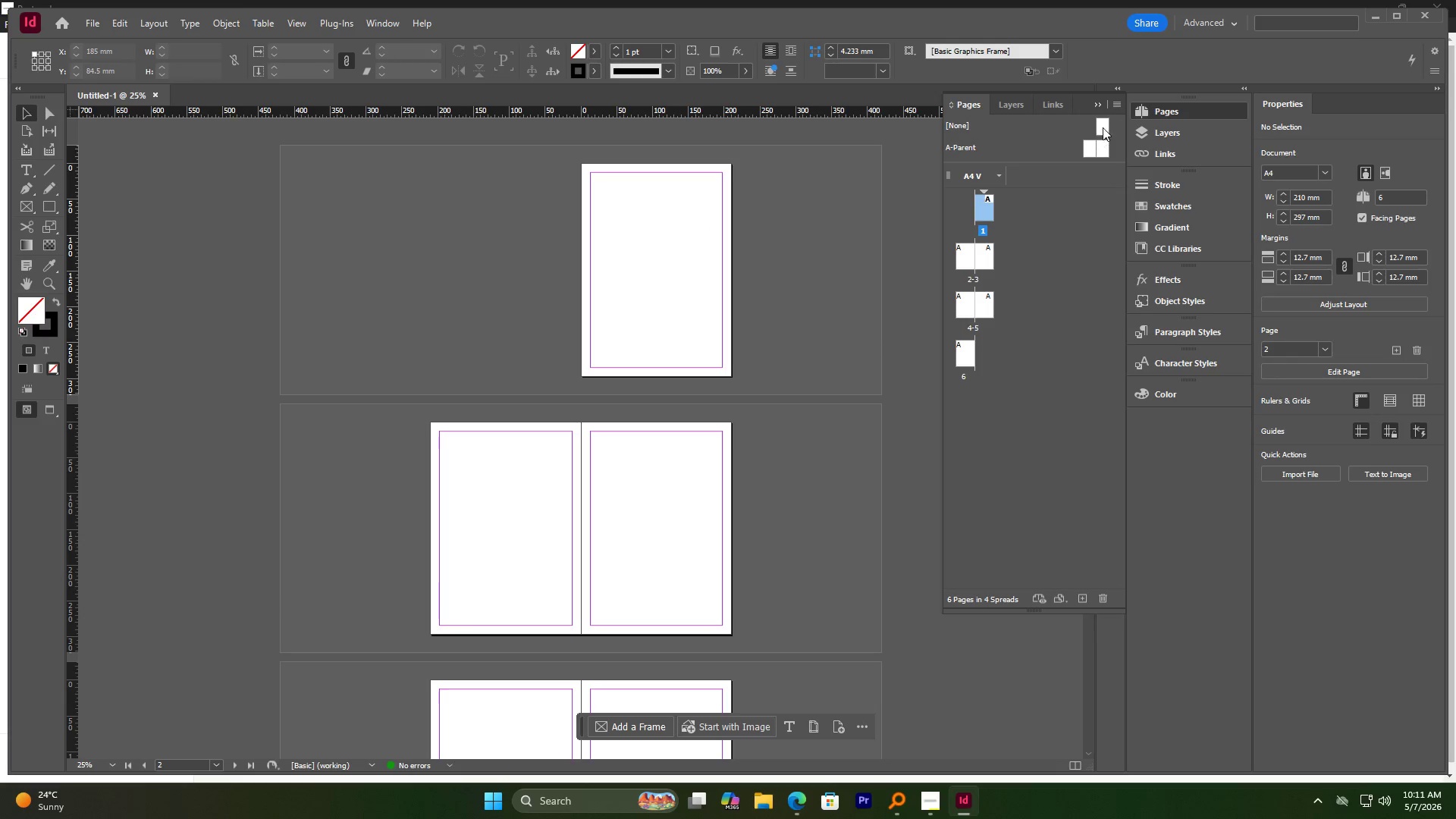 
double_click([1104, 126])
 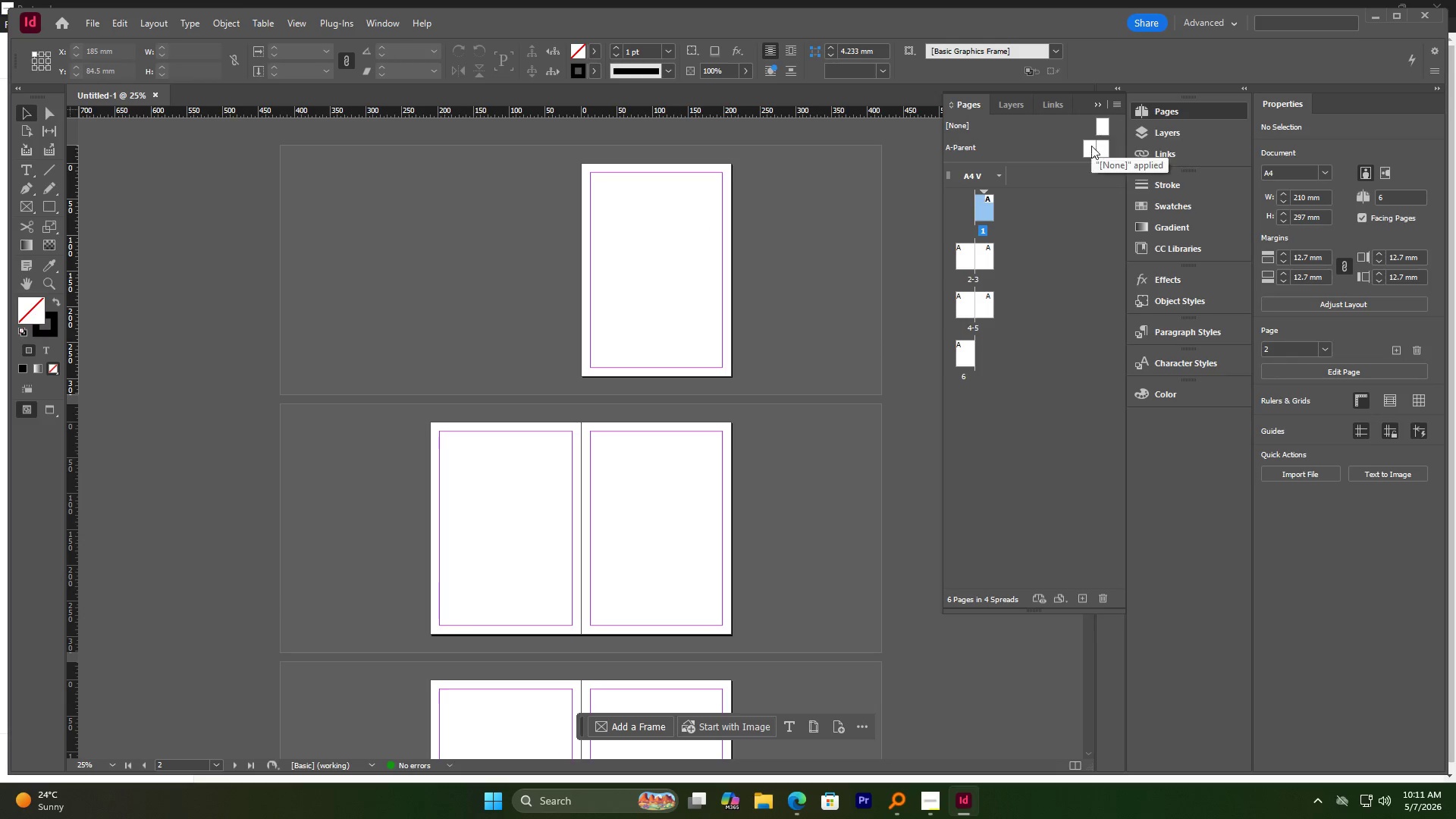 
double_click([1091, 146])
 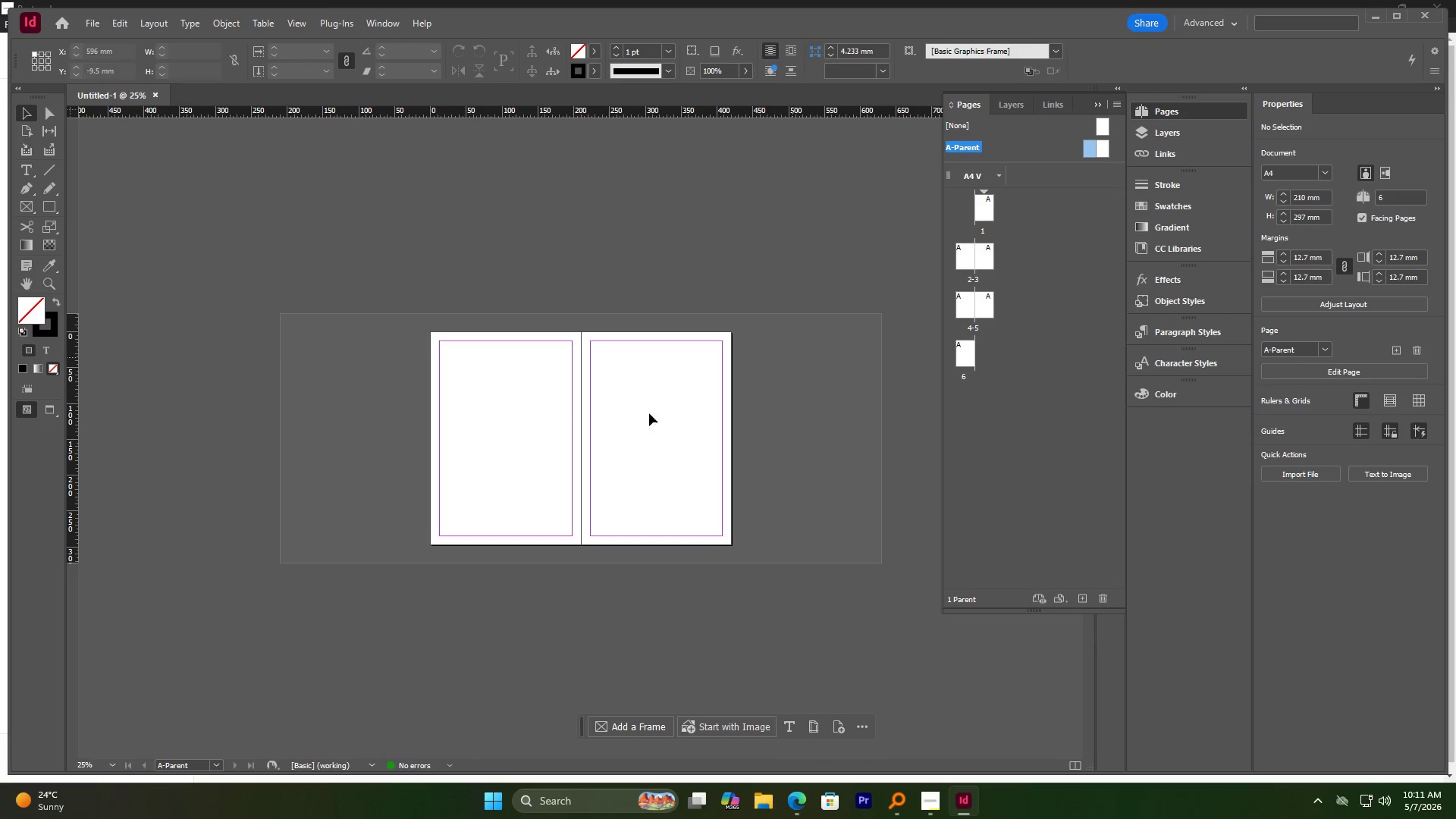 
hold_key(key=AltLeft, duration=1.16)
scroll: coordinate [543, 366], scroll_direction: none, amount: 0.0
 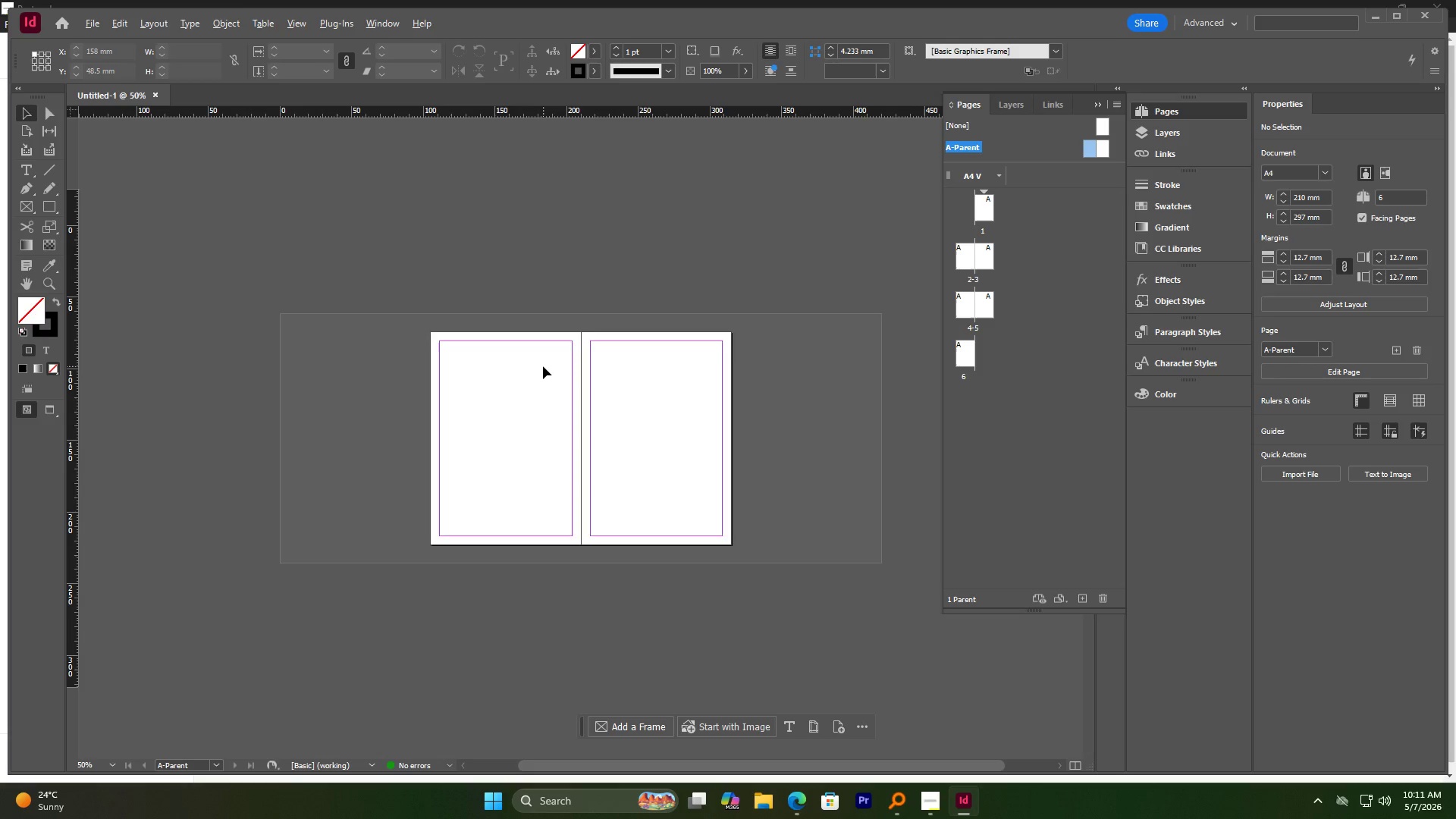 
scroll: coordinate [543, 366], scroll_direction: up, amount: 1.0
 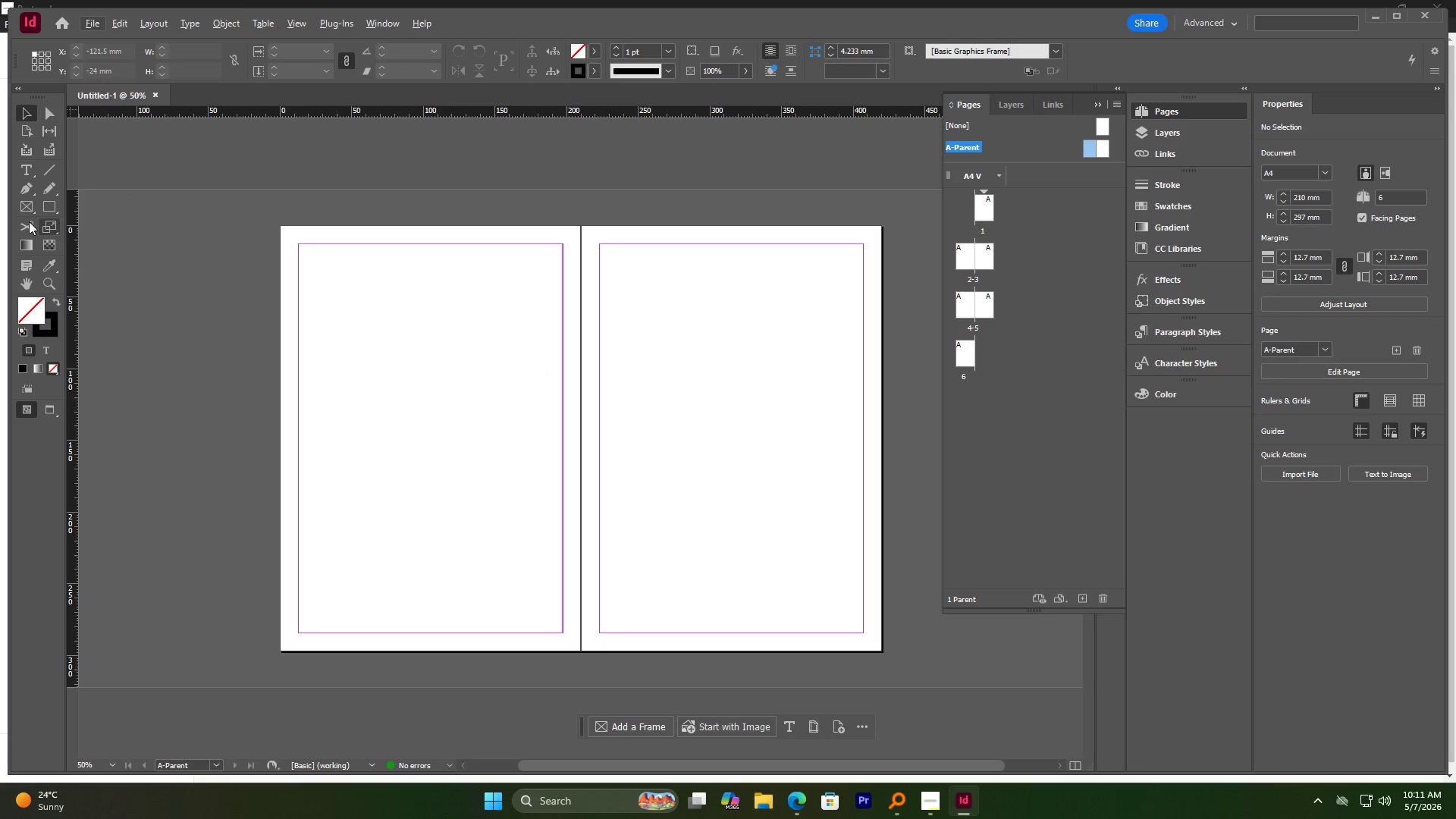 
left_click([46, 206])
 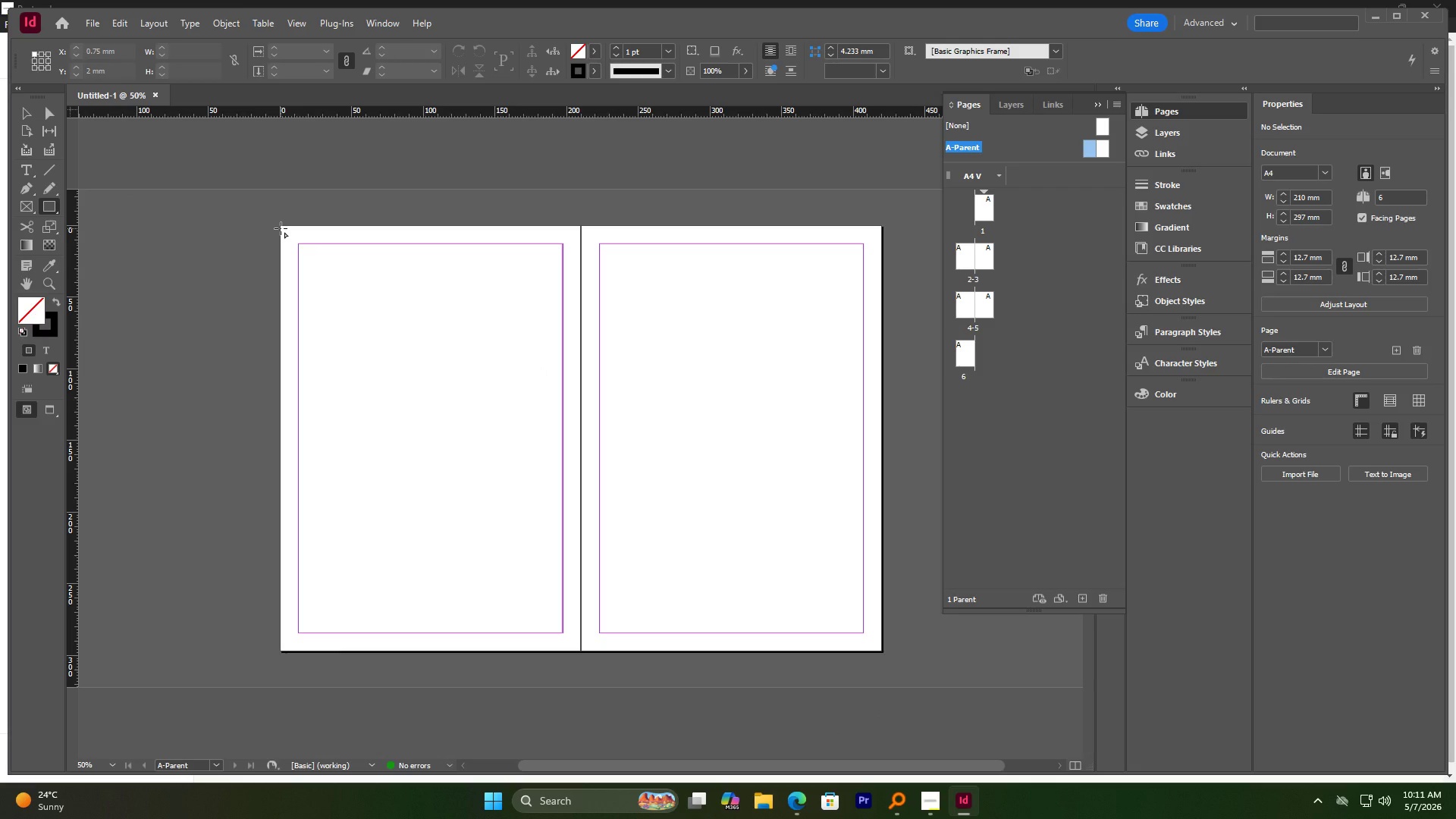 
left_click_drag(start_coordinate=[281, 225], to_coordinate=[582, 652])
 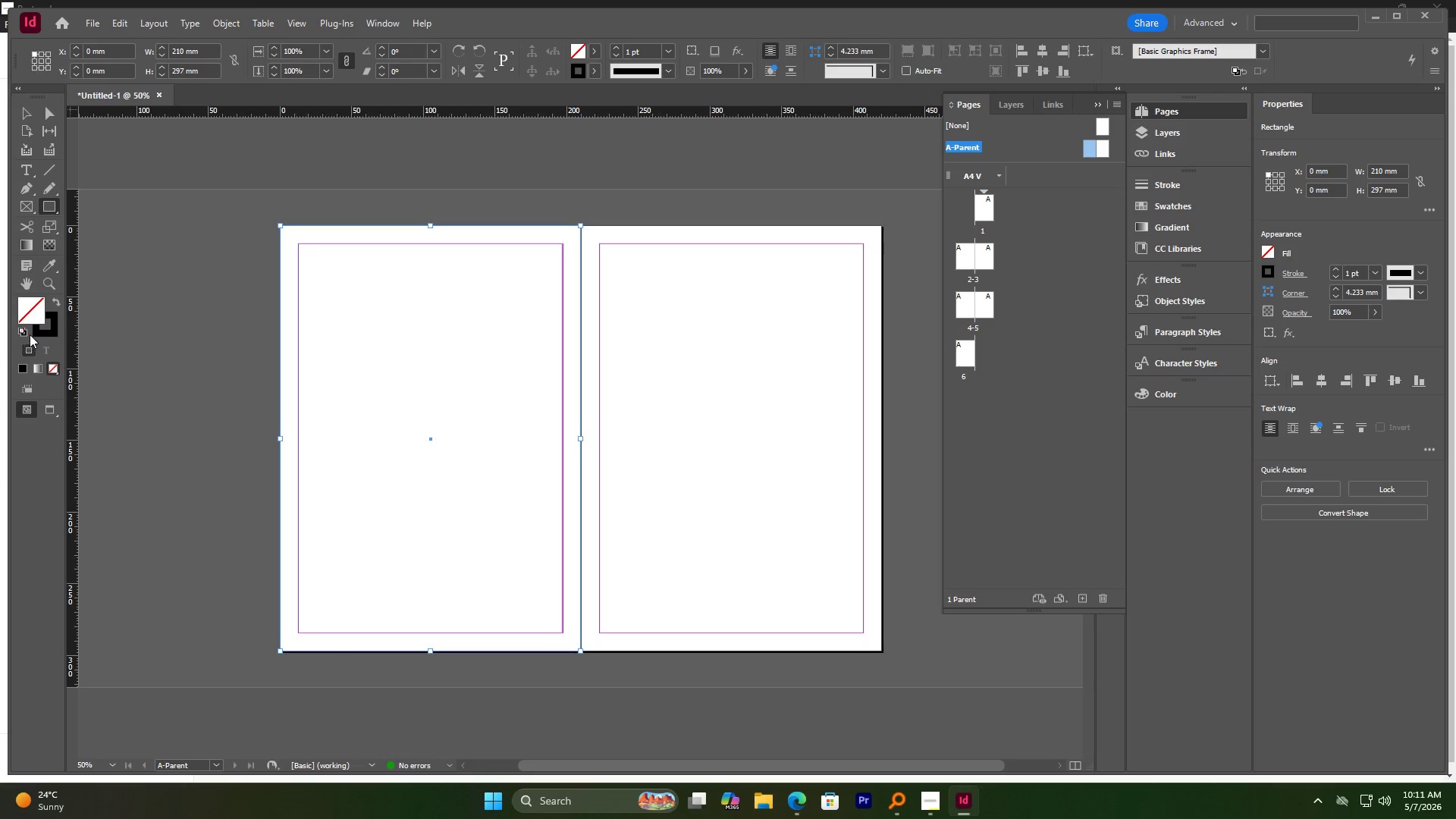 
left_click([39, 333])
 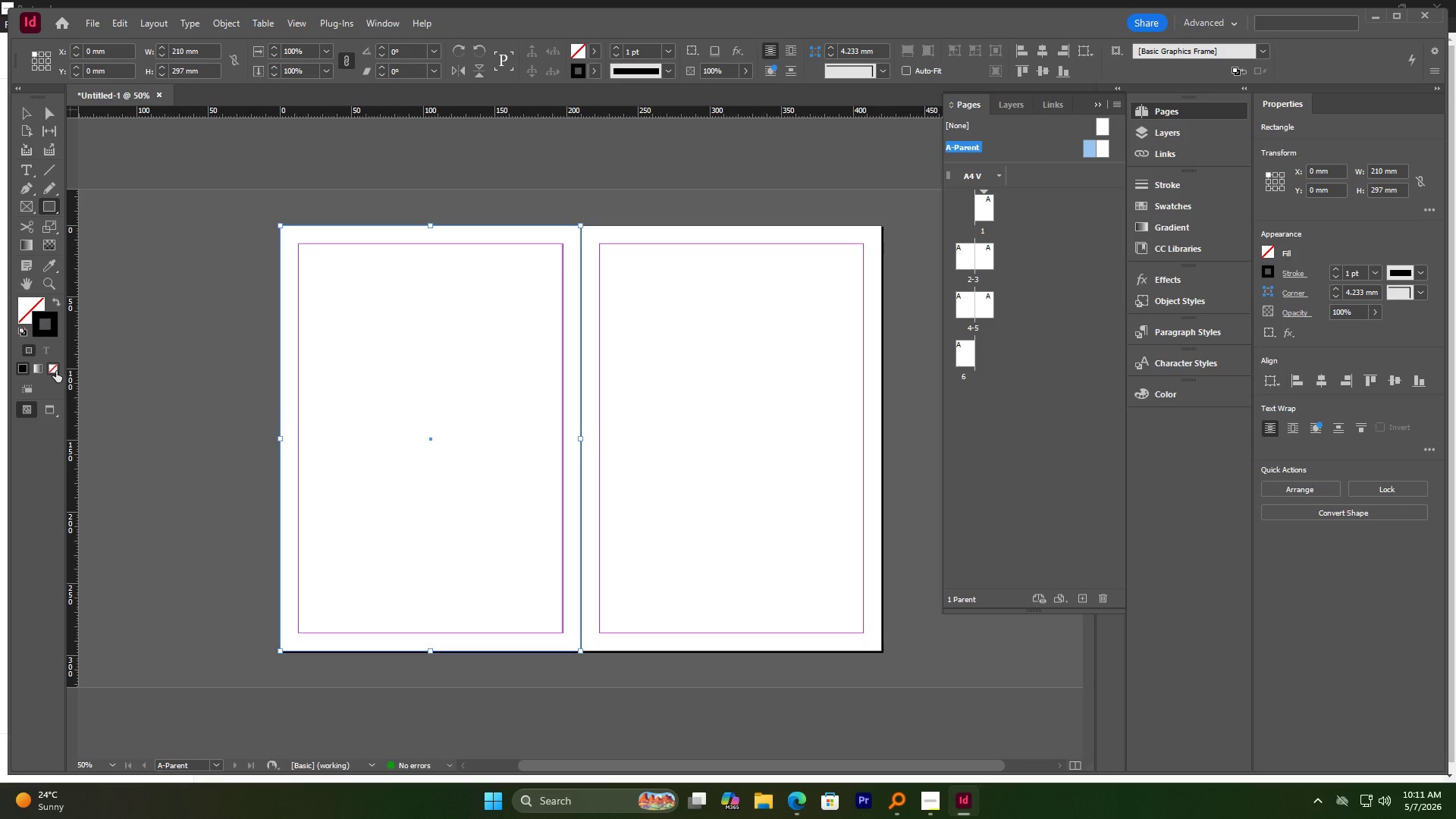 
left_click([56, 365])
 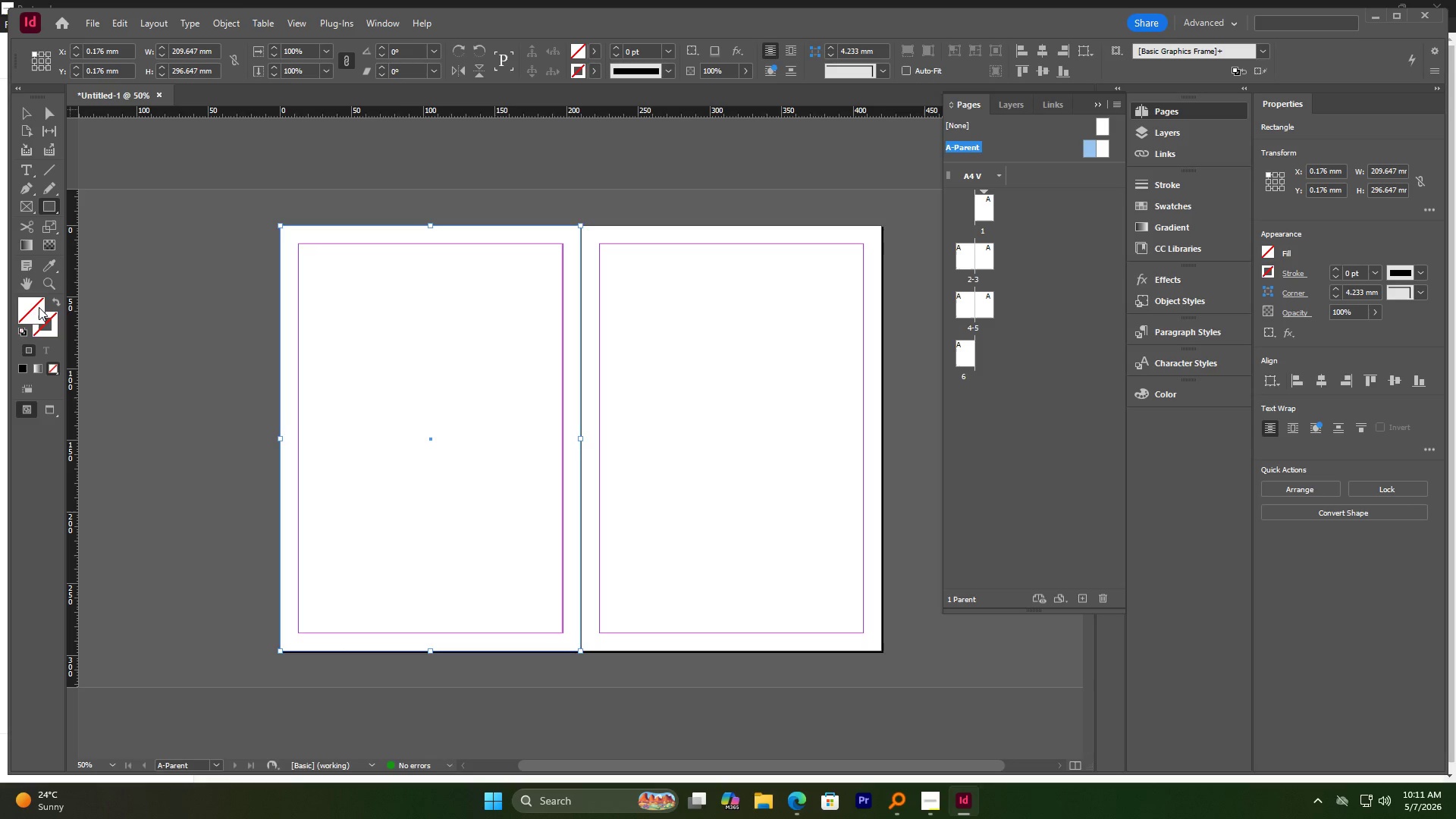 
double_click([39, 307])
 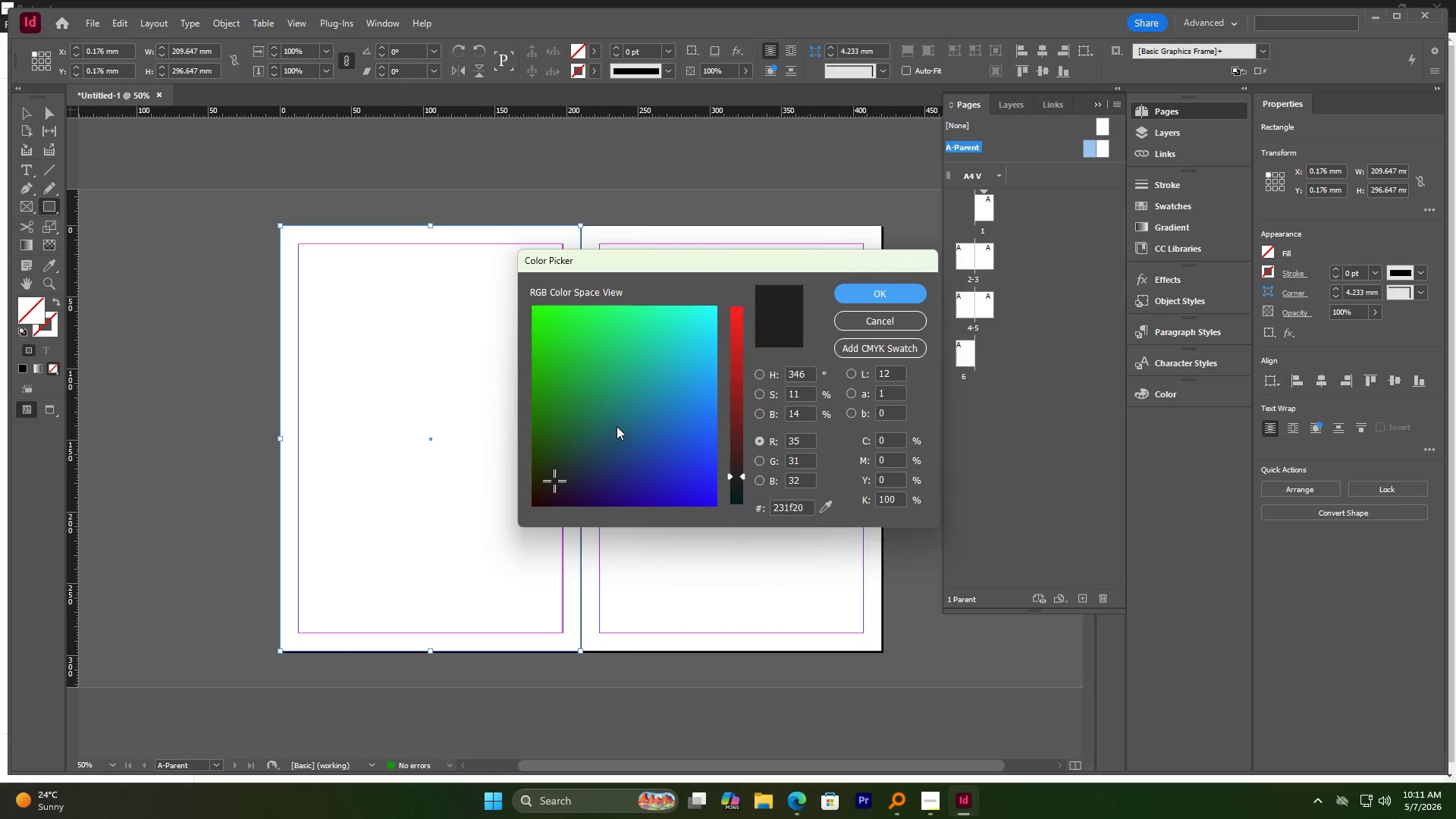 
left_click_drag(start_coordinate=[565, 459], to_coordinate=[522, 524])
 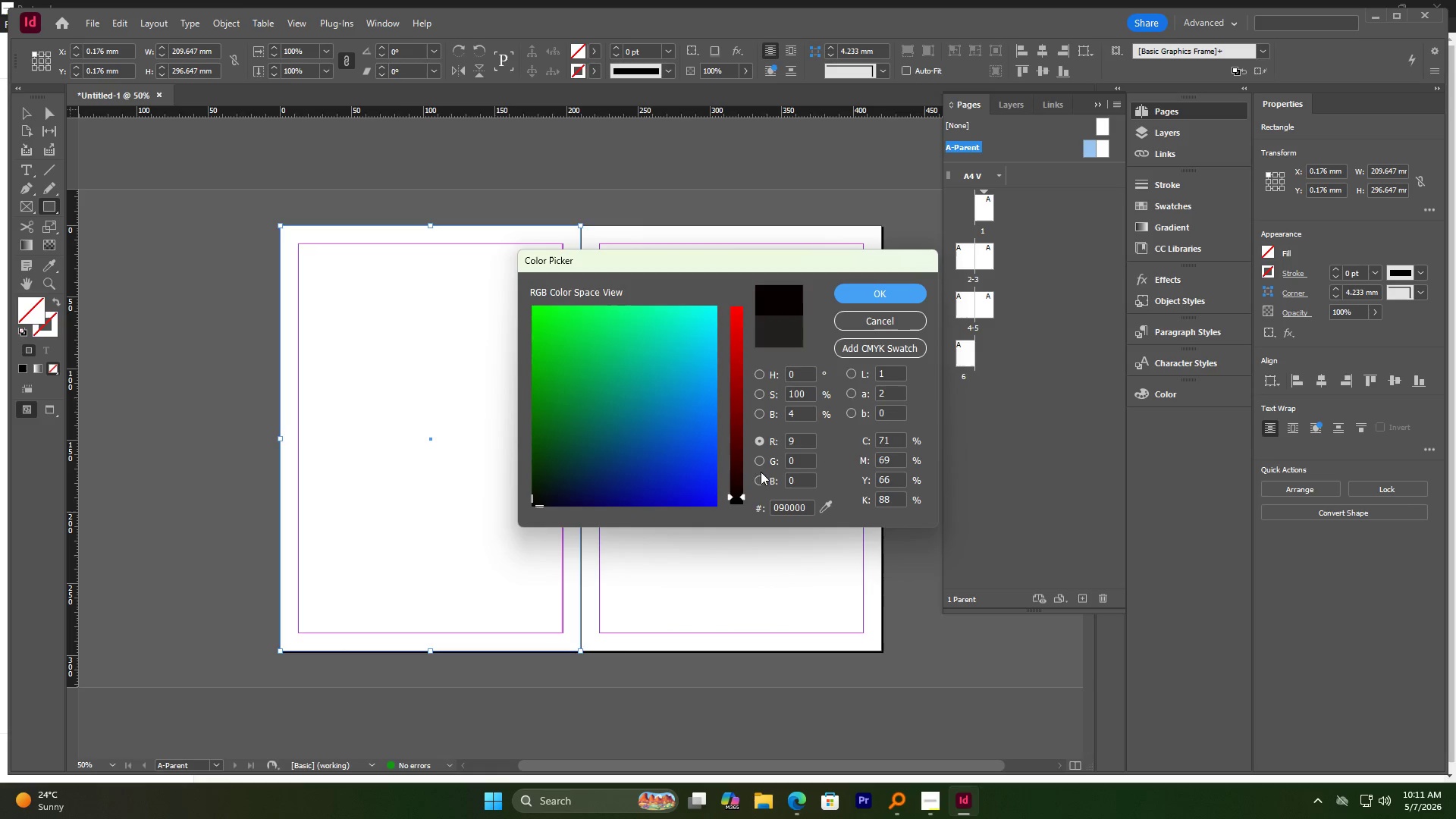 
left_click([881, 293])
 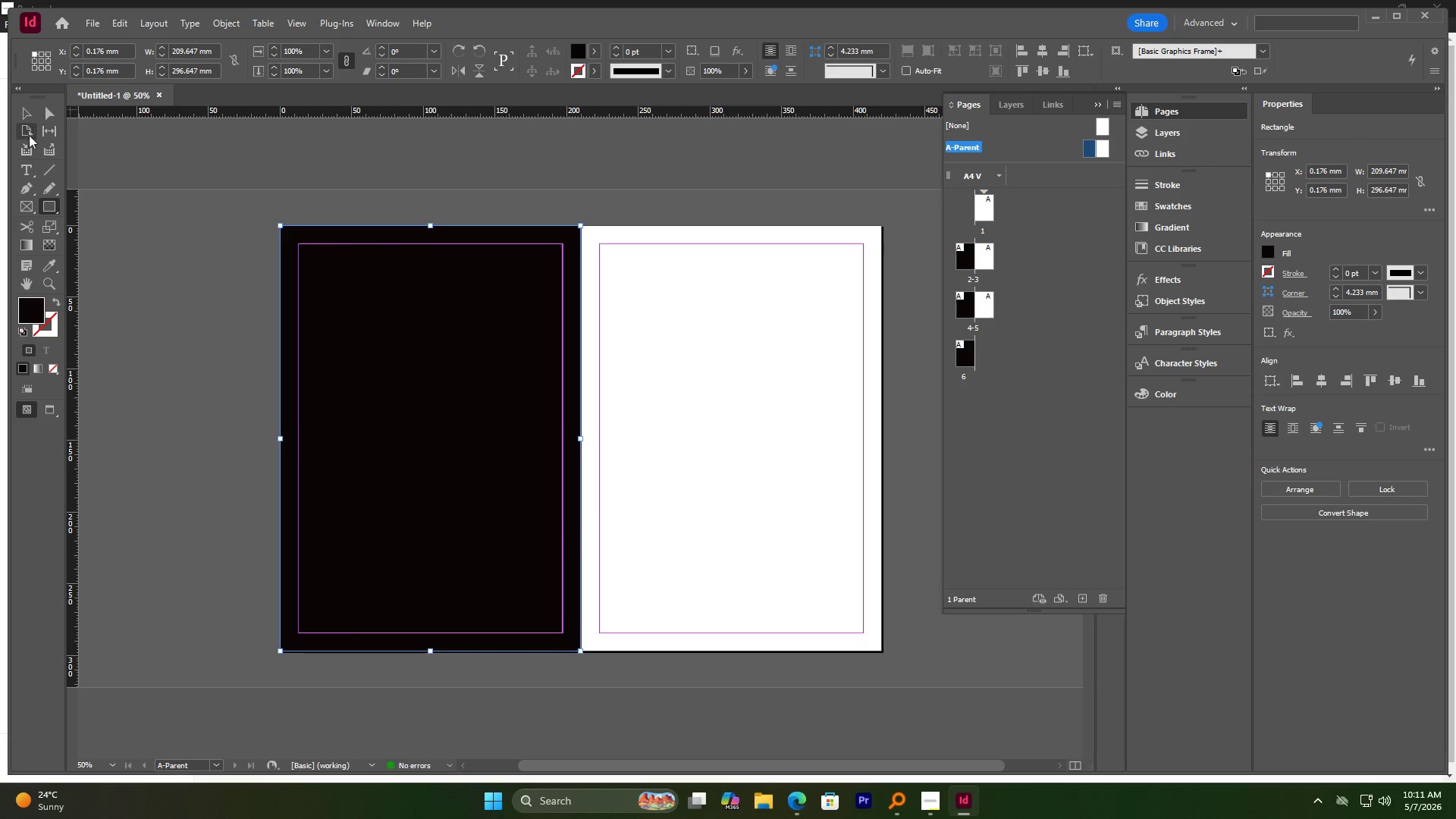 
left_click([28, 102])
 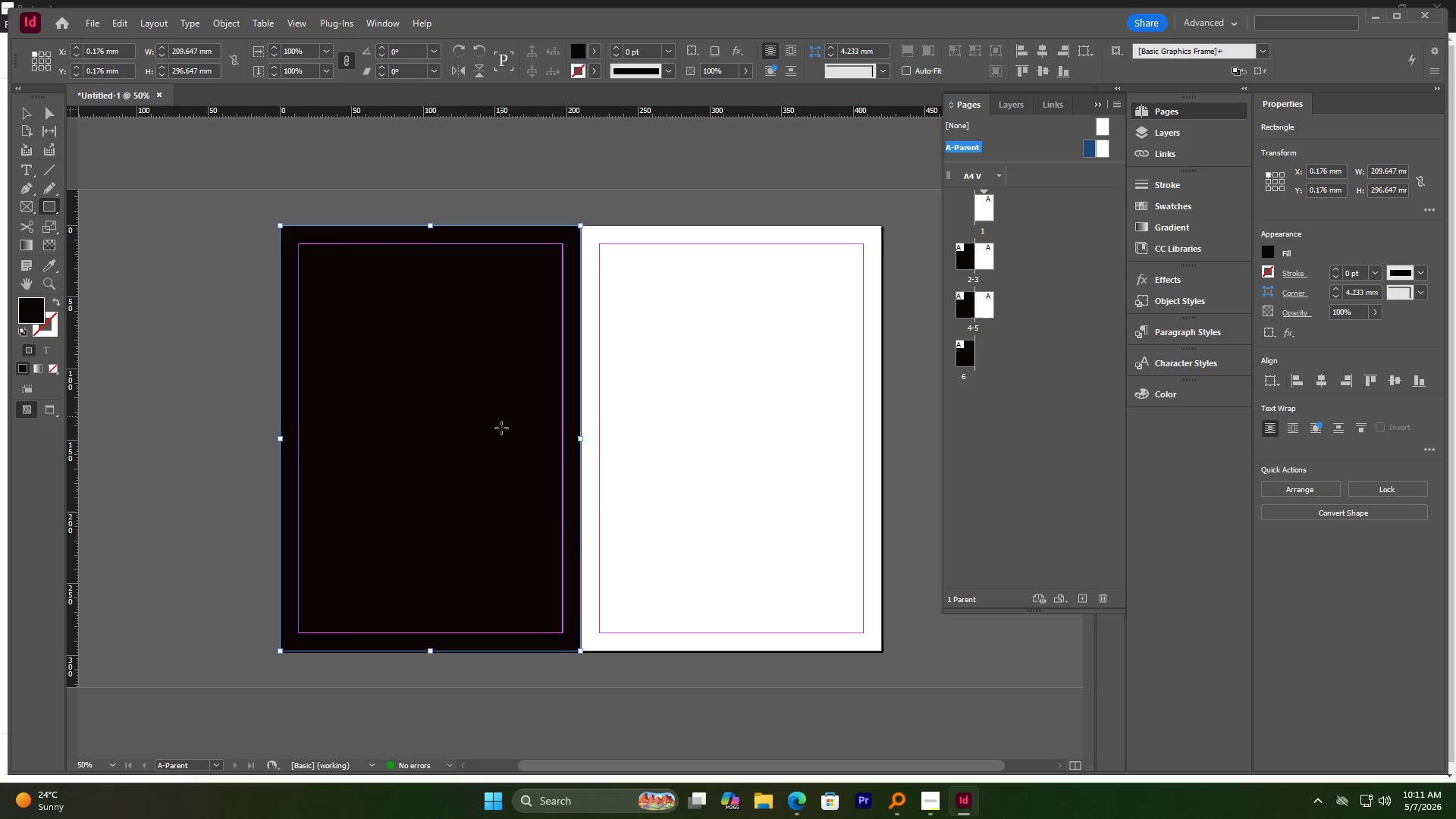 
key(Alt+AltLeft)
 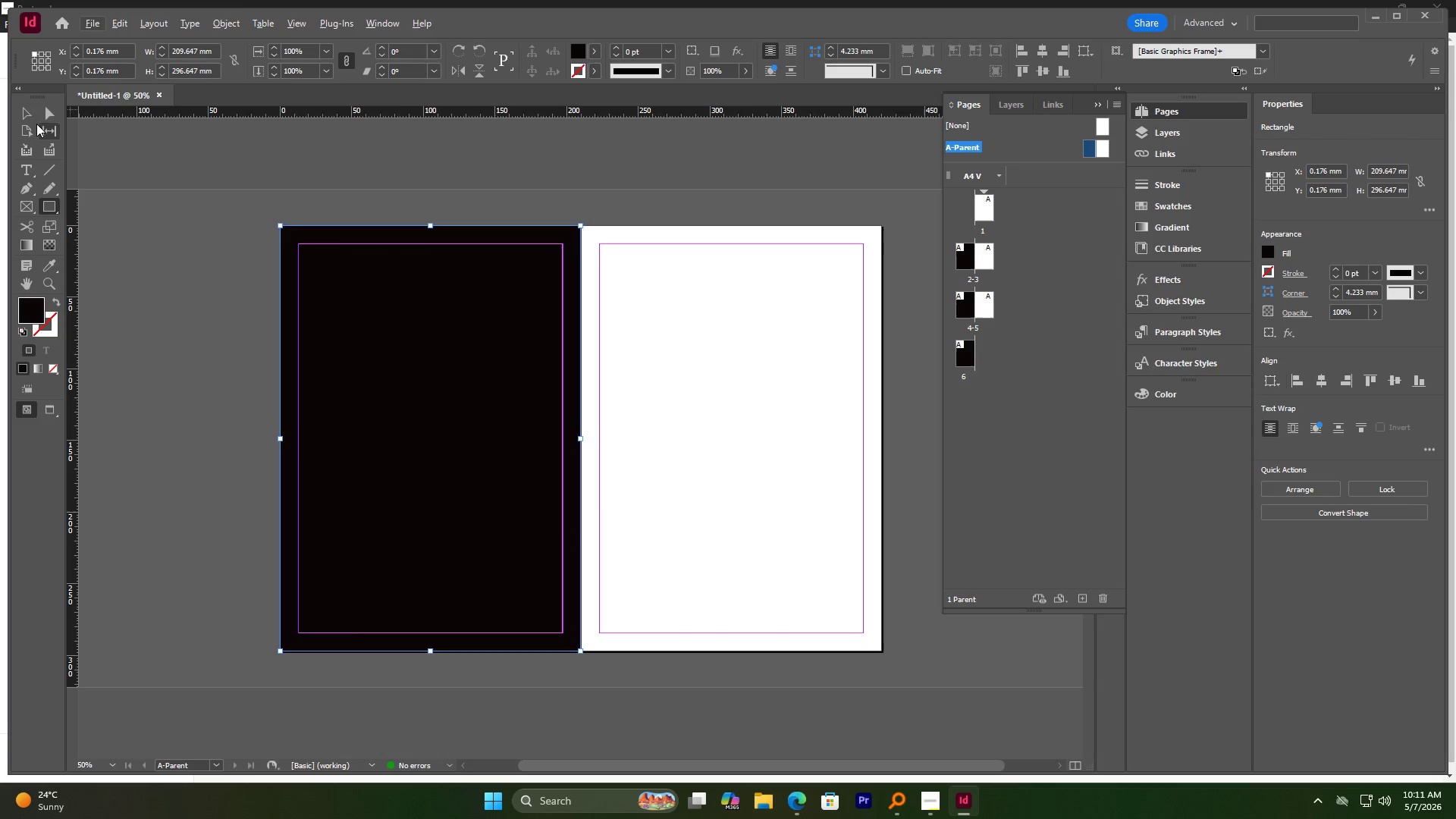 
left_click([27, 116])
 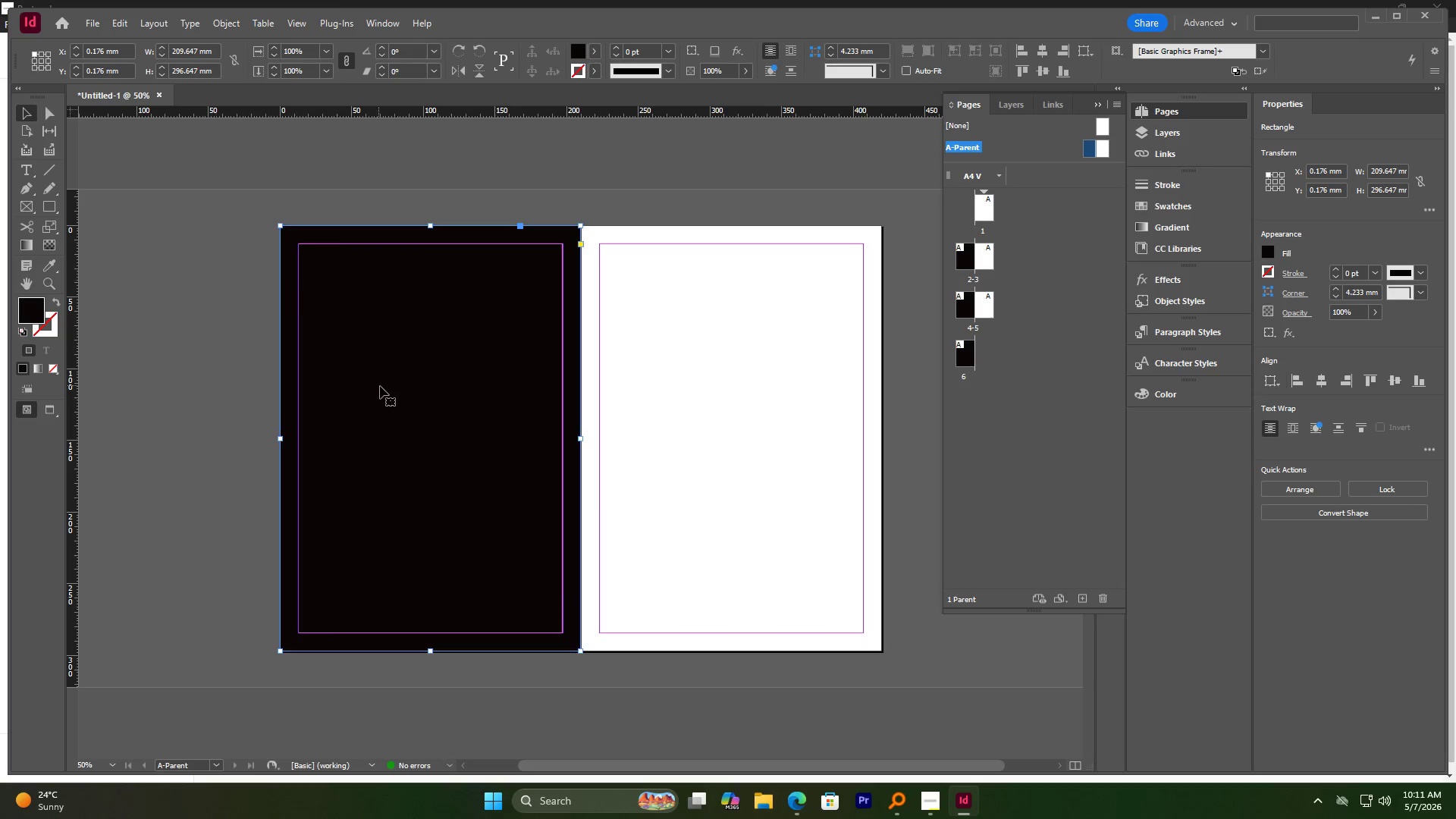 
hold_key(key=AltLeft, duration=2.08)
left_click_drag(start_coordinate=[385, 387], to_coordinate=[689, 410])
 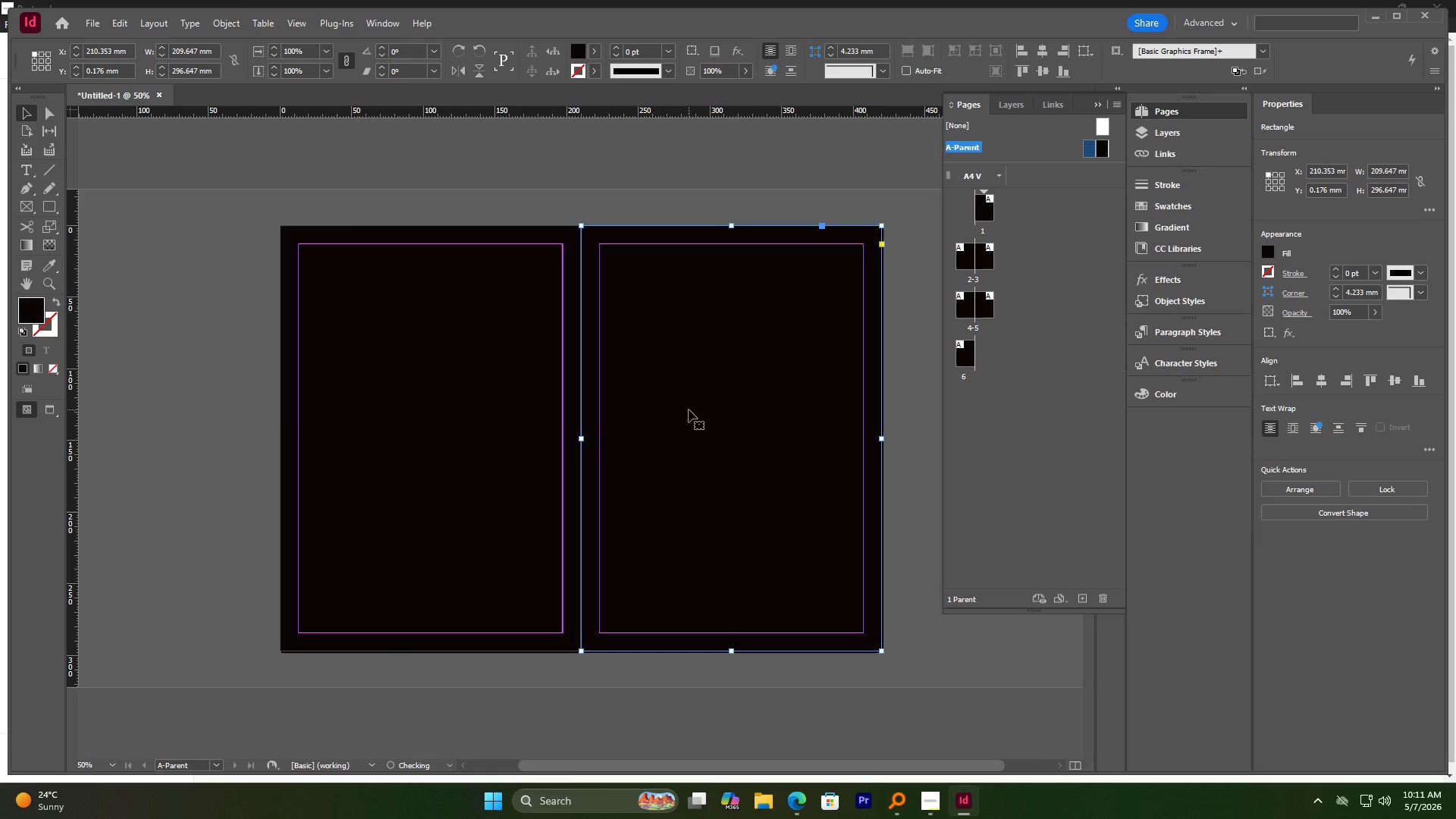 
hold_key(key=ShiftLeft, duration=1.88)
 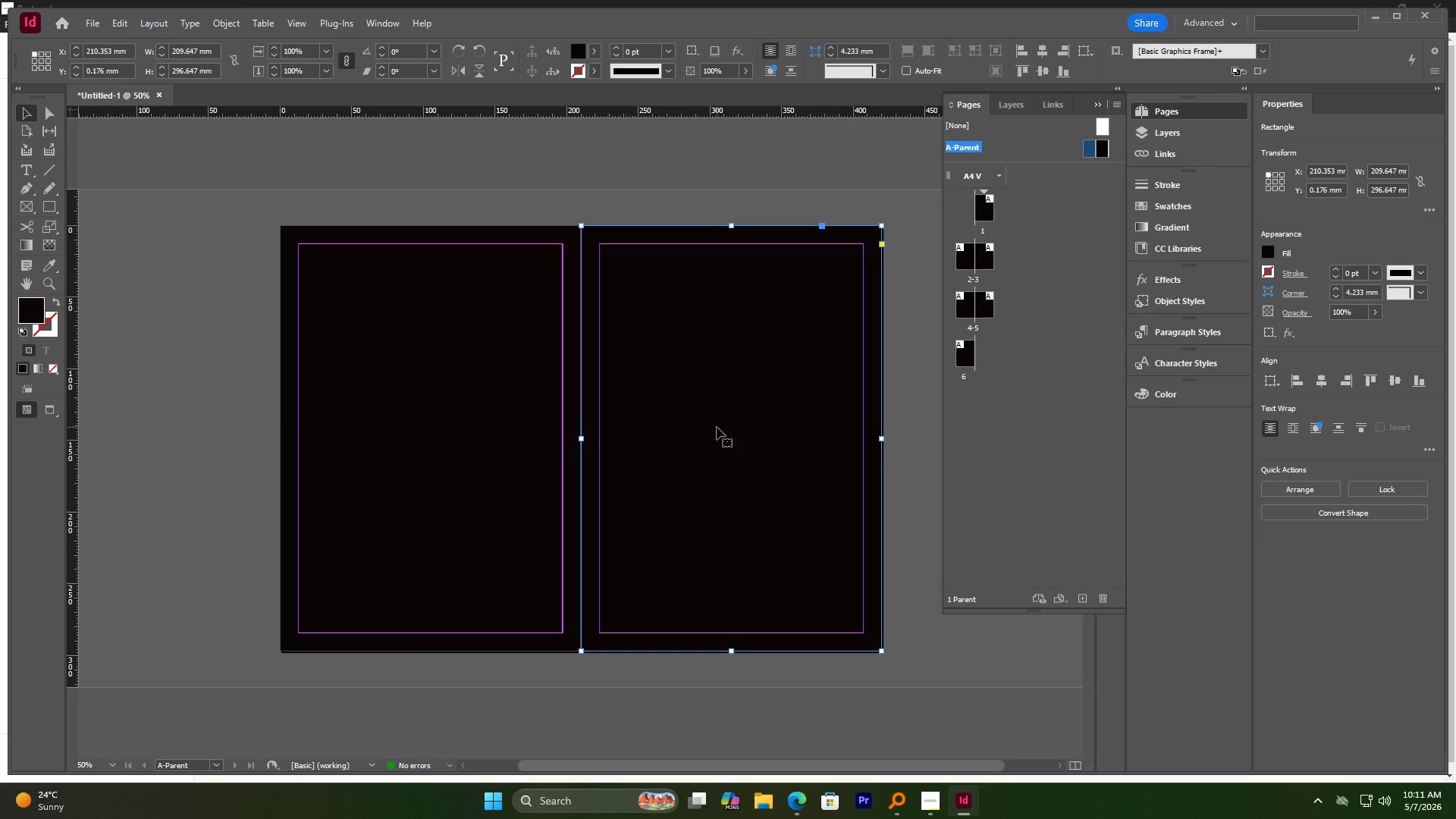 
wait(11.0)
 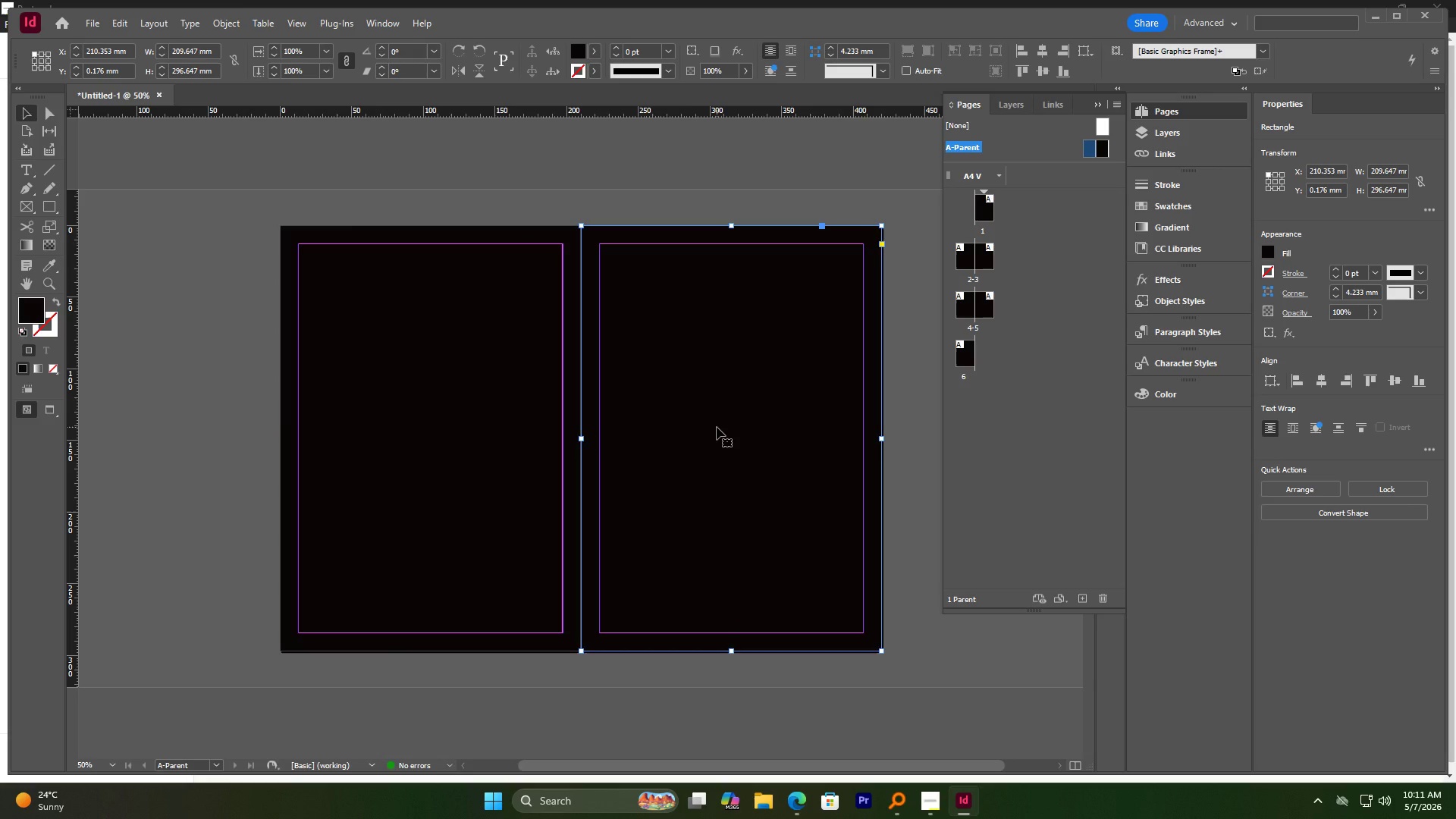 
left_click([389, 146])
 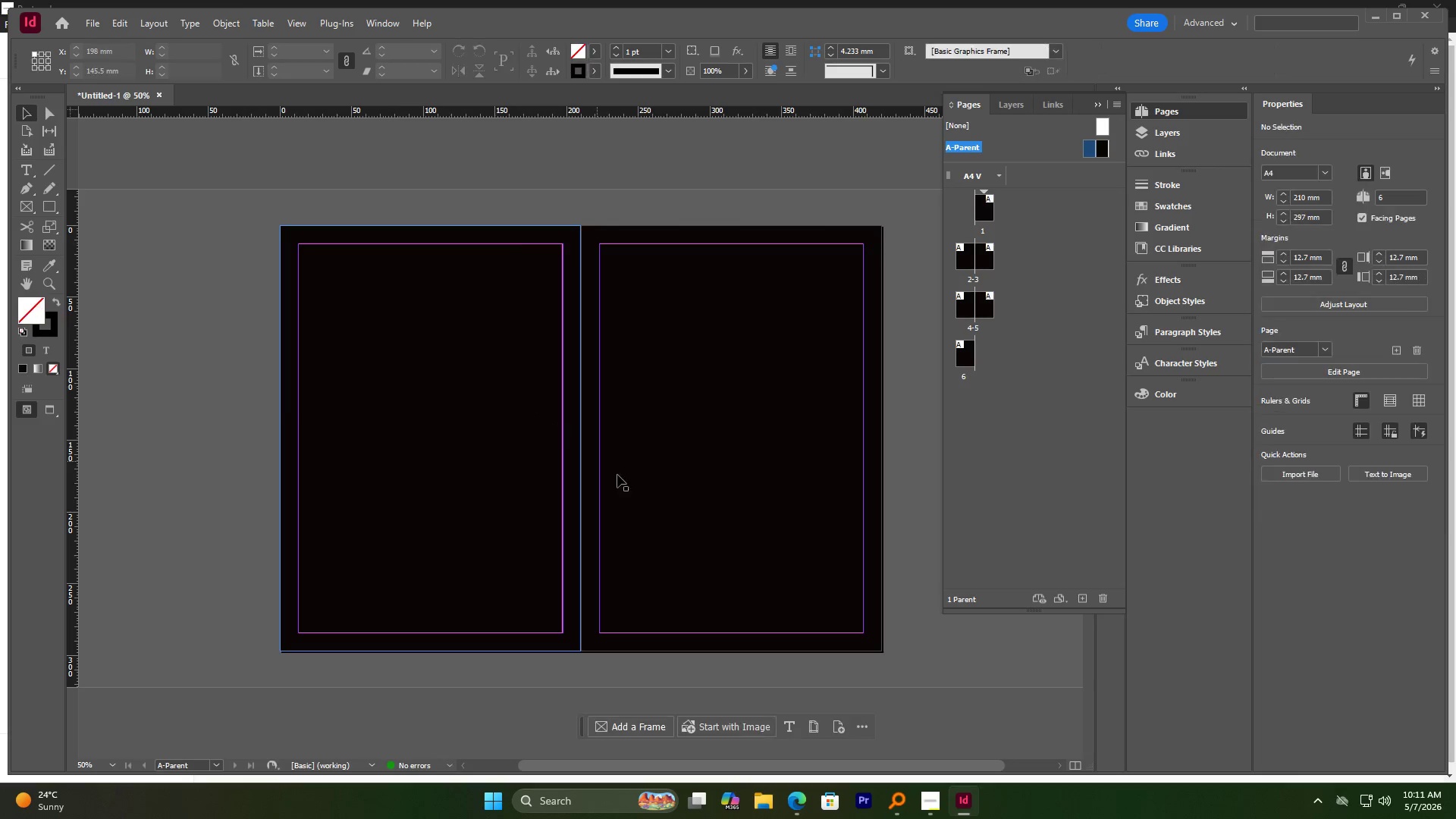 
hold_key(key=AltLeft, duration=2.09)
scroll: coordinate [623, 447], scroll_direction: down, amount: 1.0
 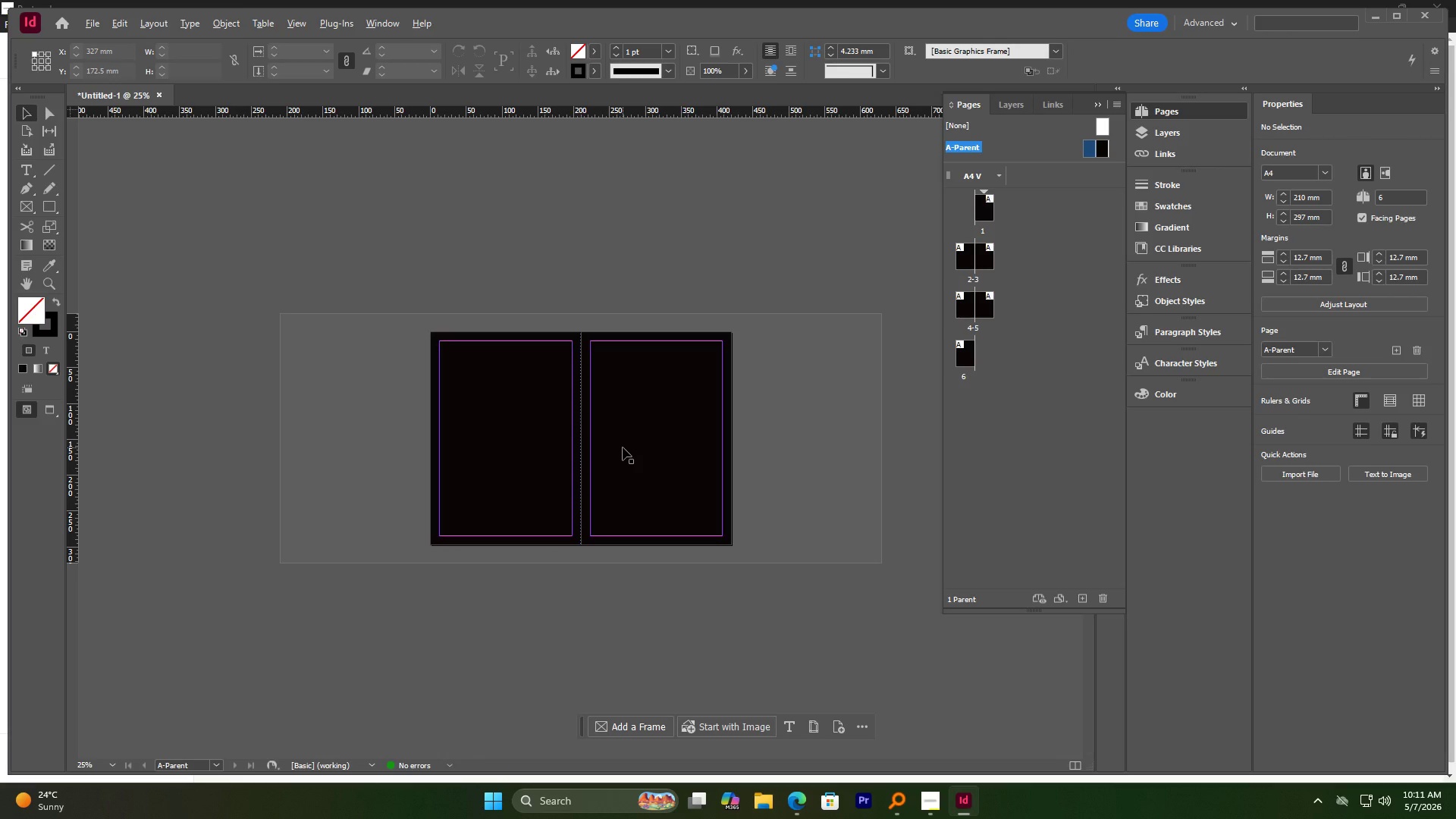 
scroll: coordinate [623, 447], scroll_direction: up, amount: 1.0
 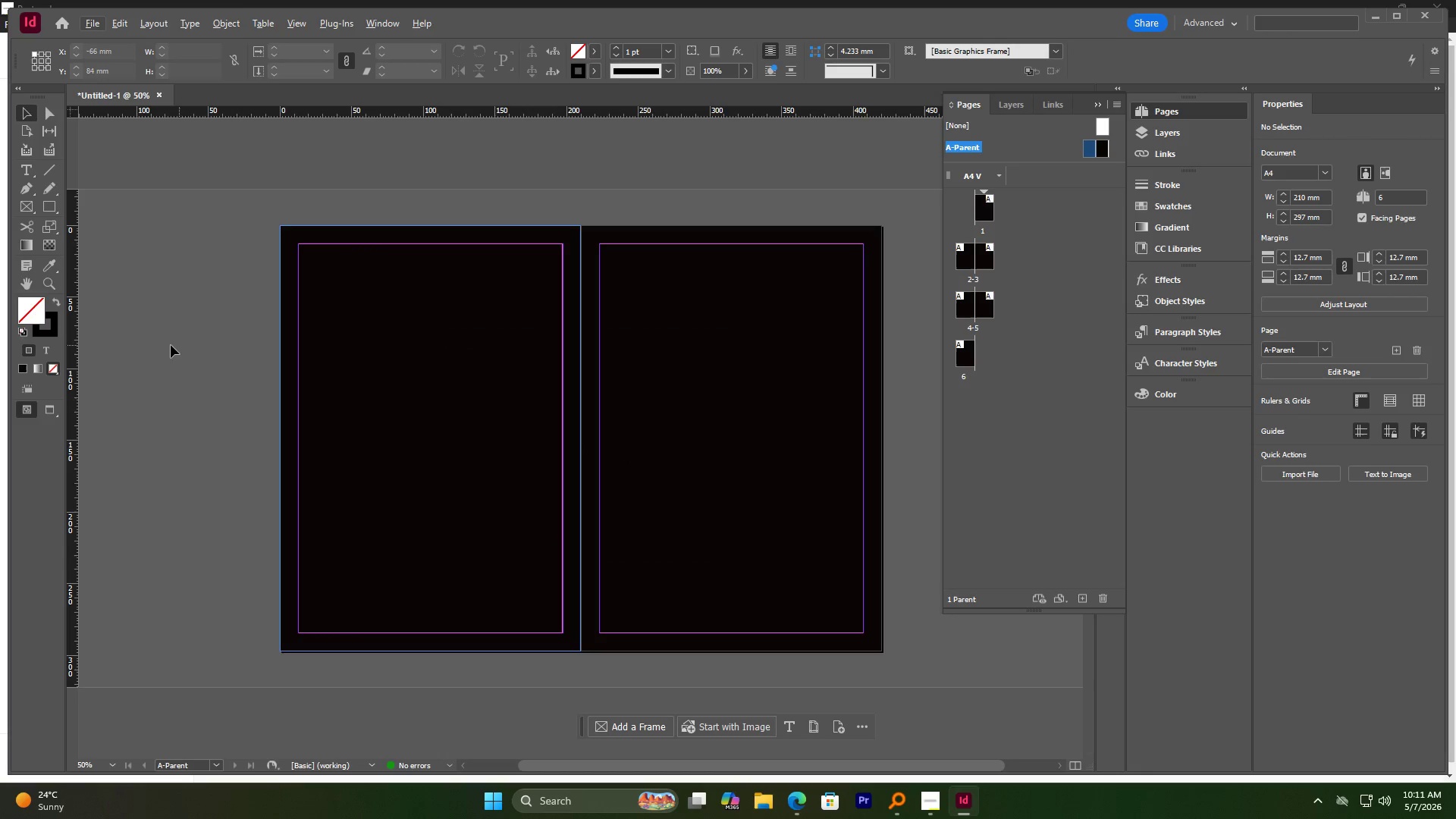 
left_click([171, 345])
 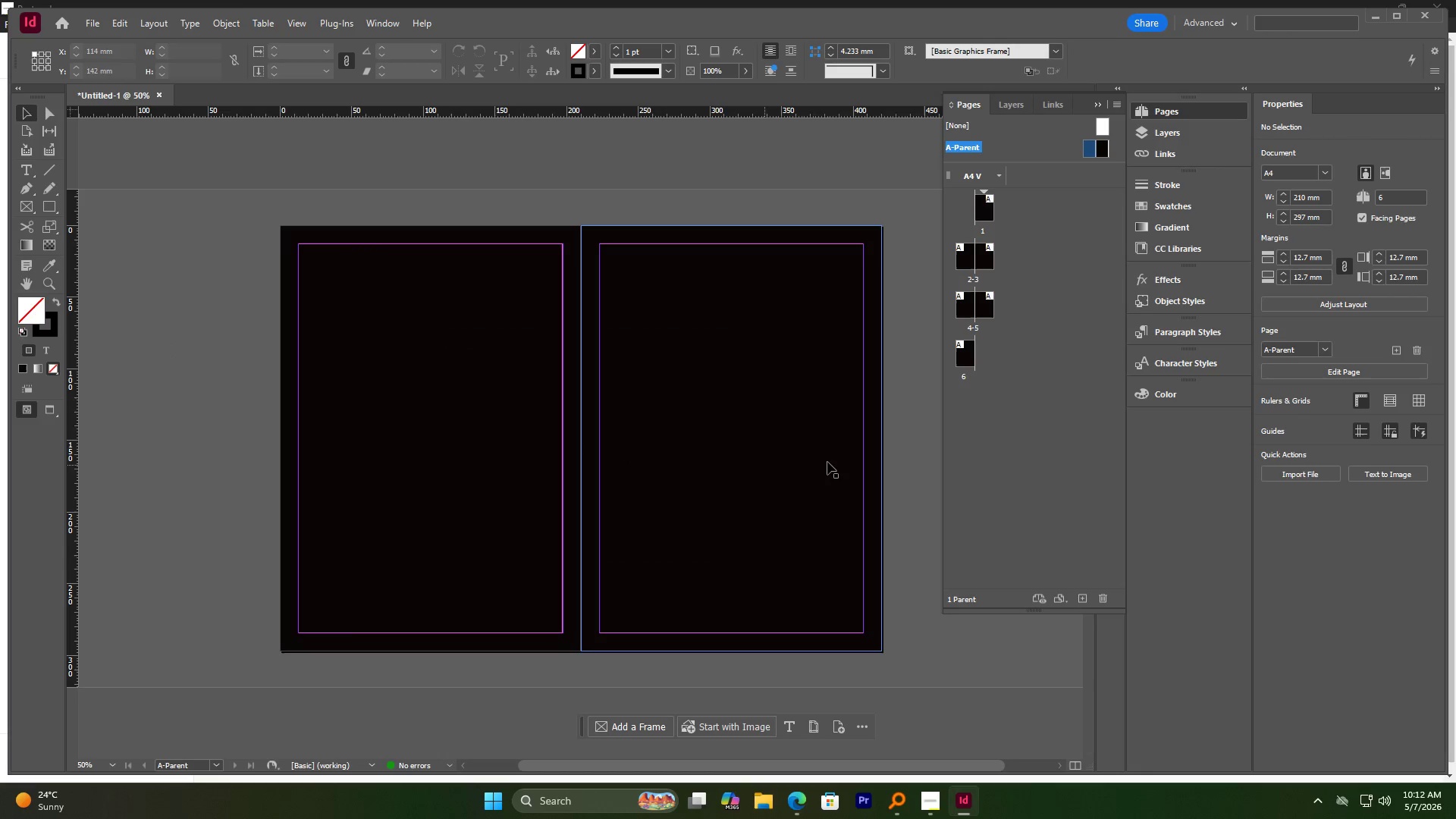 
hold_key(key=AltLeft, duration=0.52)
 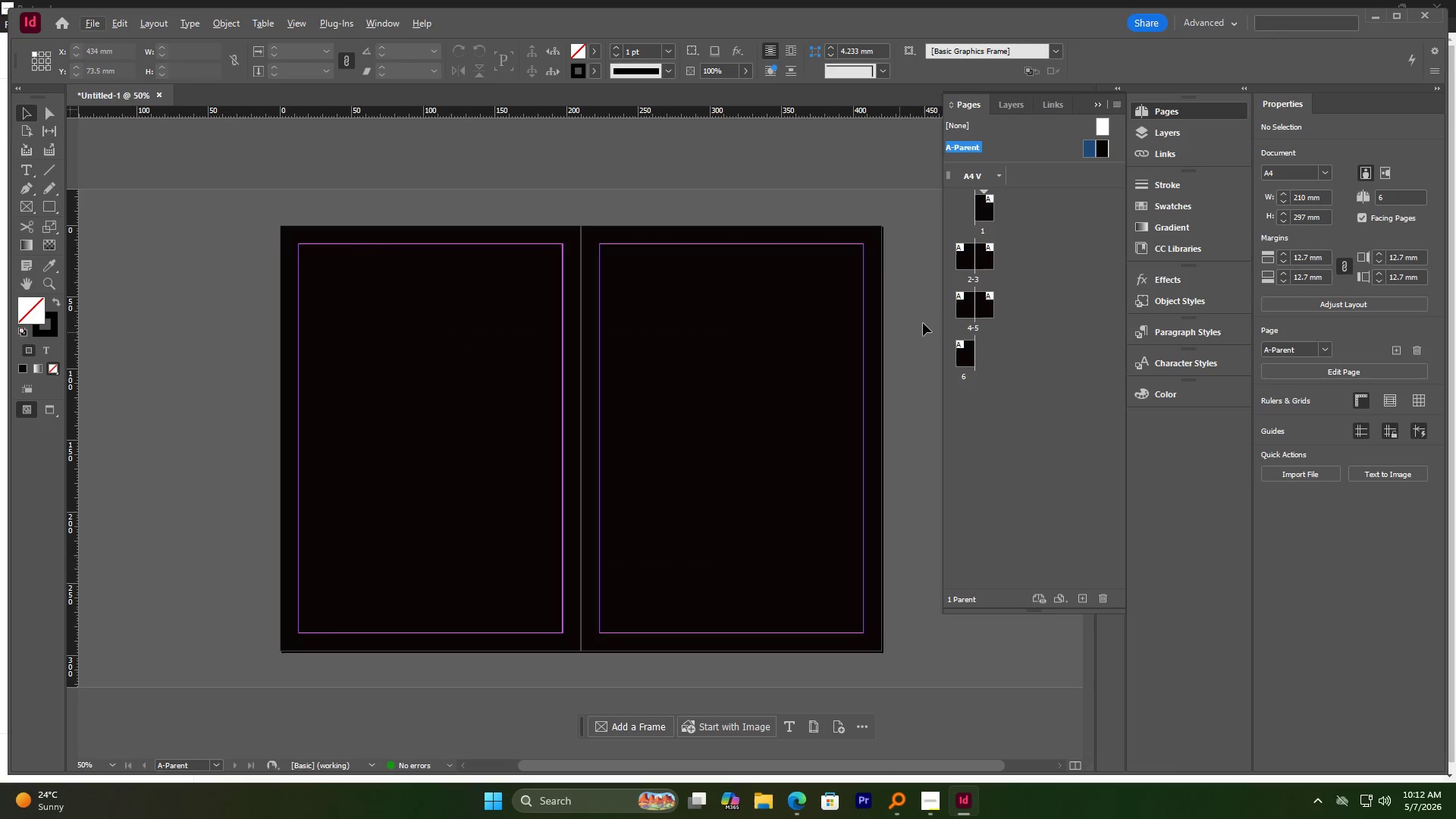 
double_click([987, 215])
 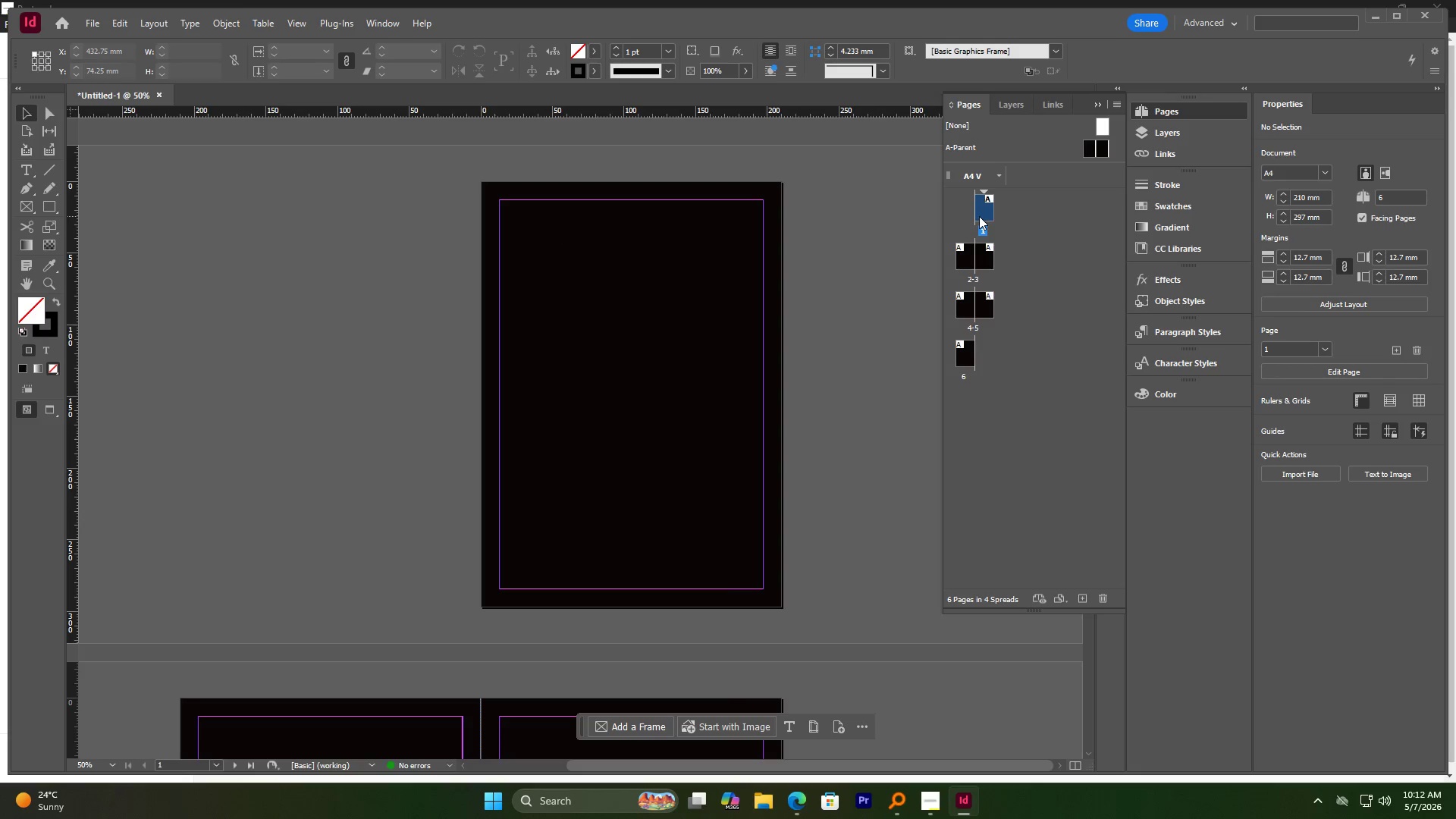 
wait(10.61)
 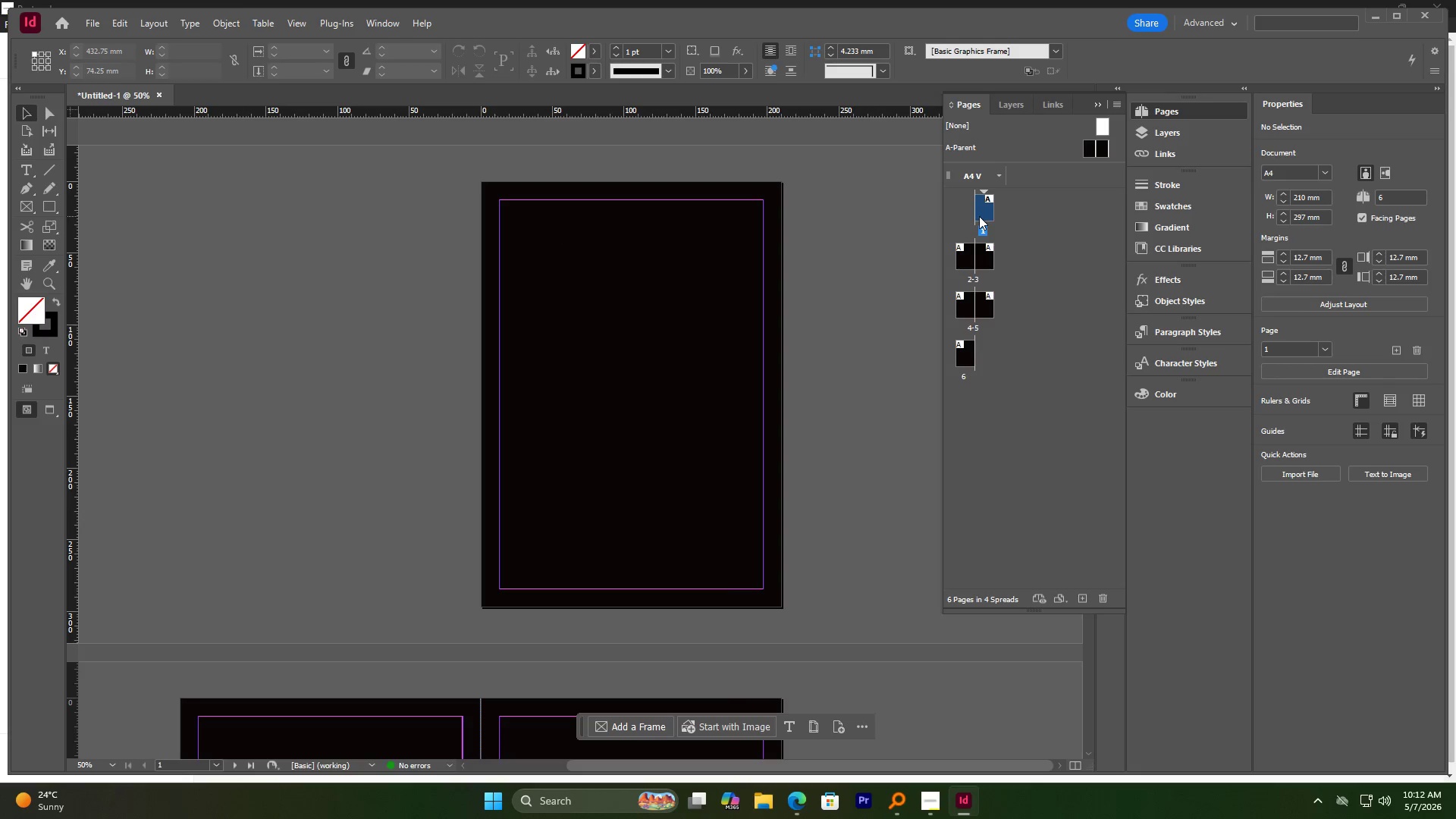 
hold_key(key=AltLeft, duration=1.64)
scroll: coordinate [692, 265], scroll_direction: down, amount: 1.0
 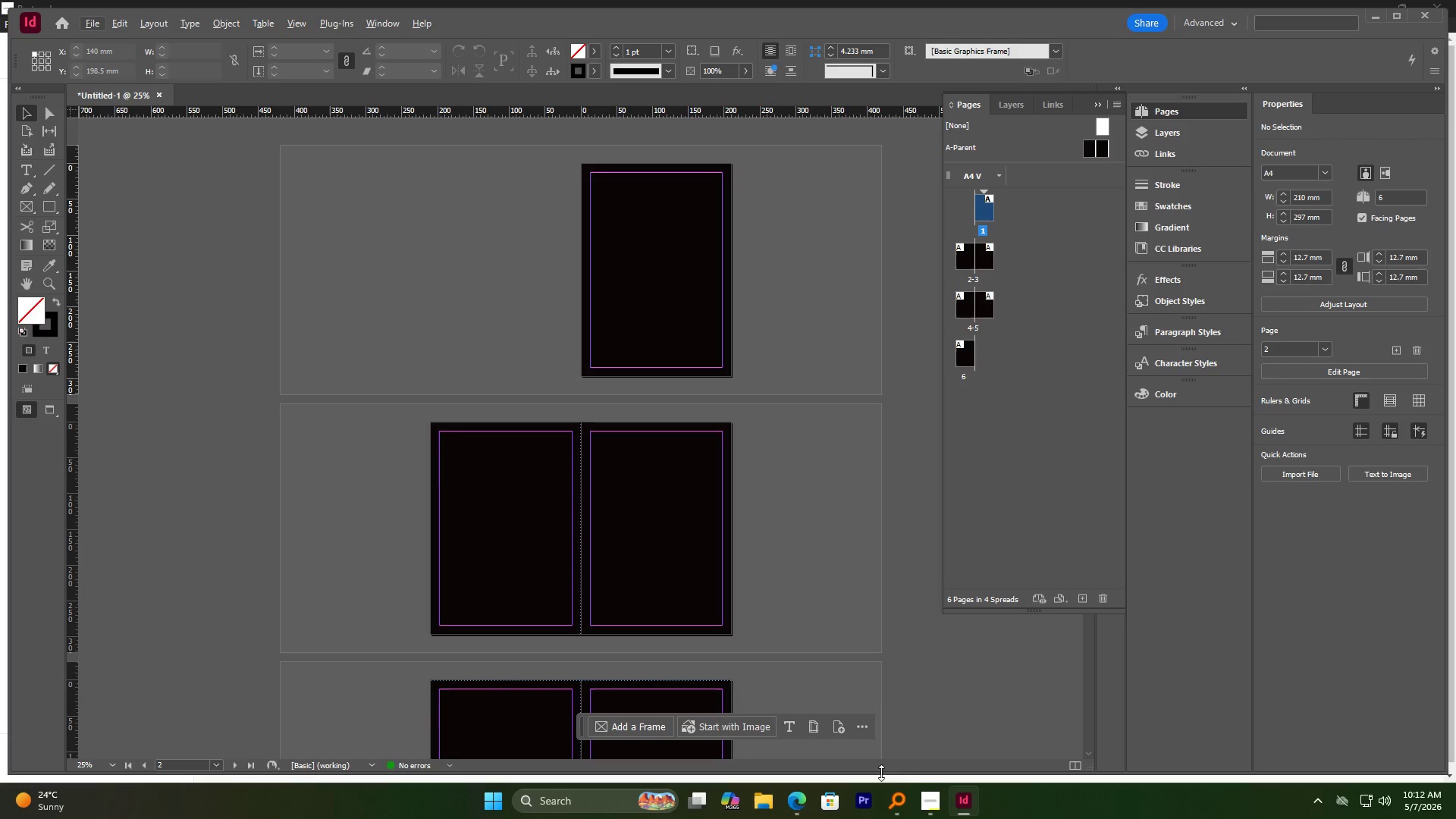 
hold_key(key=AltLeft, duration=1.23)
scroll: coordinate [644, 476], scroll_direction: up, amount: 12.0
 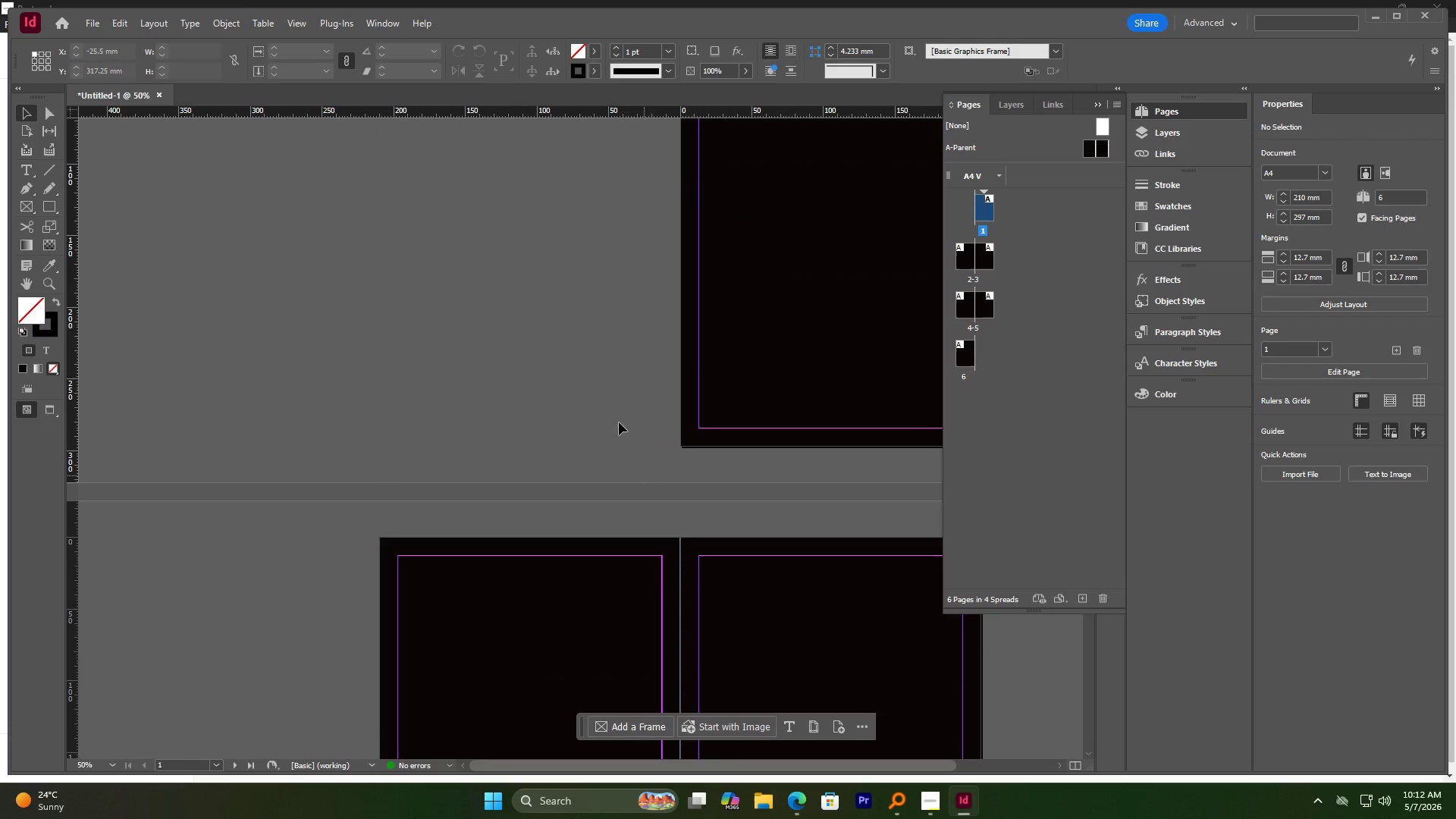 
hold_key(key=AltLeft, duration=0.62)
 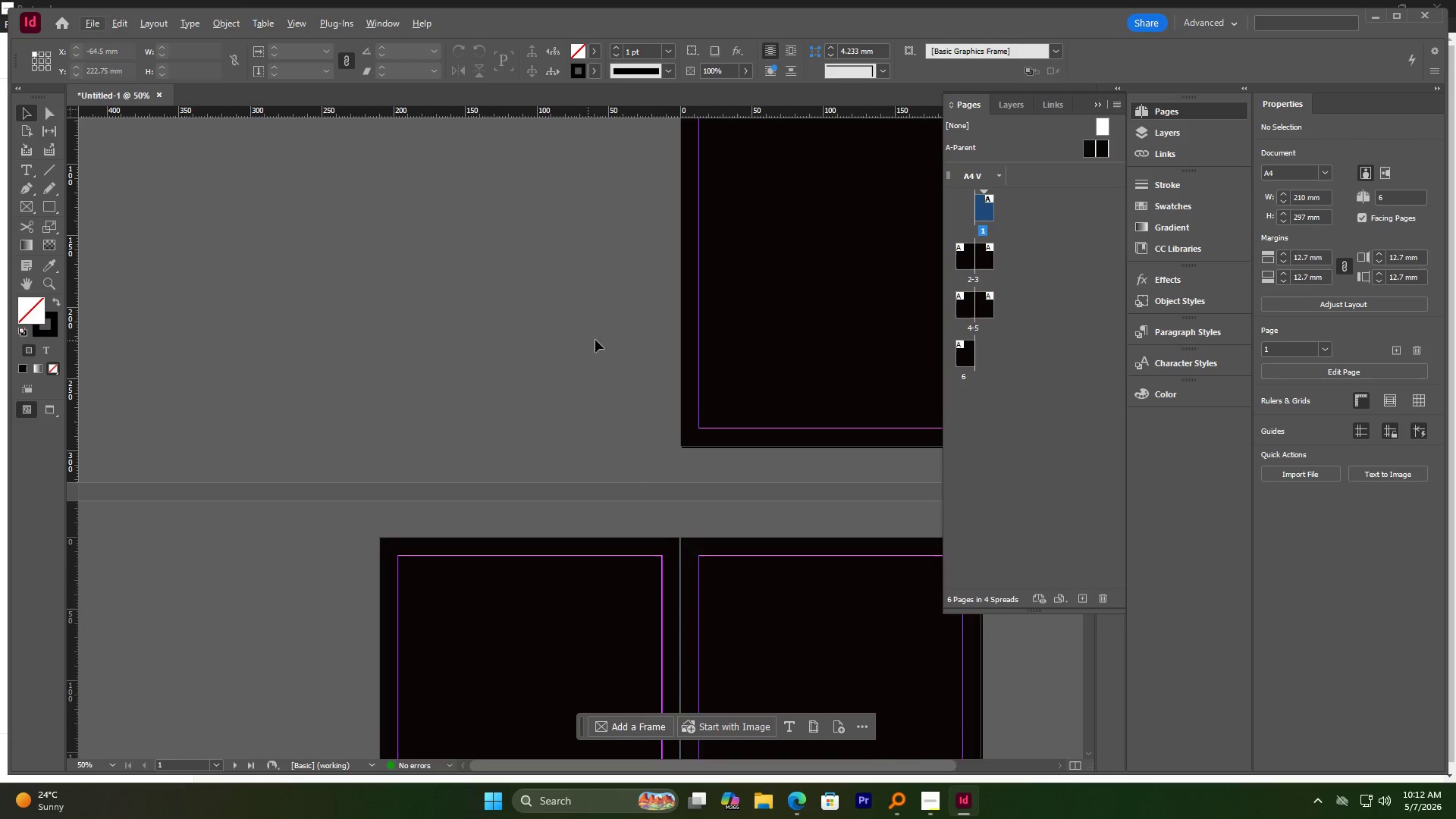 
hold_key(key=Space, duration=1.51)
 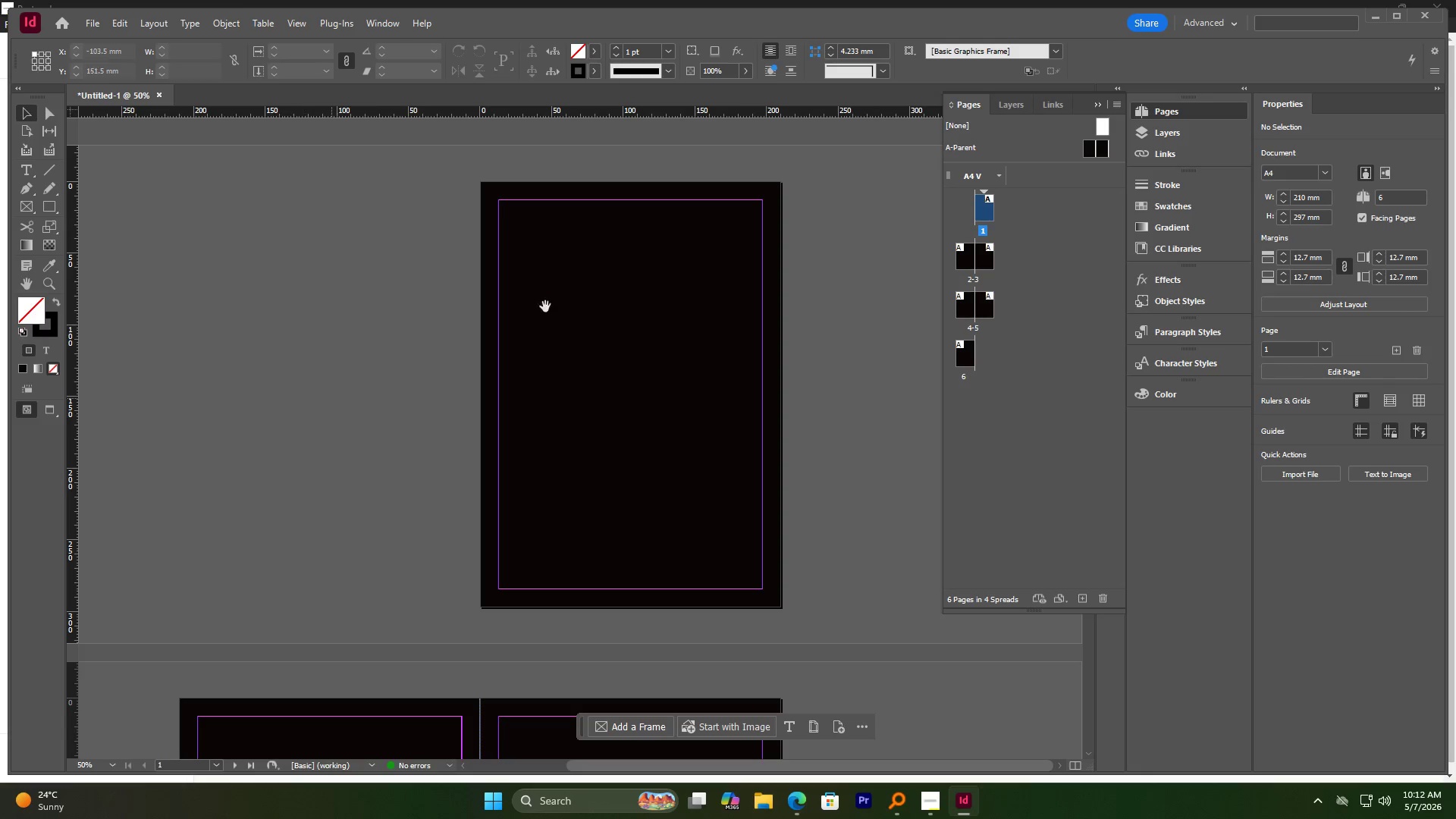 
left_click_drag(start_coordinate=[597, 340], to_coordinate=[418, 422])
 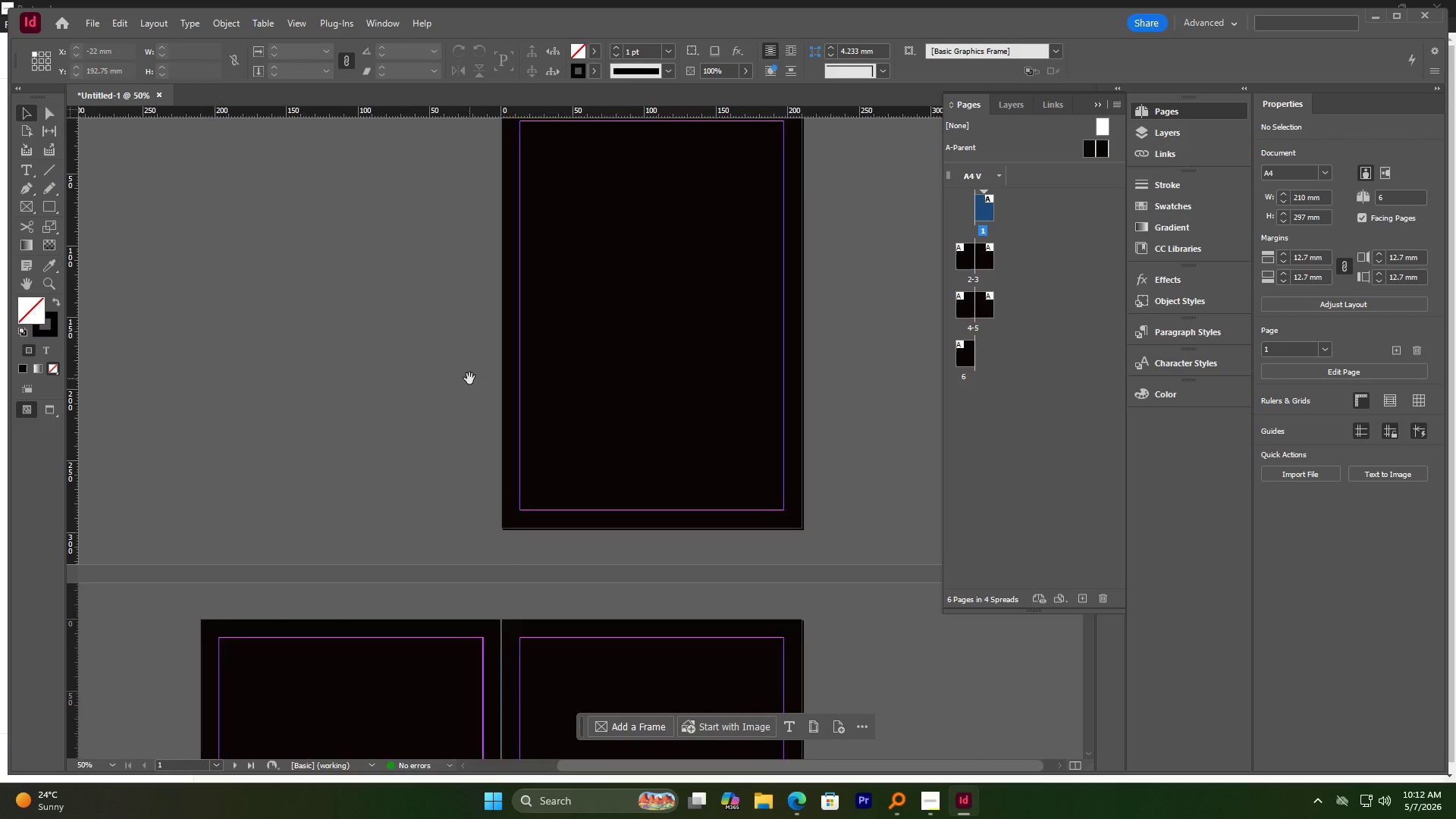 
left_click_drag(start_coordinate=[469, 378], to_coordinate=[419, 490])
 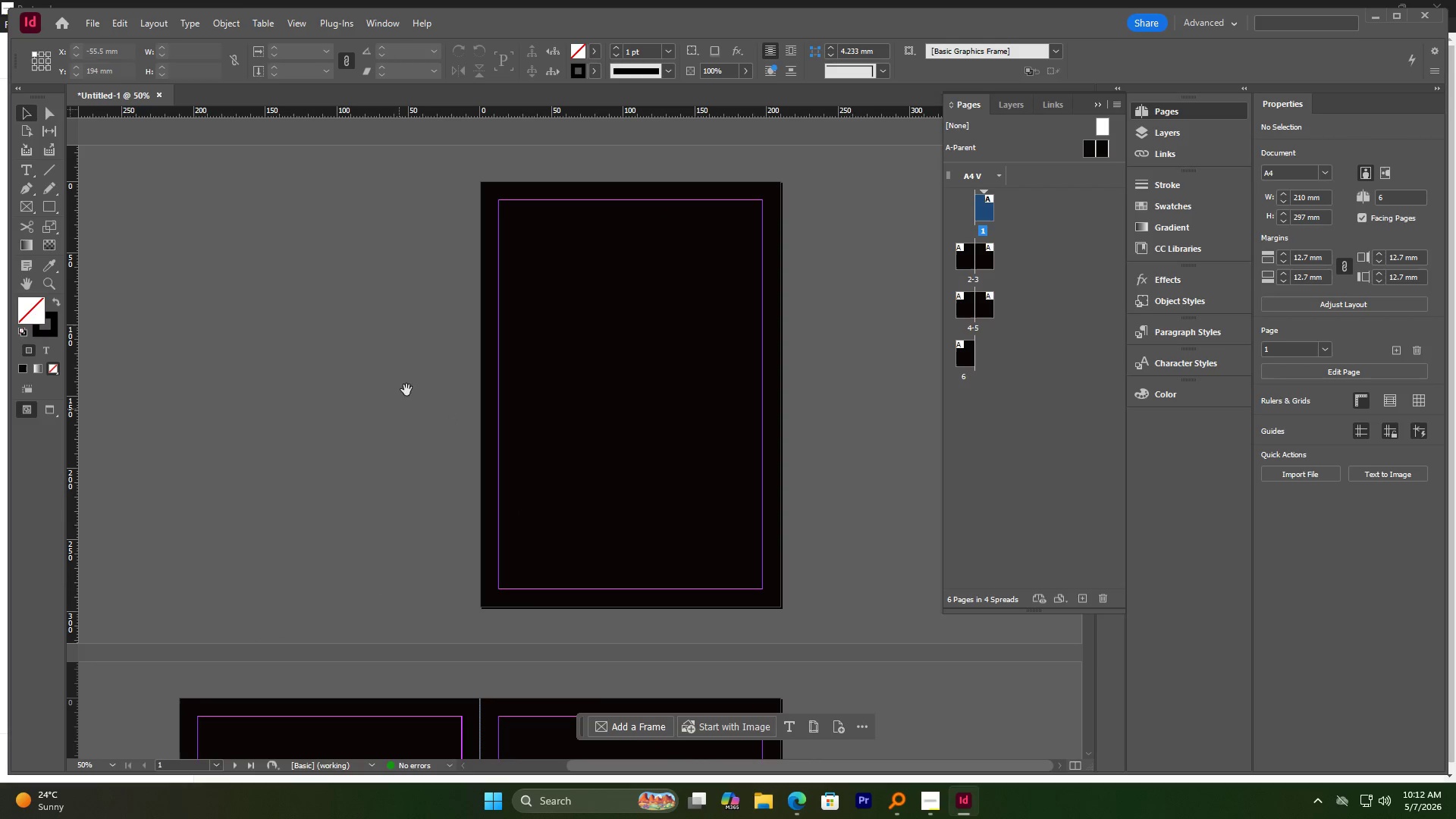 
left_click_drag(start_coordinate=[409, 385], to_coordinate=[380, 465])
 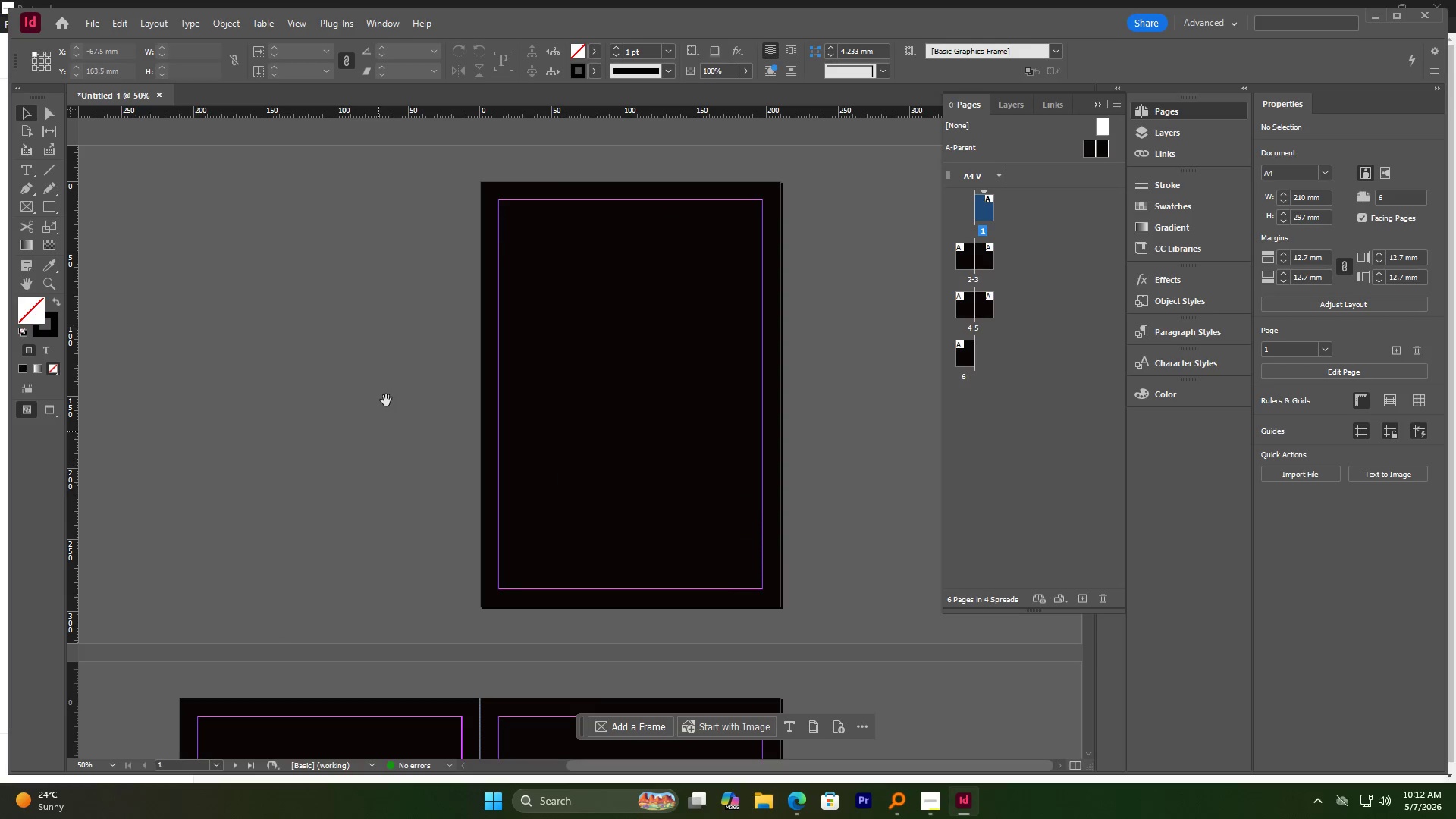 
hold_key(key=Space, duration=0.52)
 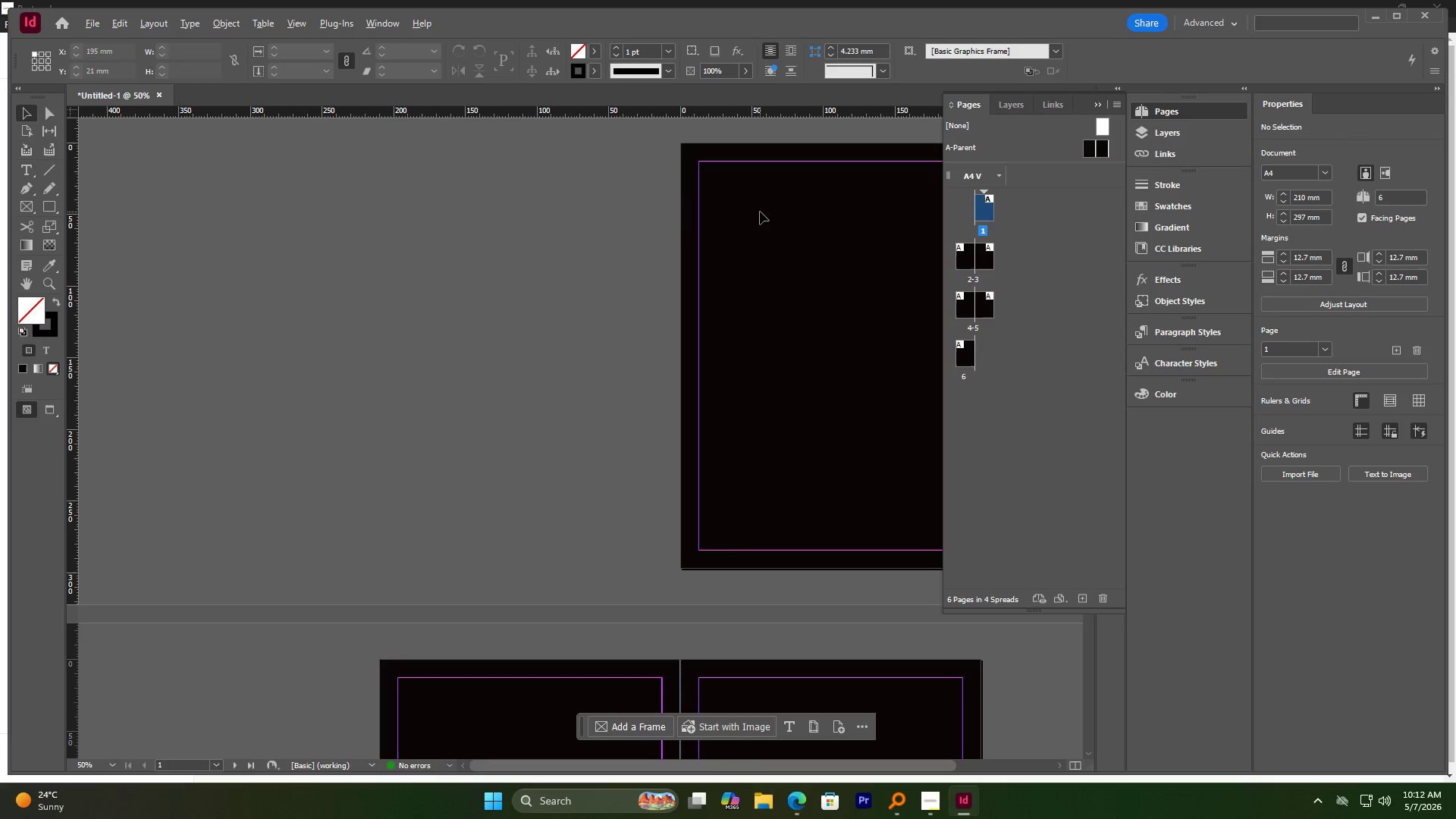 
left_click_drag(start_coordinate=[389, 392], to_coordinate=[306, 416])
 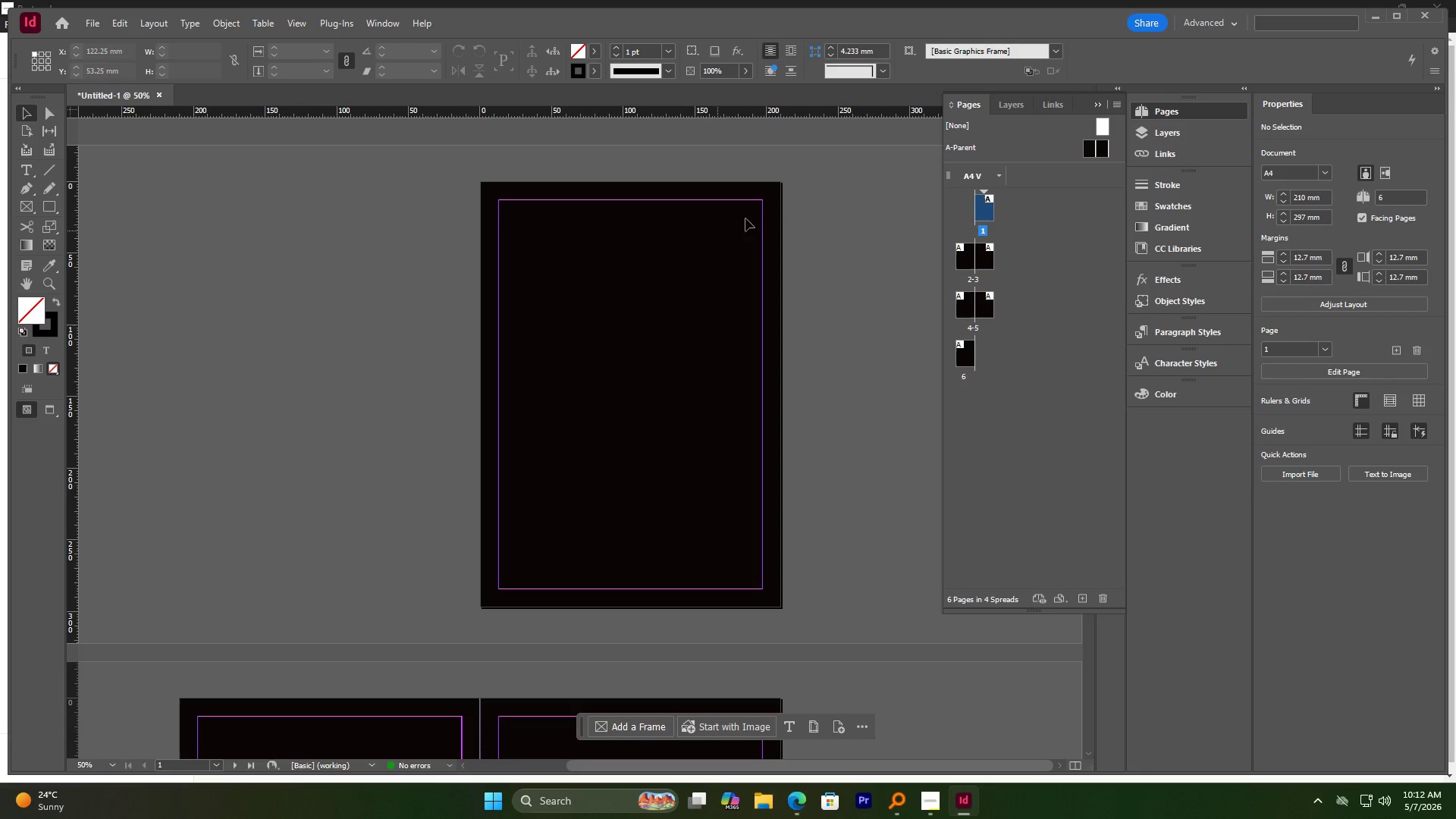 
hold_key(key=AltLeft, duration=0.97)
scroll: coordinate [760, 212], scroll_direction: down, amount: 1.0
 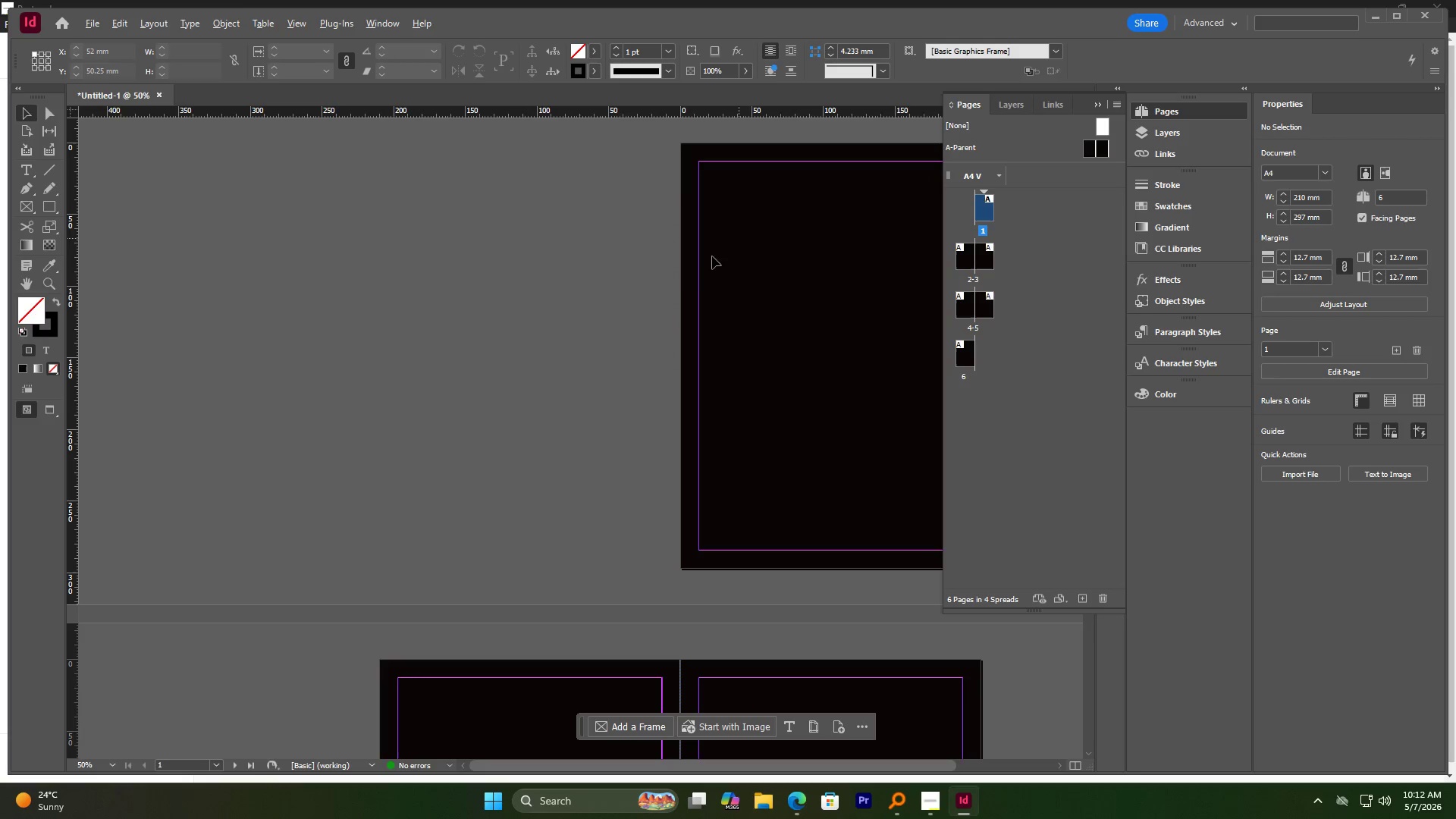 
hold_key(key=AltLeft, duration=0.83)
left_click_drag(start_coordinate=[594, 313], to_coordinate=[441, 371])
 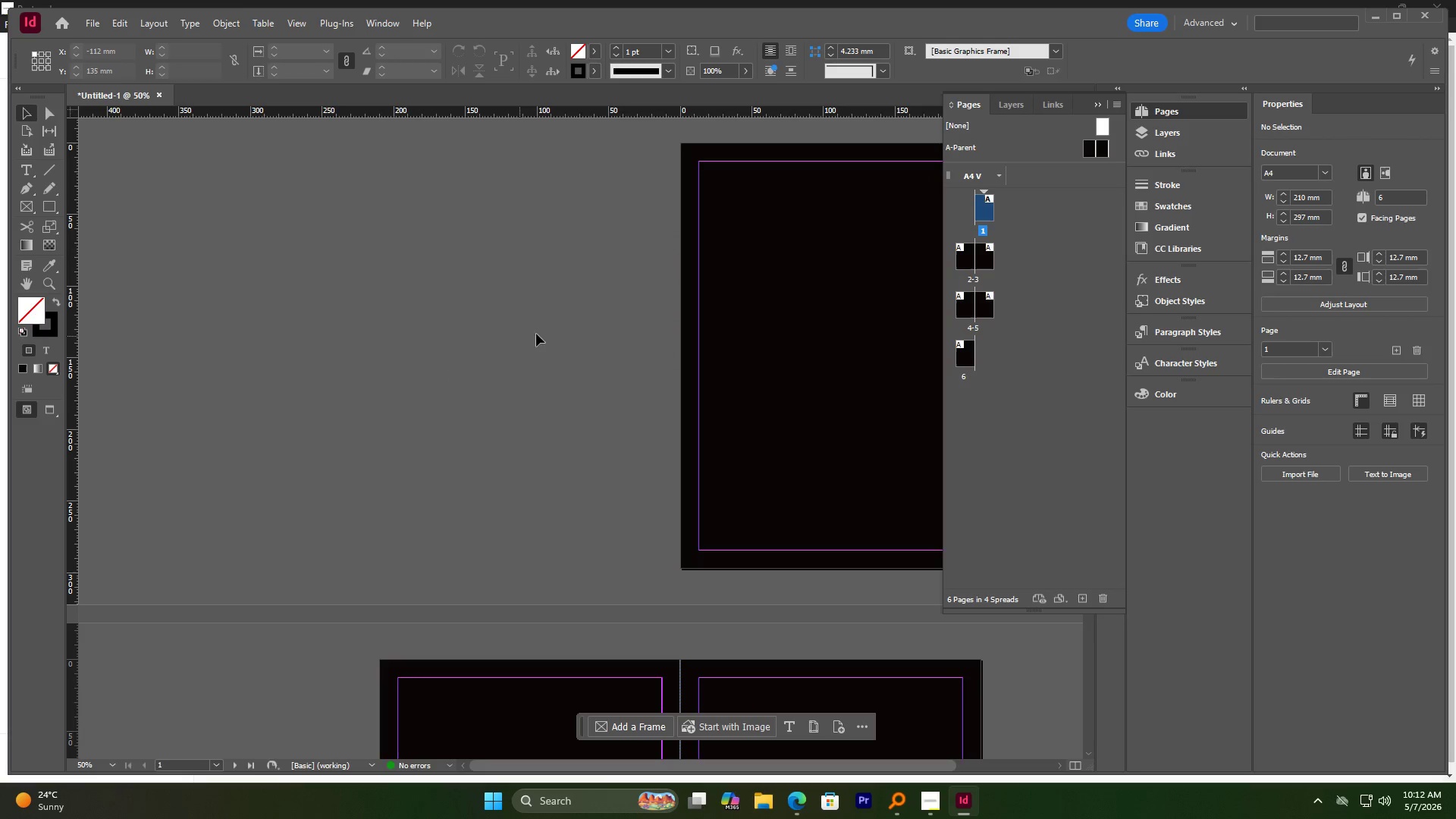 
hold_key(key=Space, duration=1.14)
 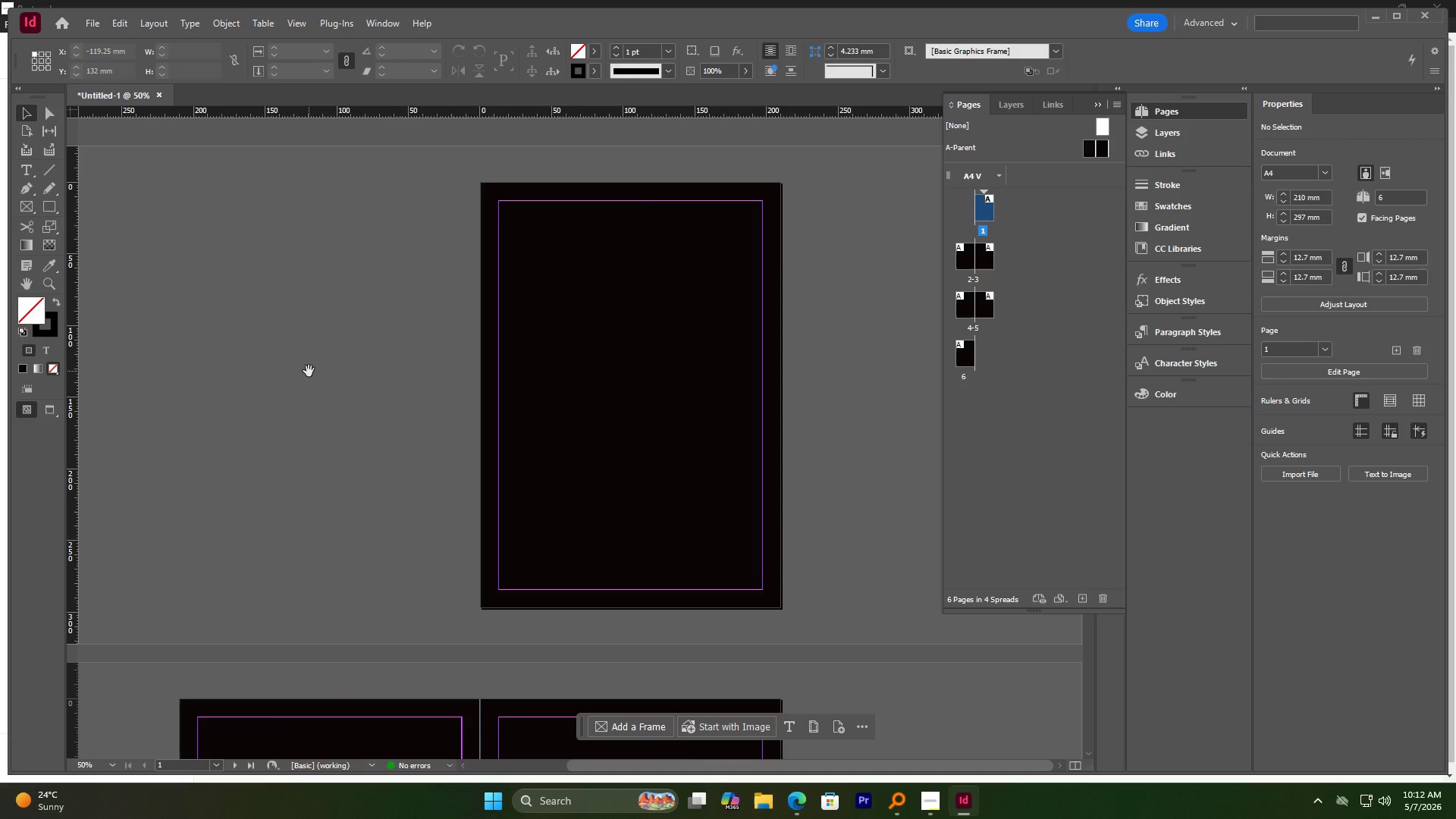 
left_click_drag(start_coordinate=[566, 330], to_coordinate=[391, 387])
 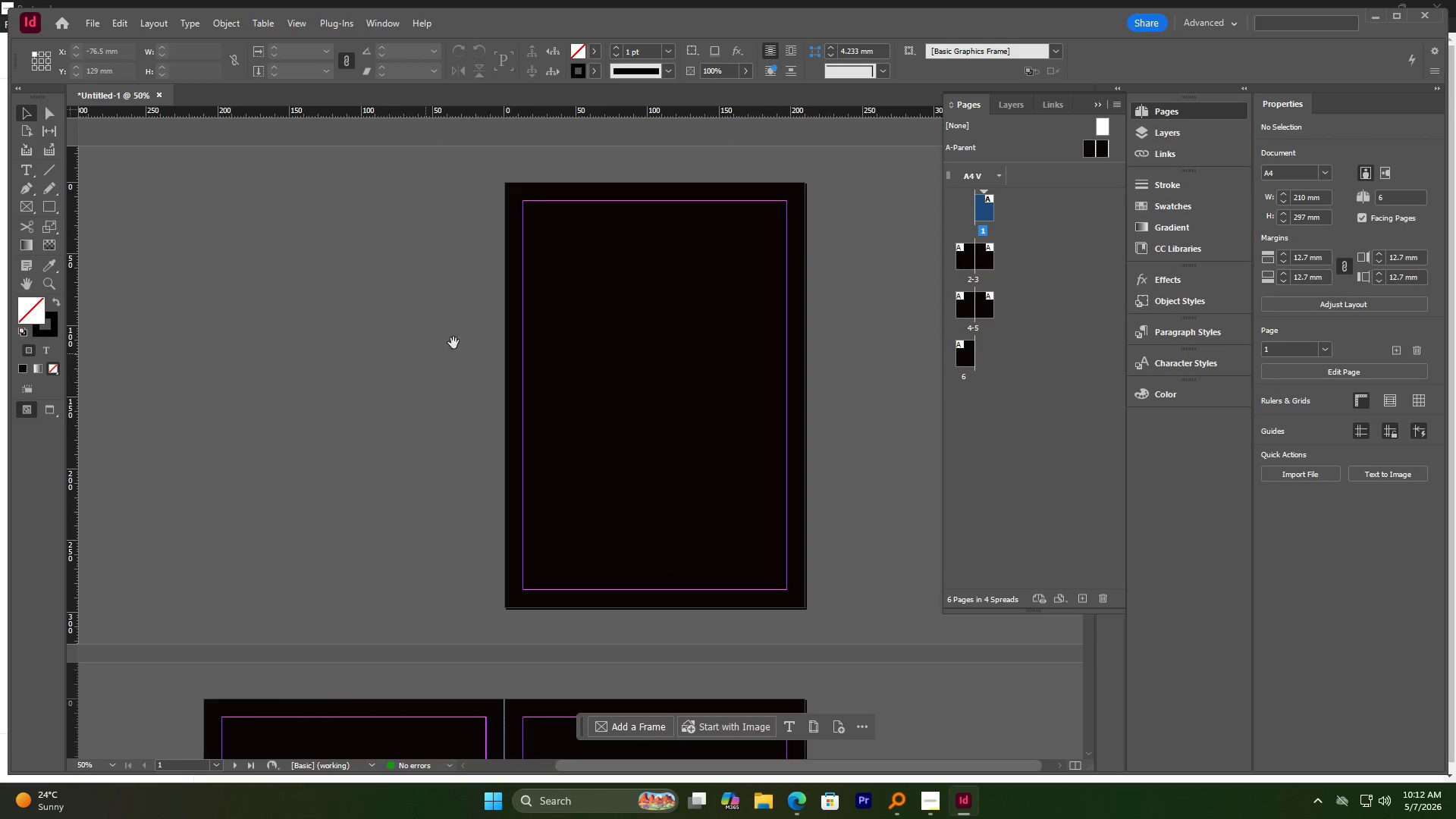 
left_click_drag(start_coordinate=[441, 345], to_coordinate=[309, 370])
 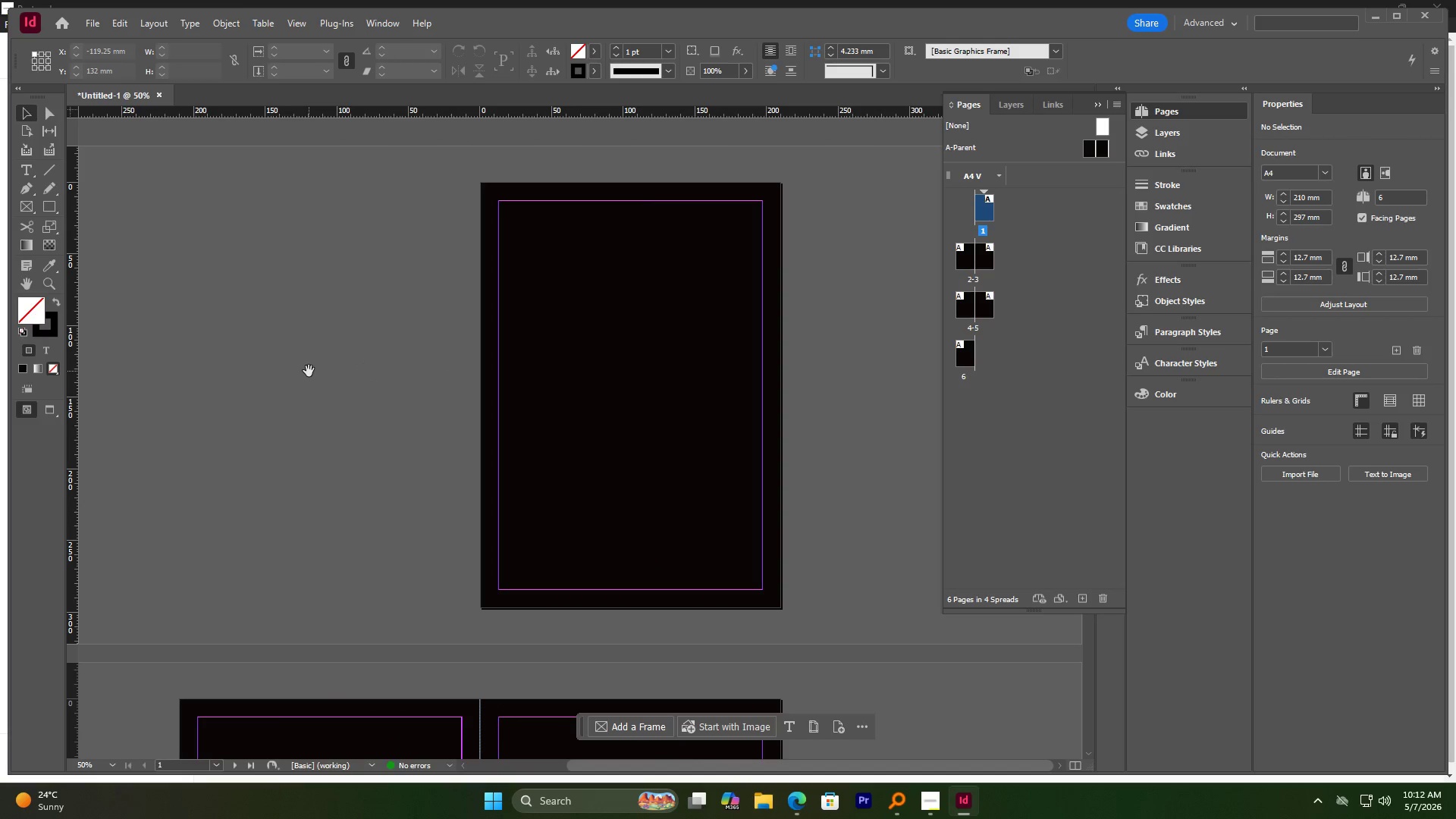 
wait(5.31)
 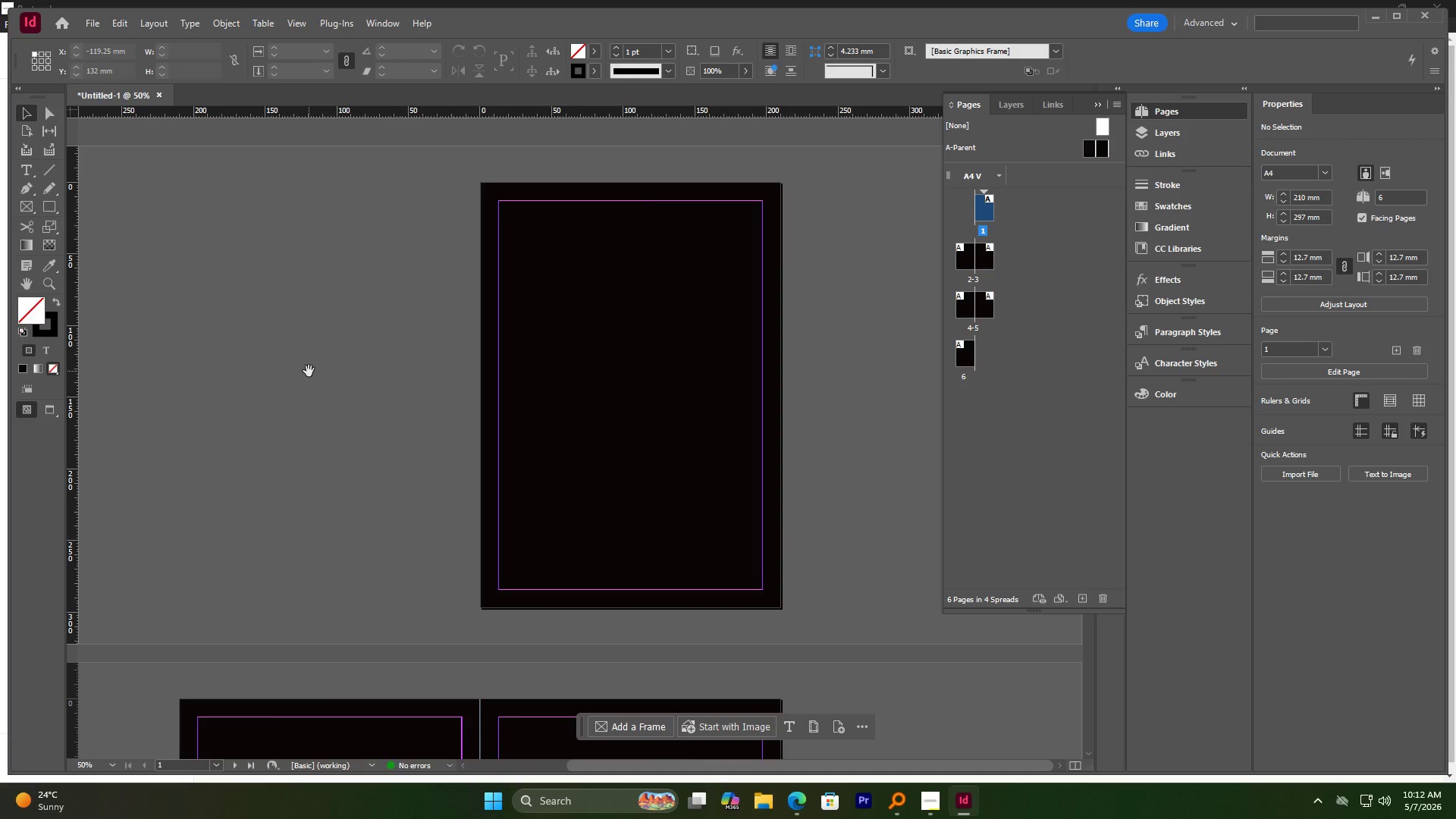 
left_click([30, 171])
 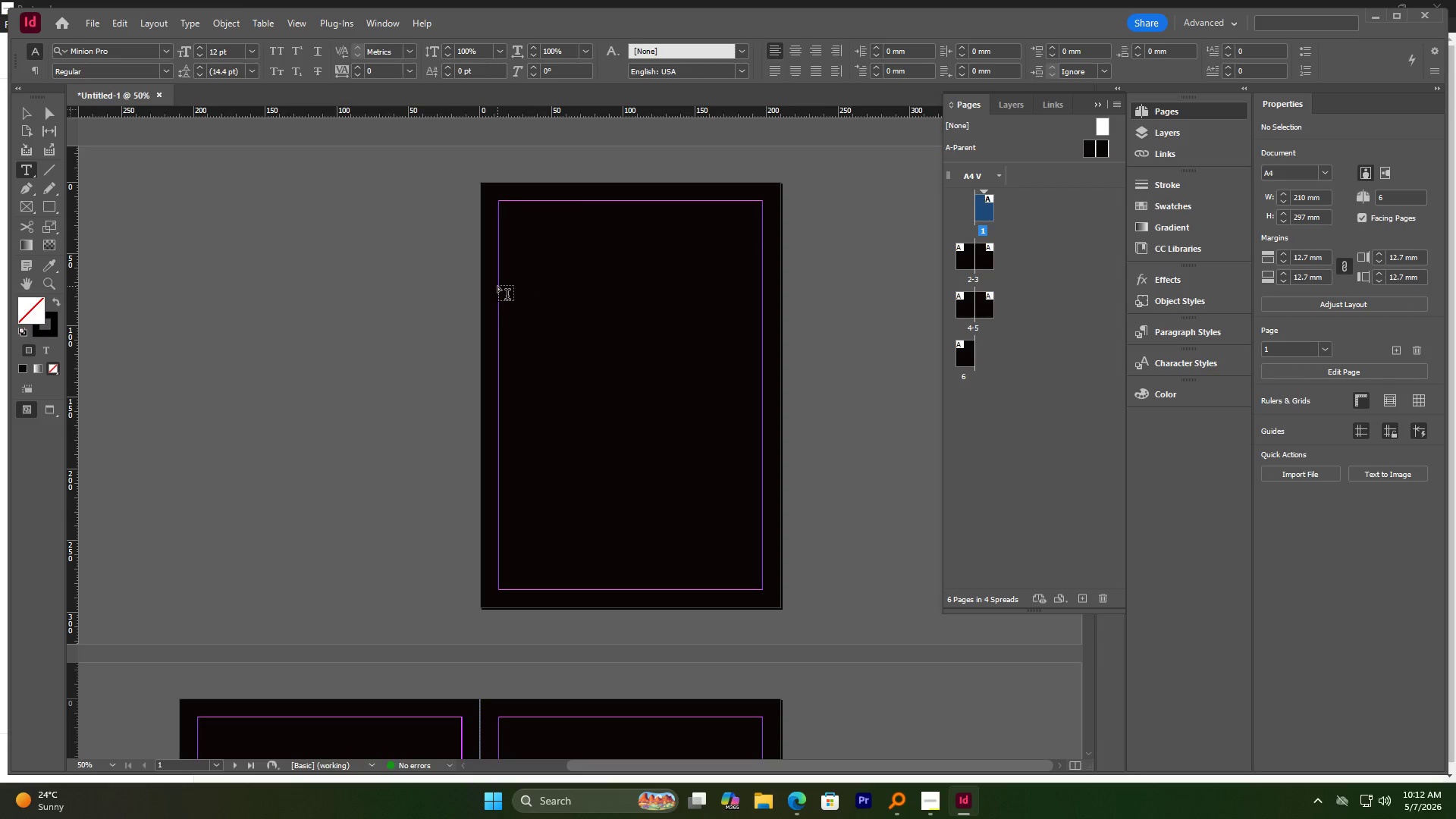 
left_click_drag(start_coordinate=[500, 284], to_coordinate=[686, 435])
 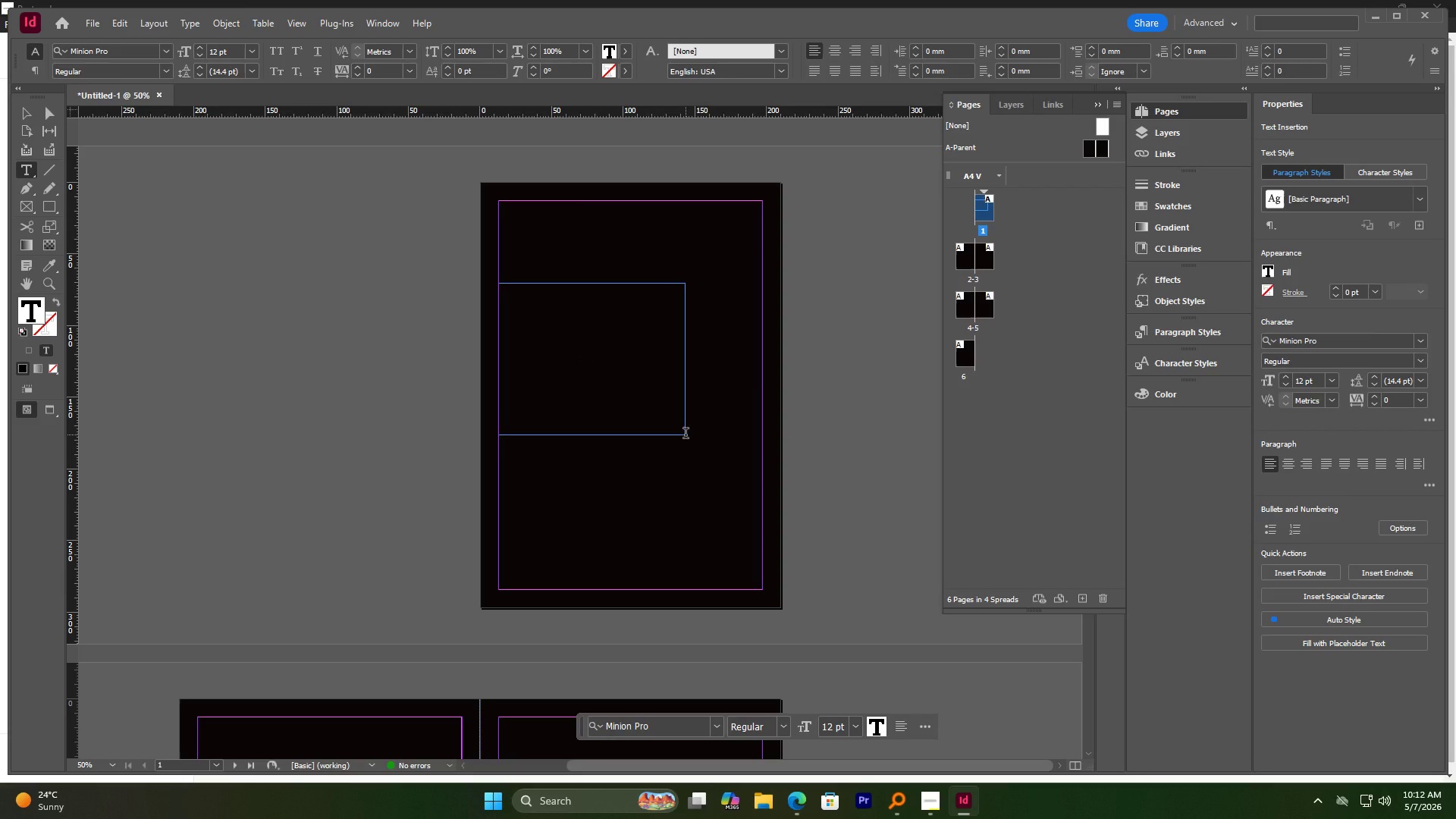 
type(Led)
 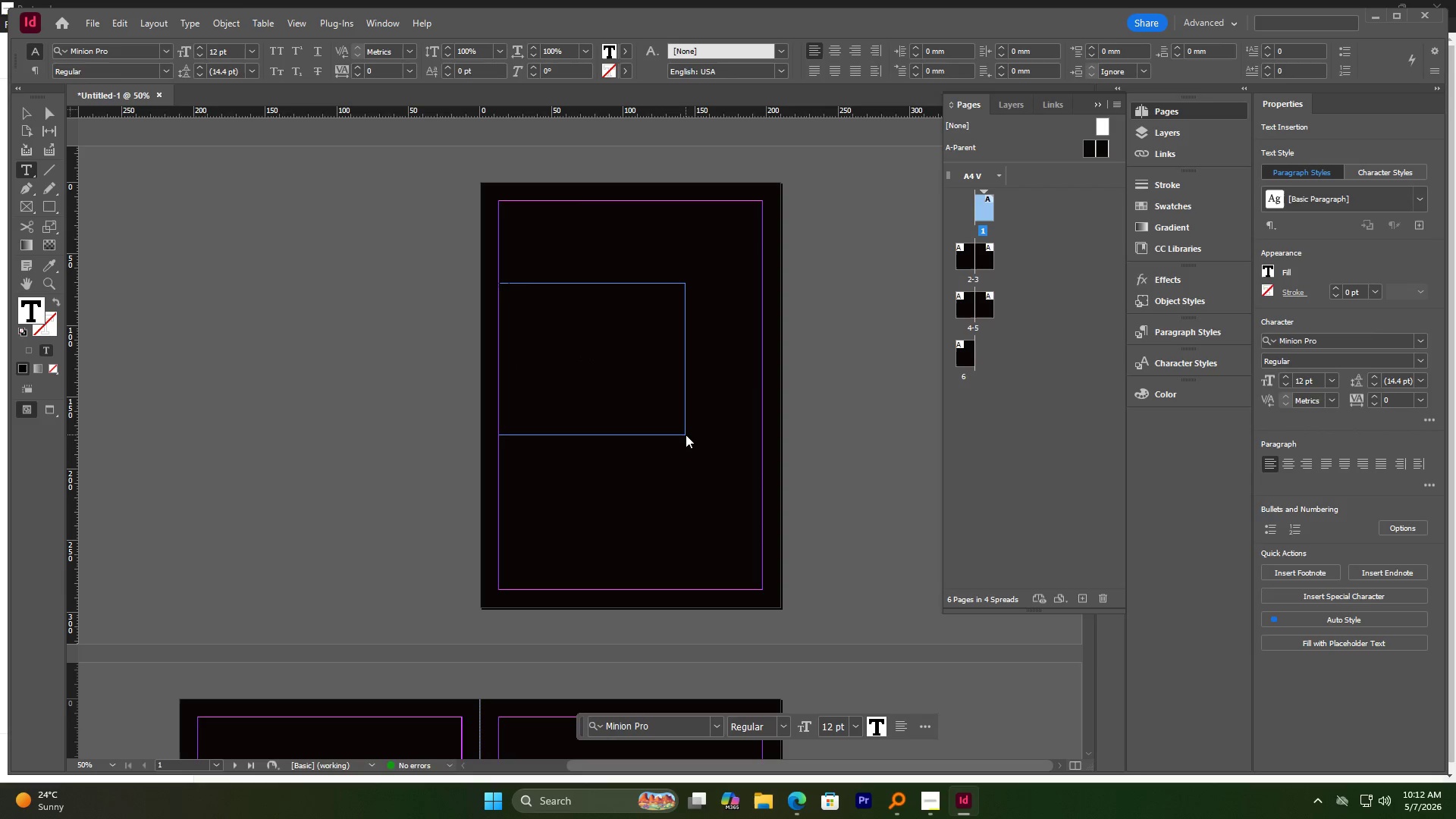 
hold_key(key=A, duration=0.39)
 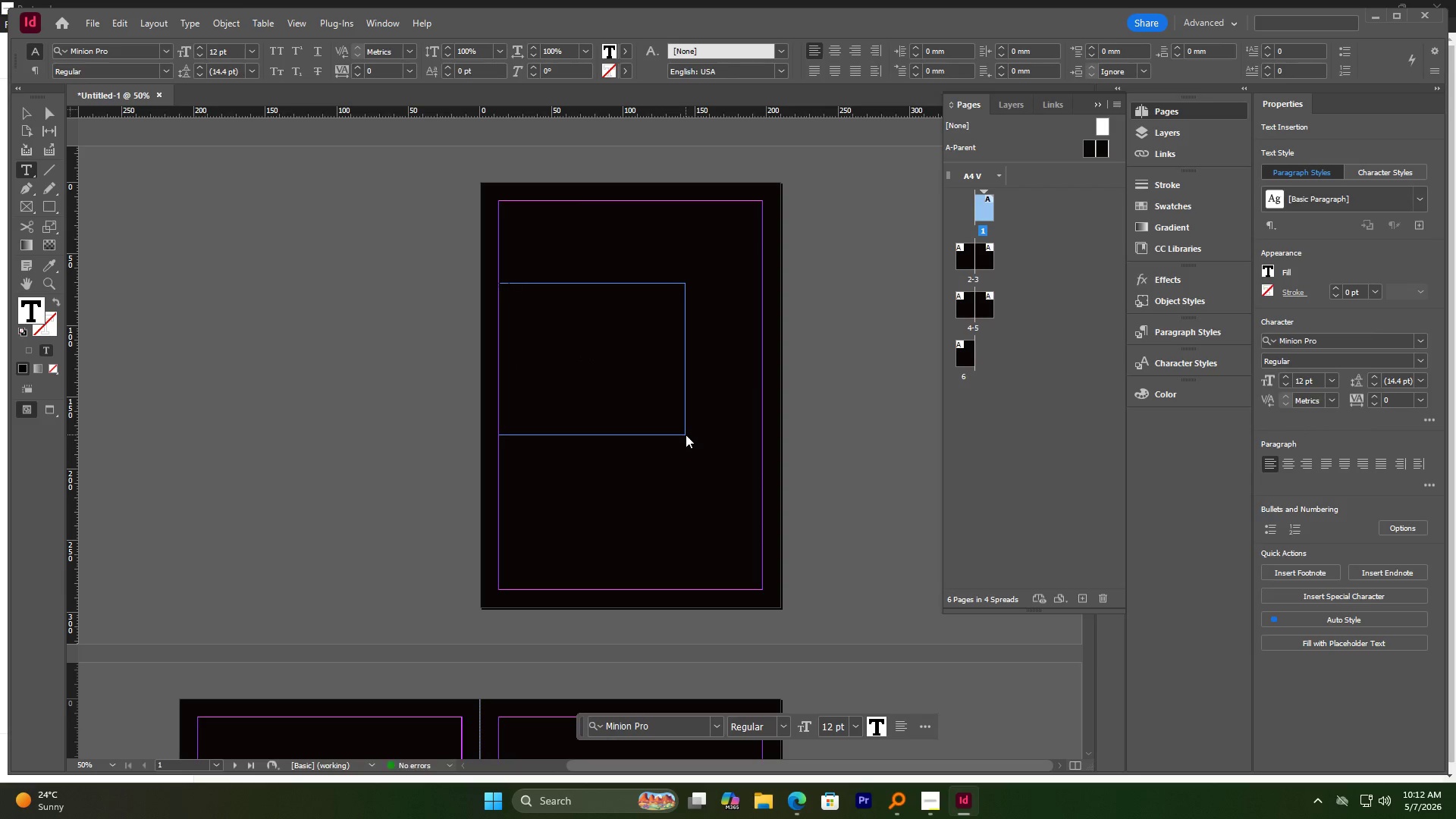 
key(Shift+Enter)
 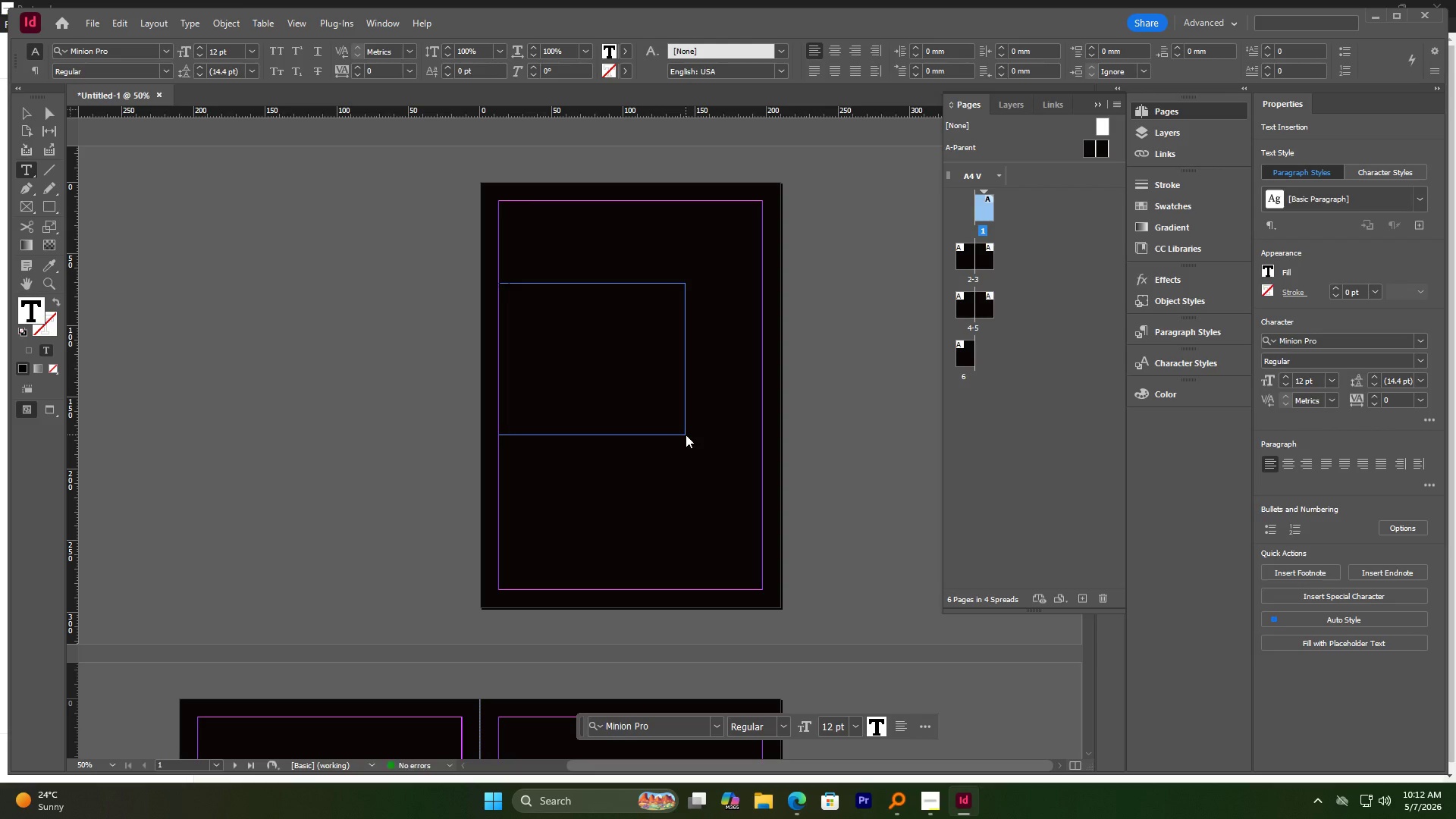 
type(CLIMBING)
 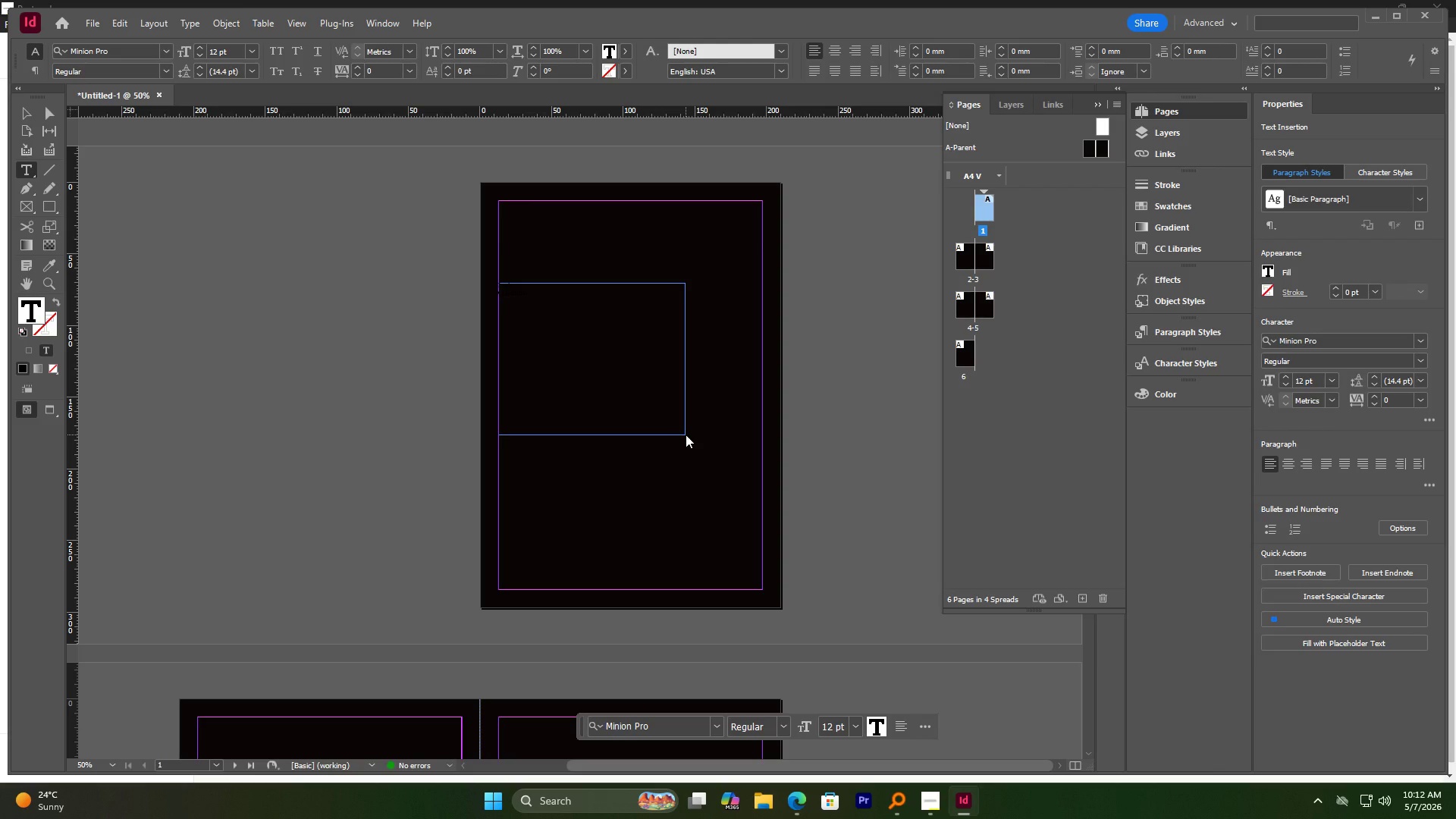 
key(Shift+Enter)
 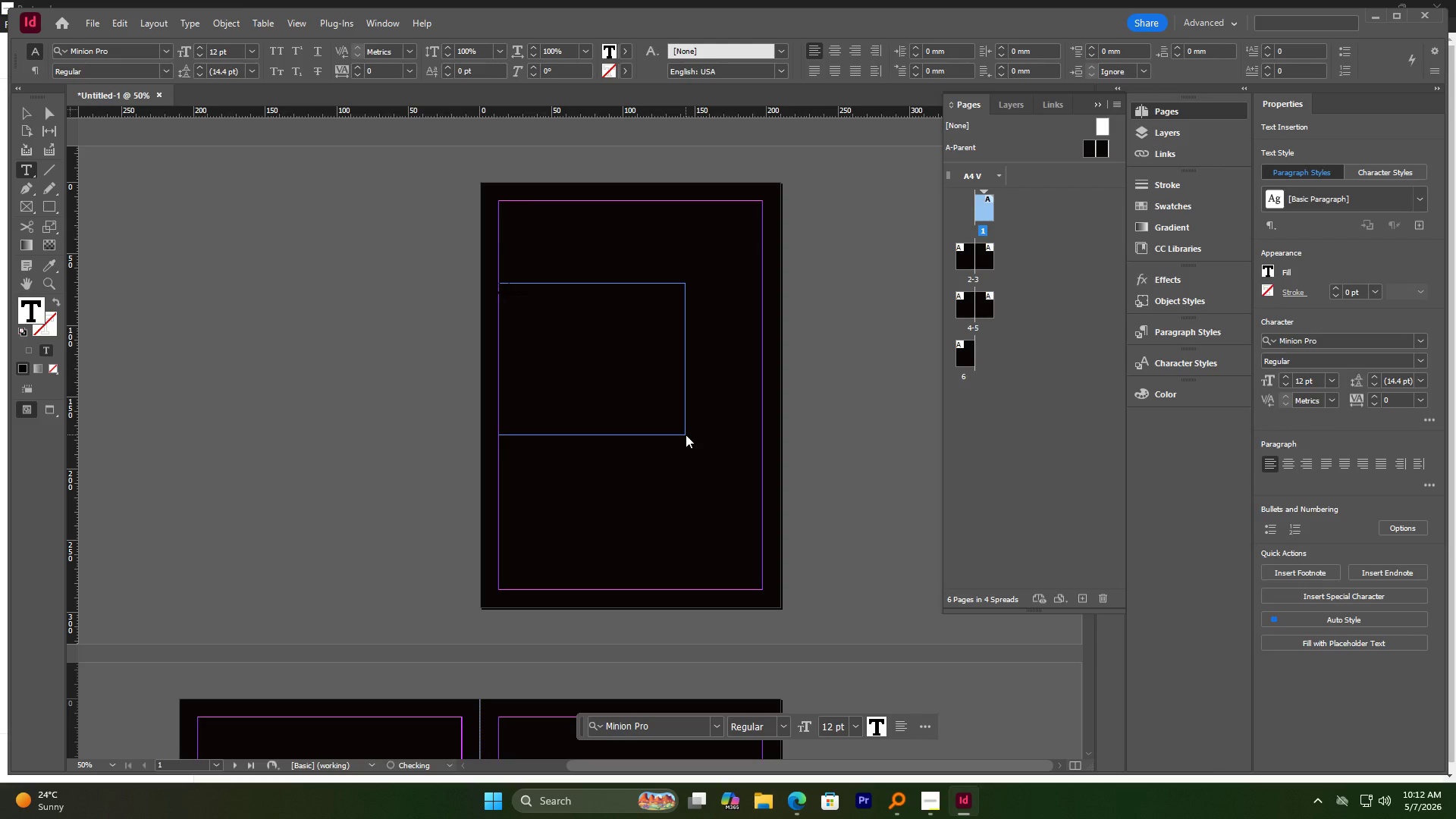 
type(LOG)
 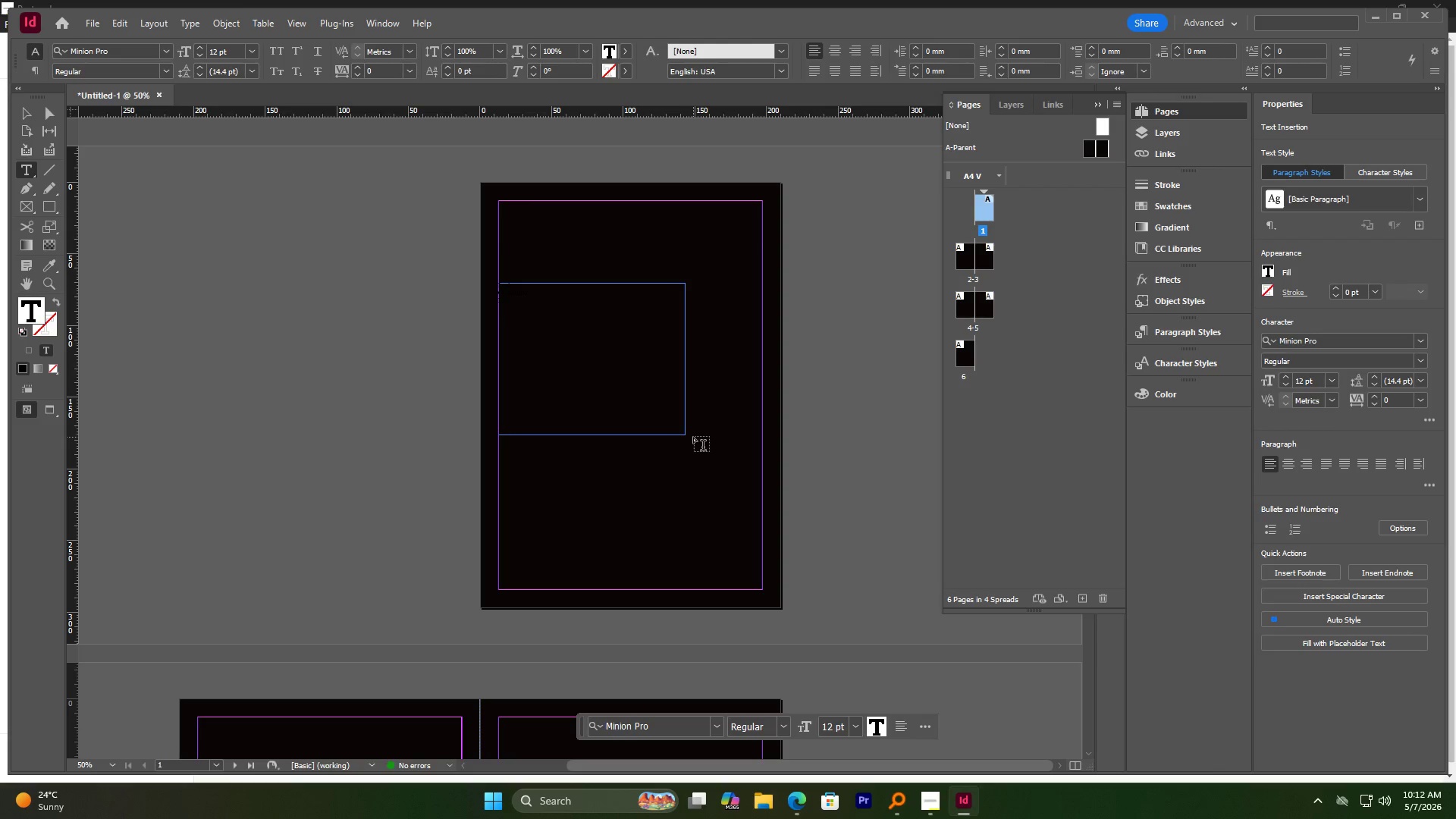 
key(Control+A)
 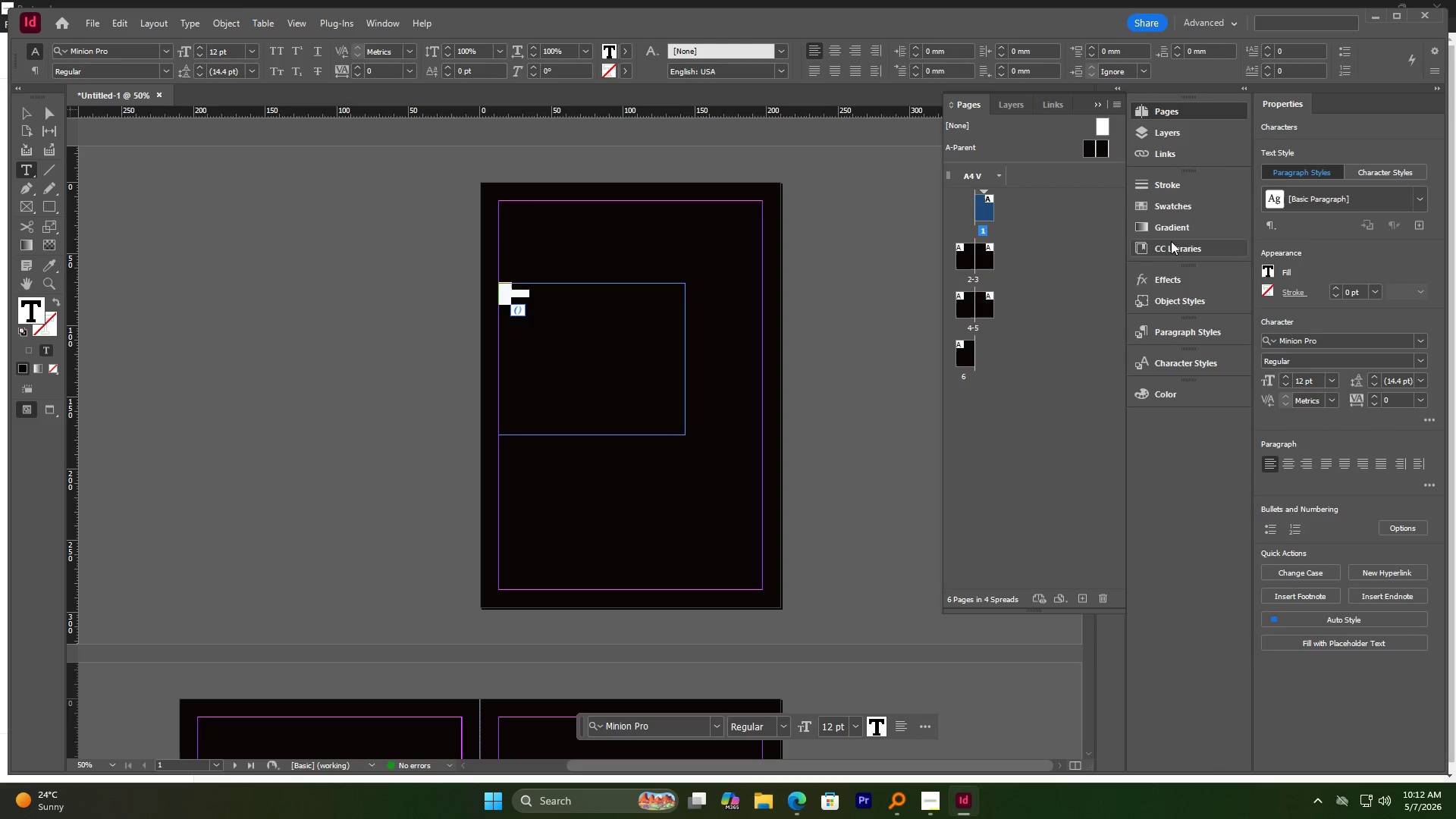 
left_click([1158, 211])
 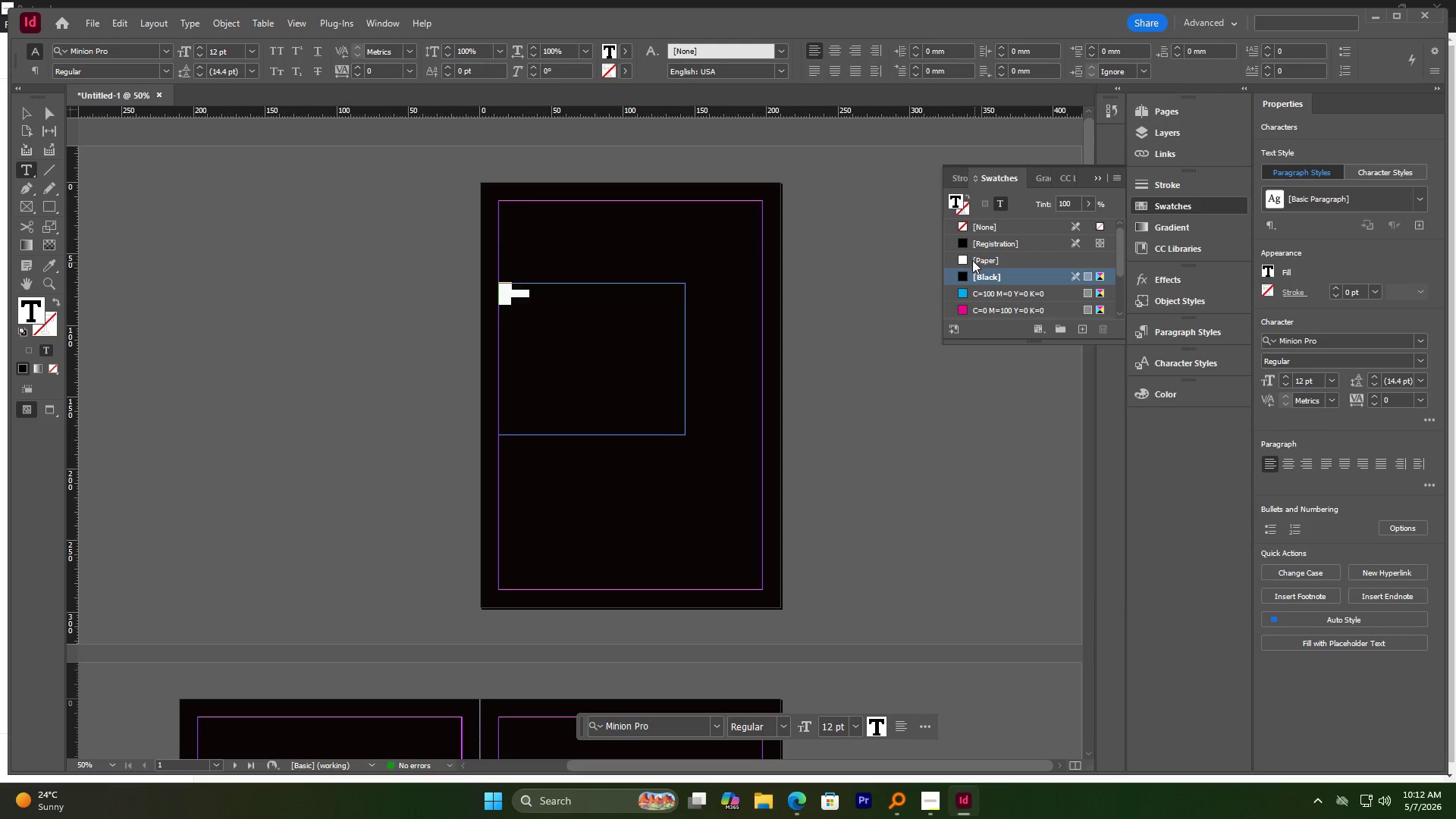 
left_click([968, 260])
 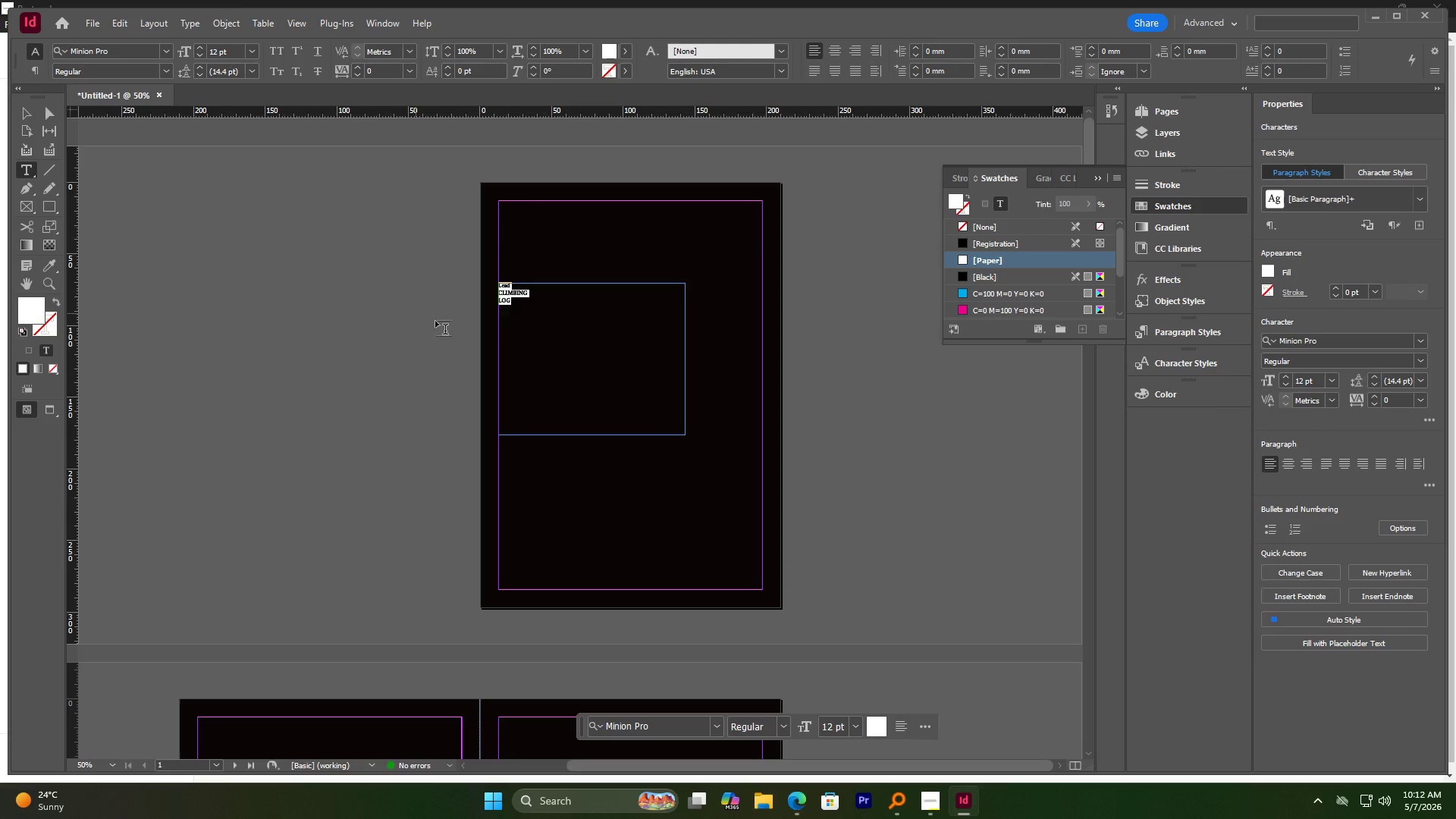 
left_click([497, 287])
 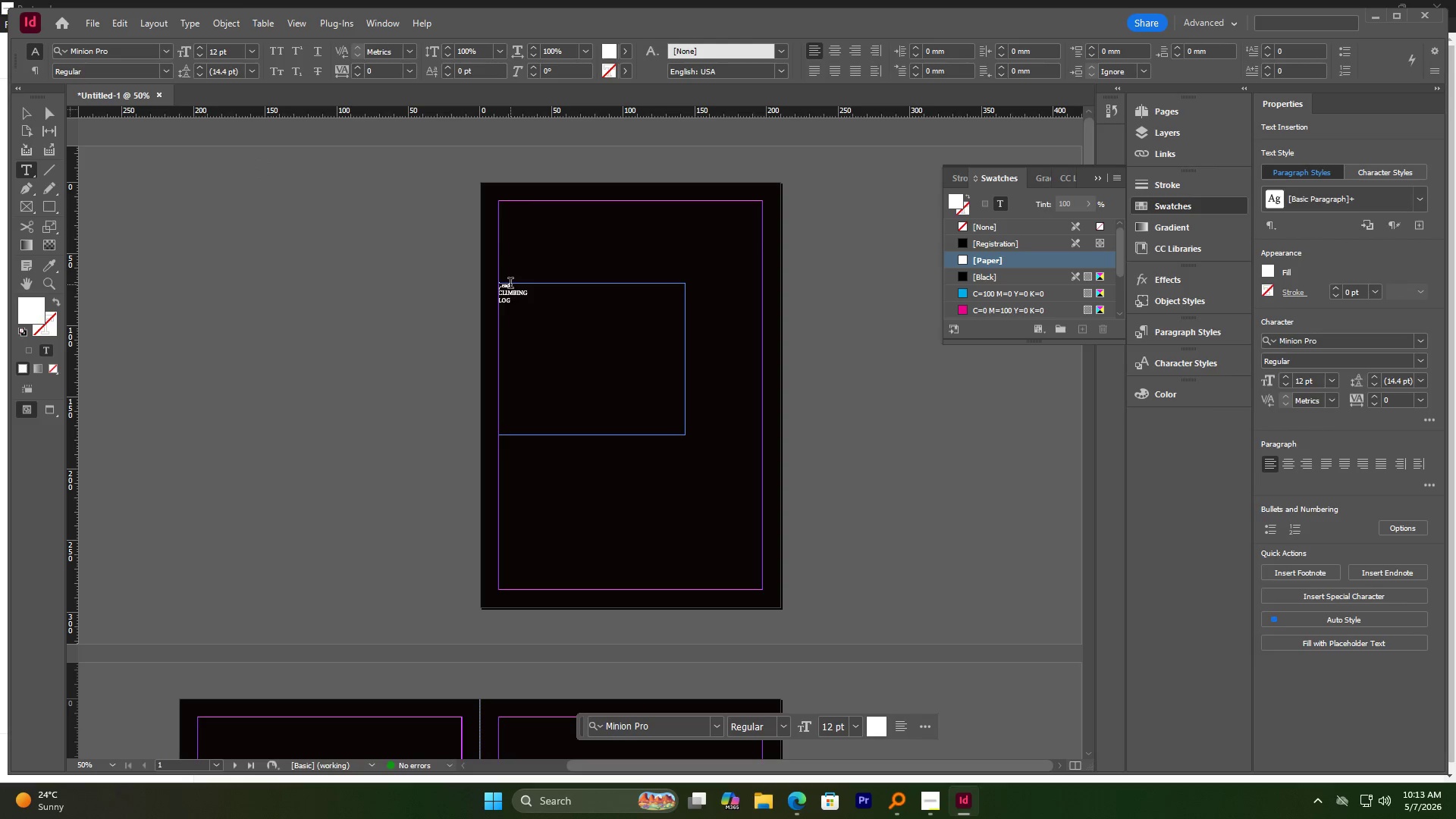 
left_click_drag(start_coordinate=[510, 284], to_coordinate=[490, 286])
 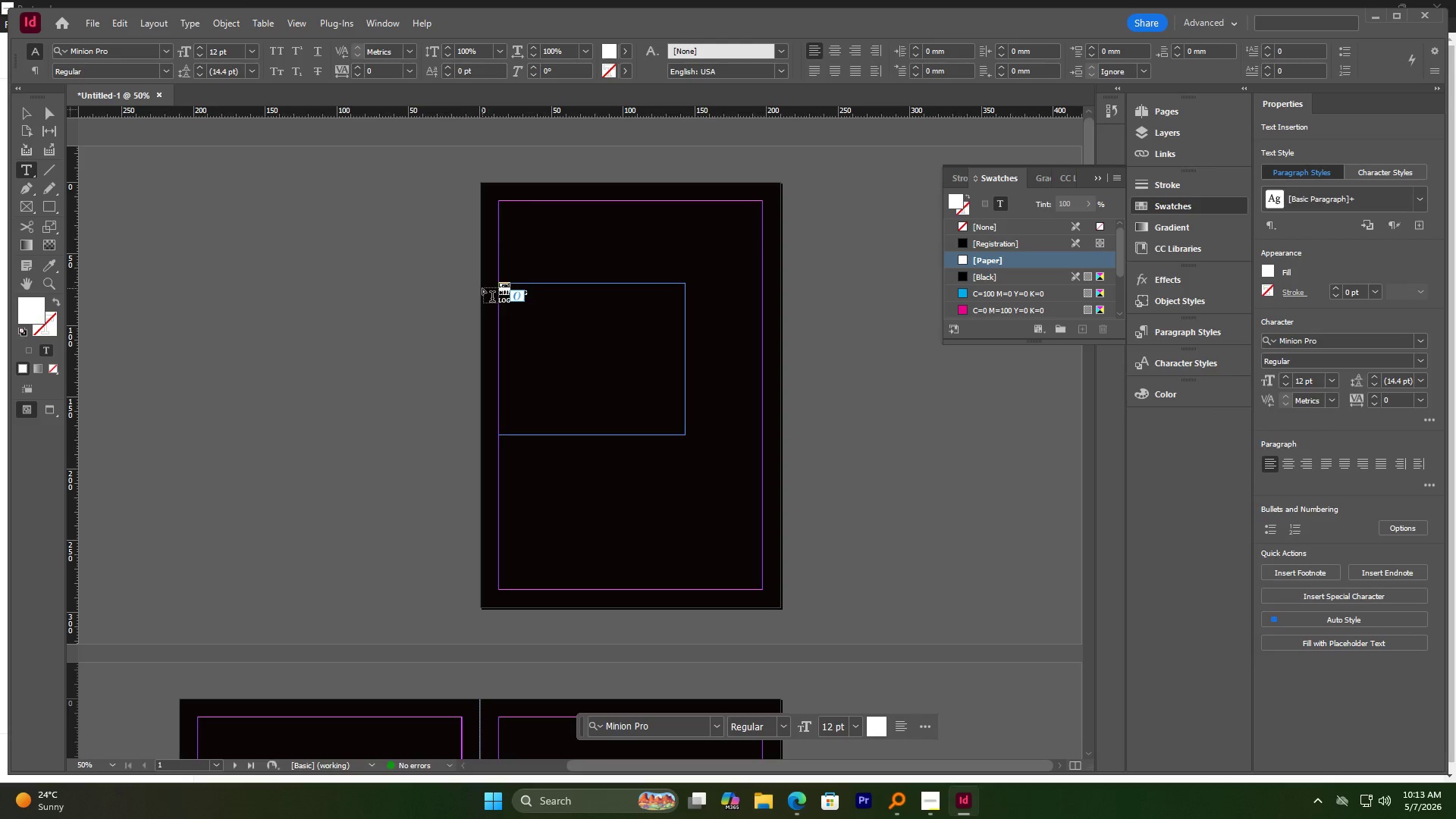 
type(LEAD)
 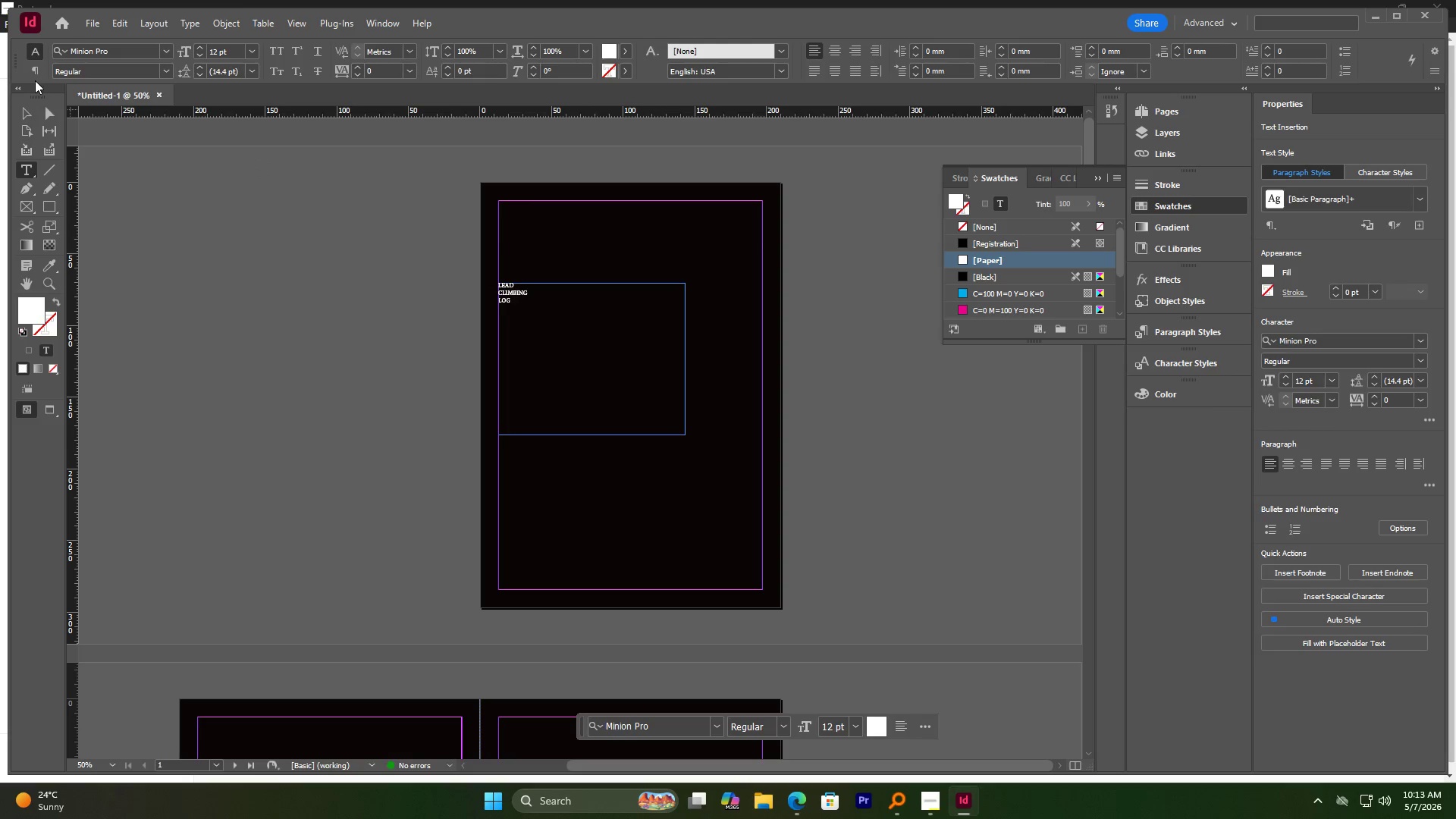 
left_click([24, 109])
 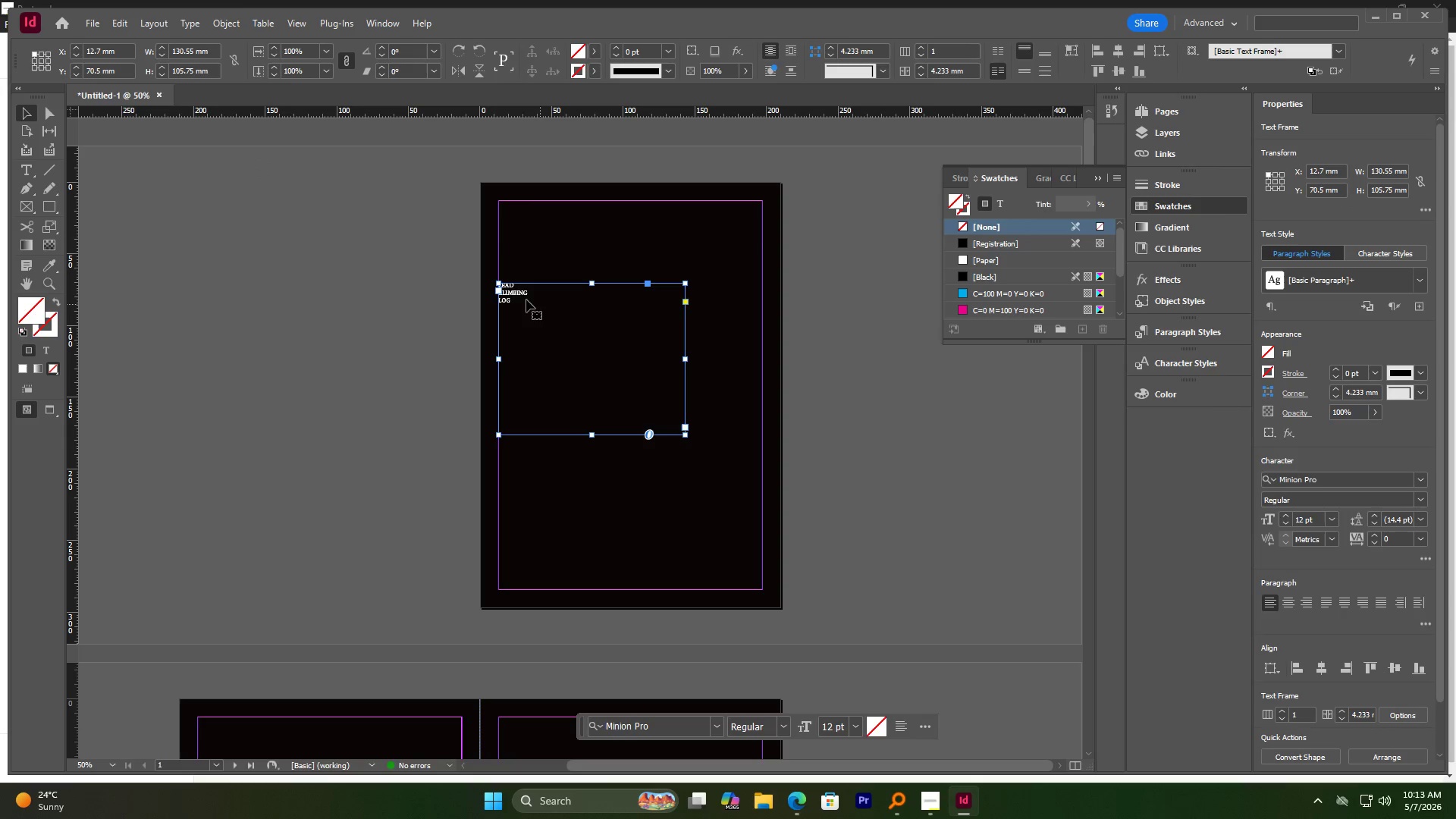 
double_click([516, 297])
 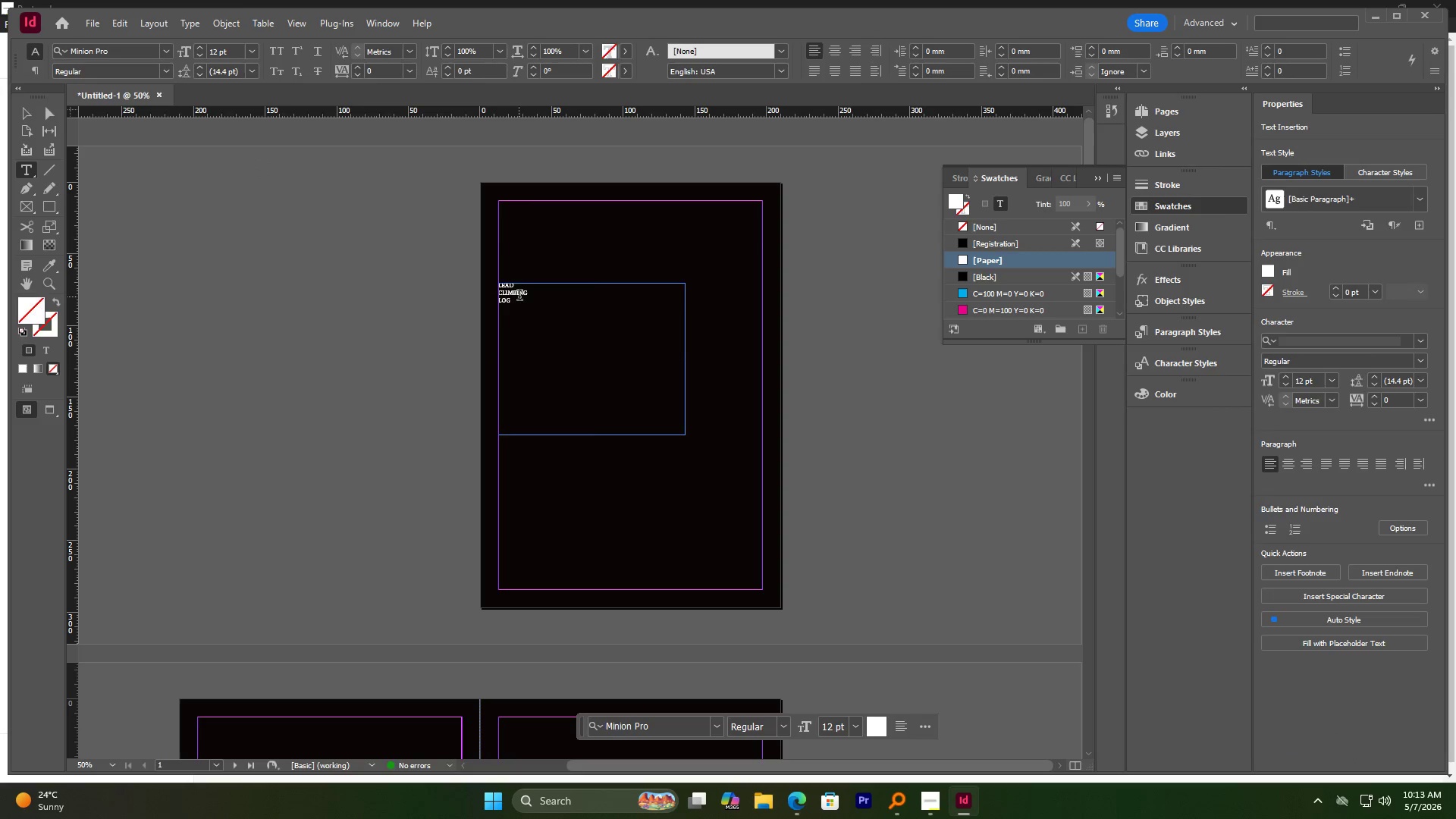 
key(Control+A)
 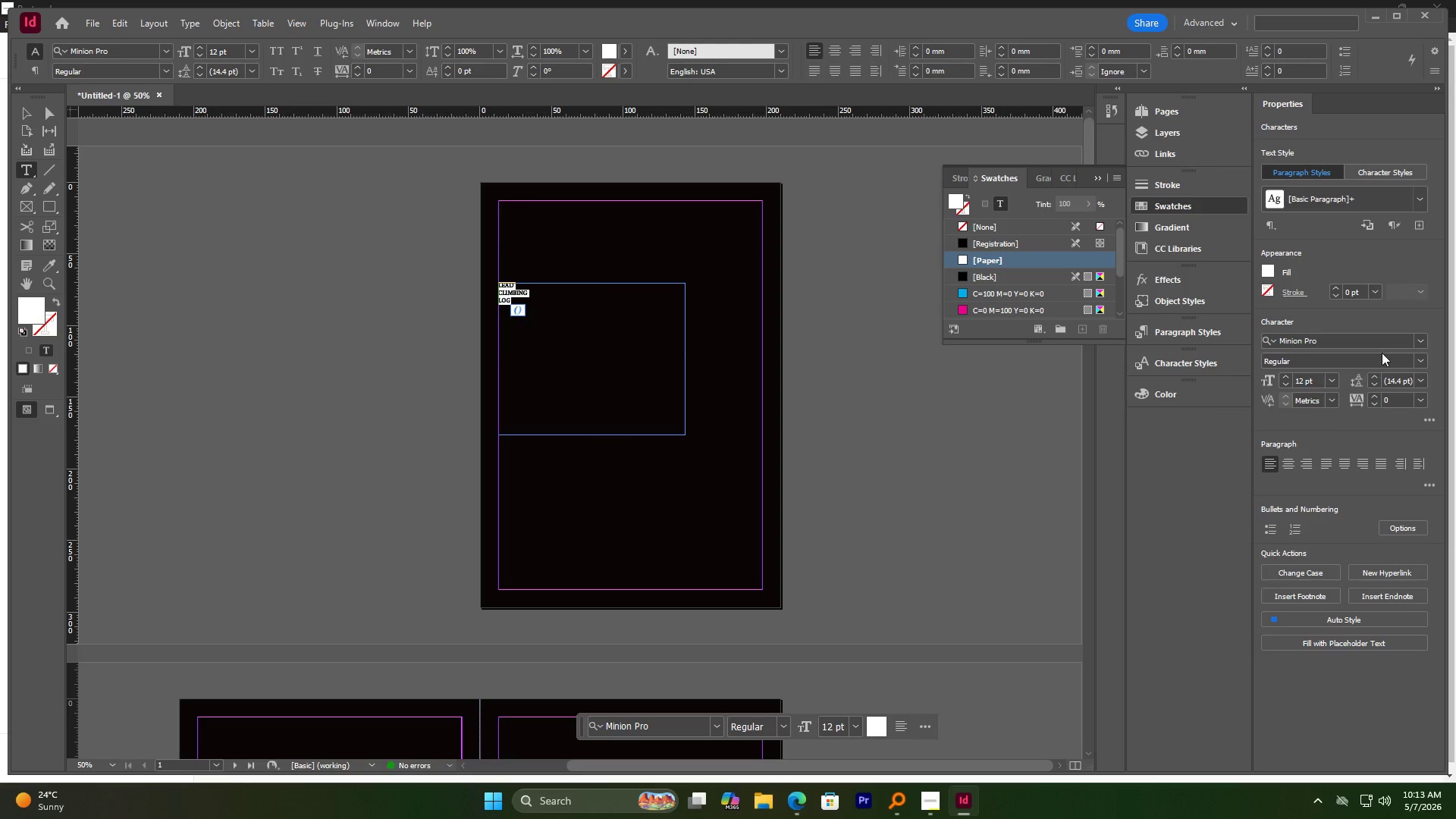 
left_click([1347, 346])
 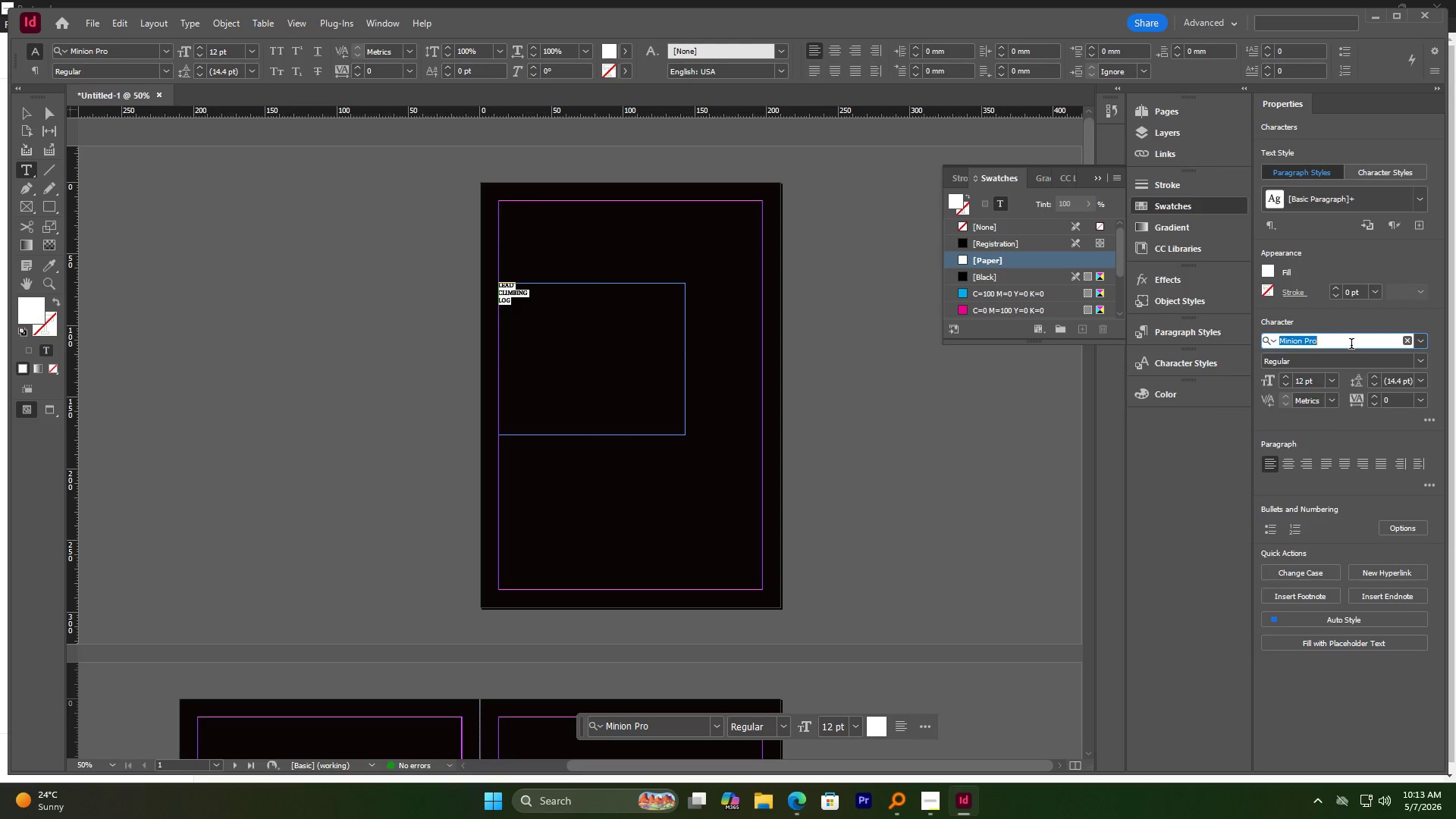 
type(inter)
 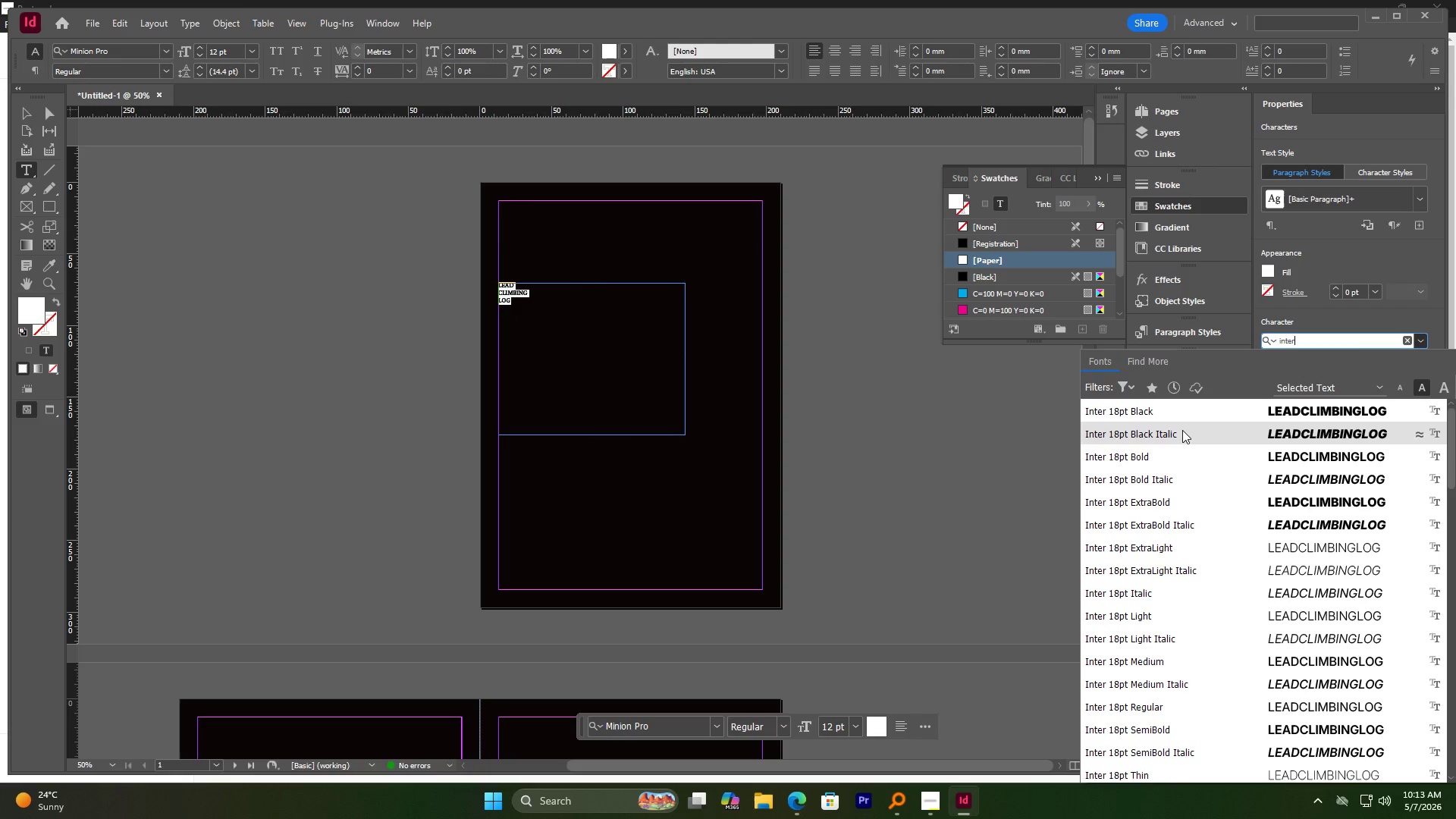 
left_click([1167, 453])
 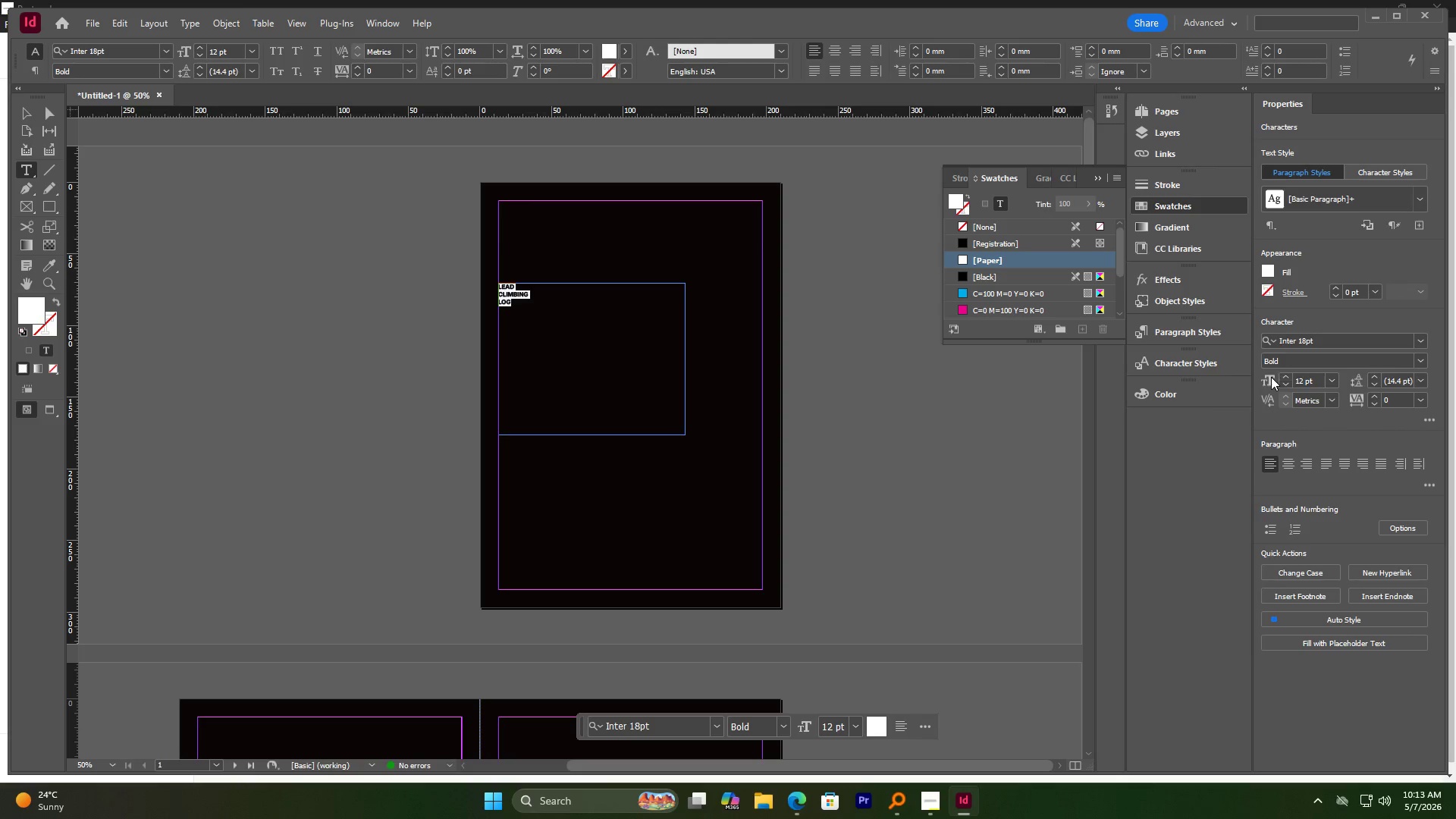 
triple_click([1293, 377])
 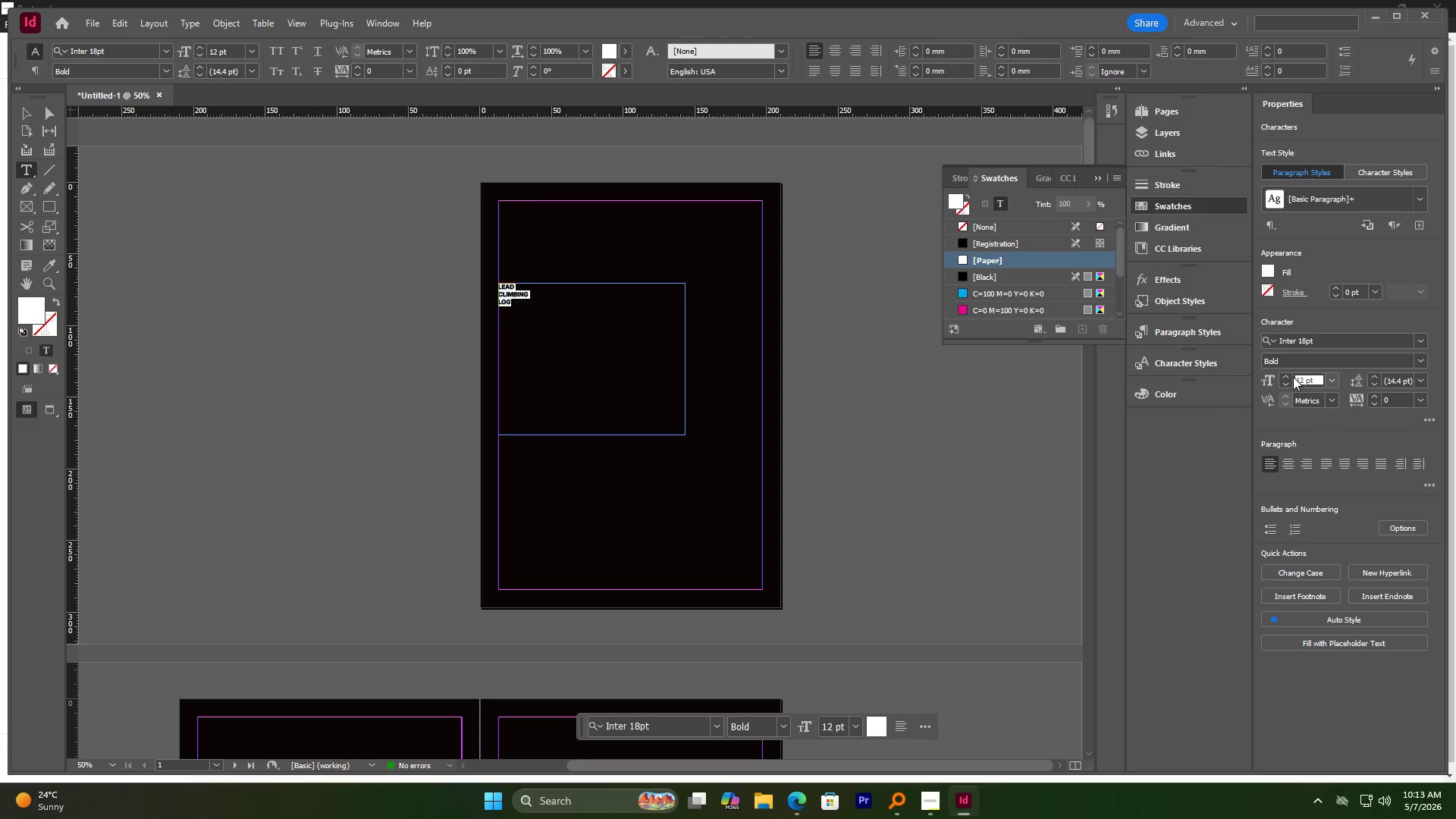 
triple_click([1294, 377])
 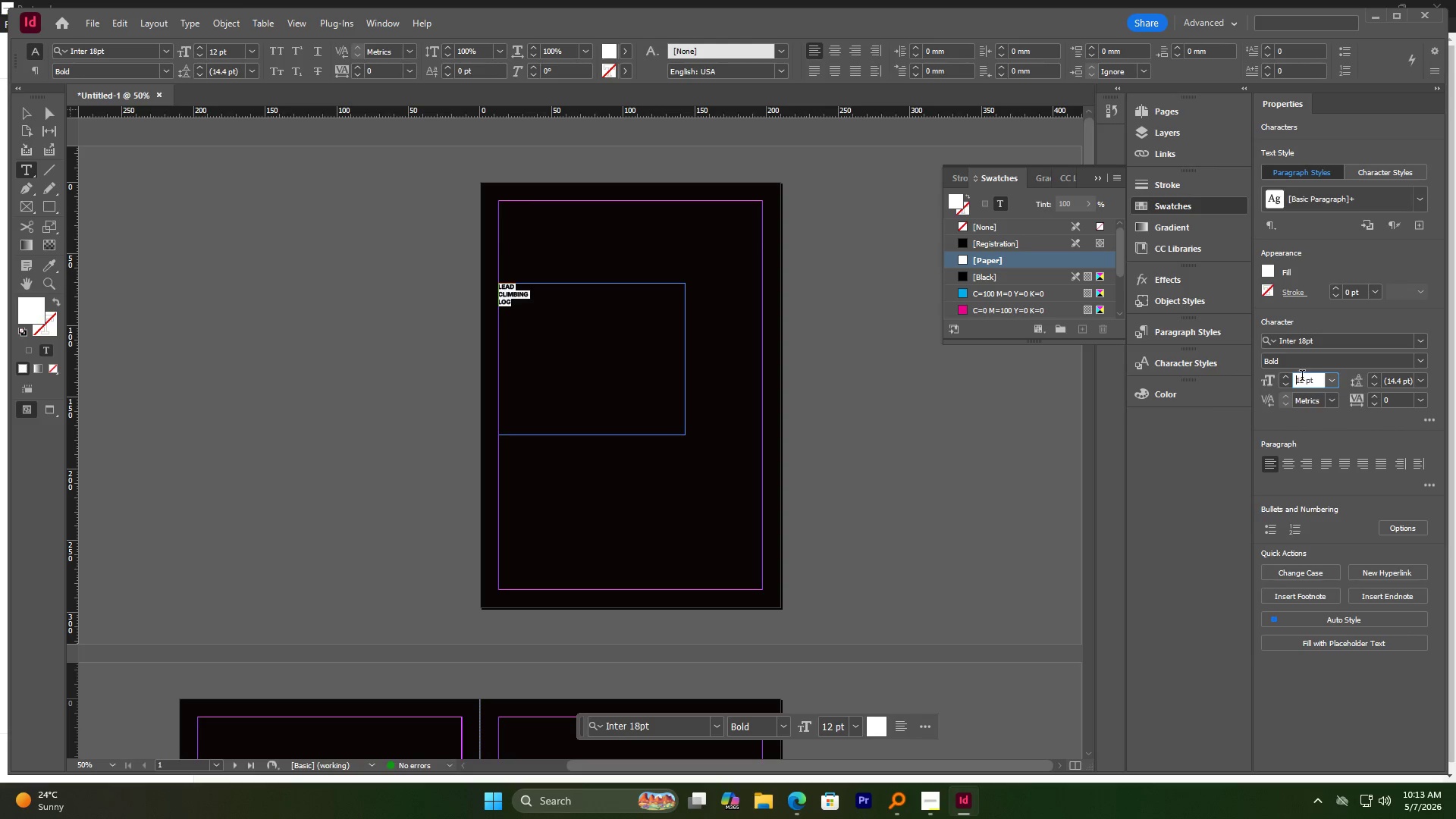 
double_click([1302, 377])
 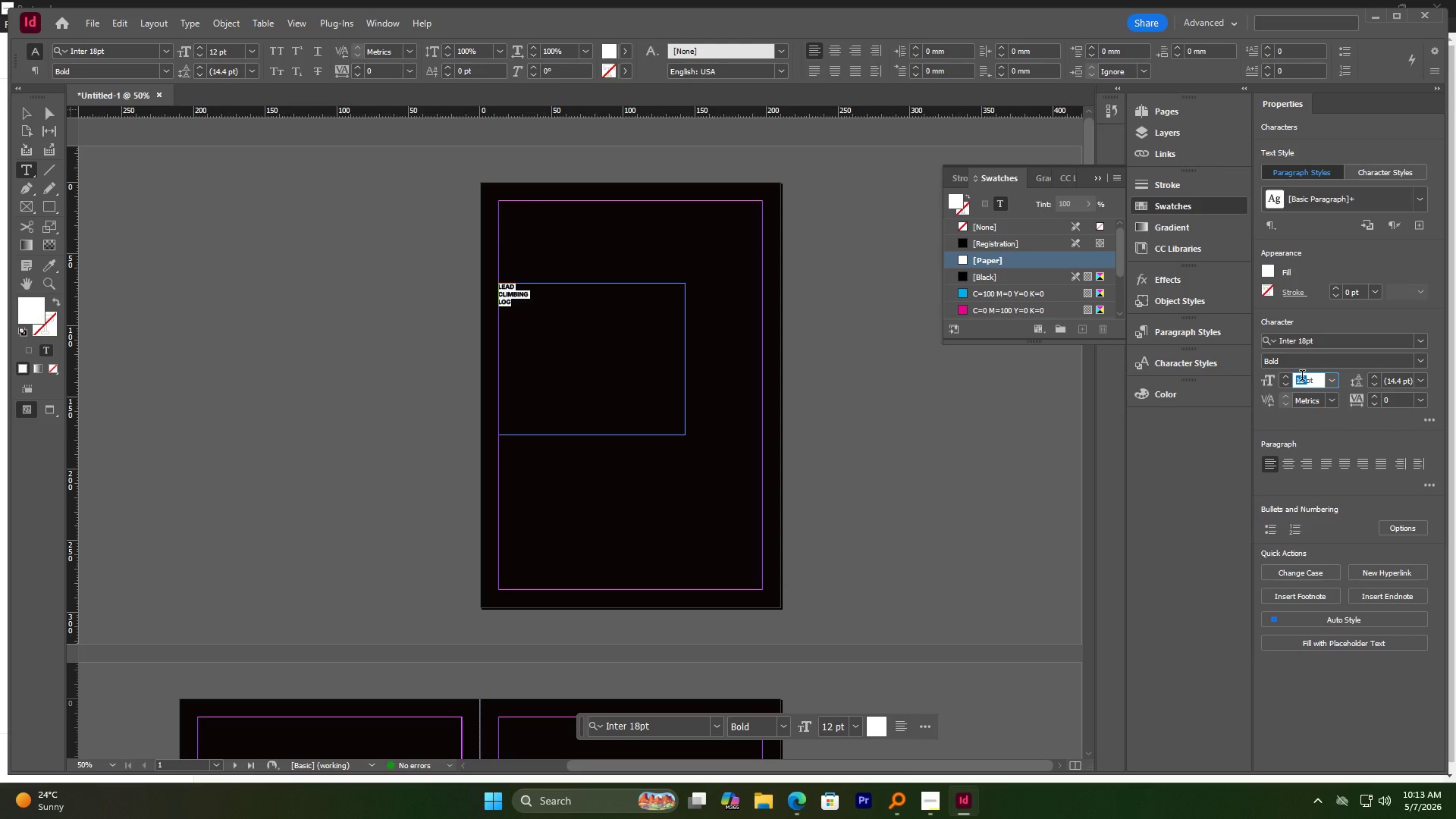 
key(Numpad5)
 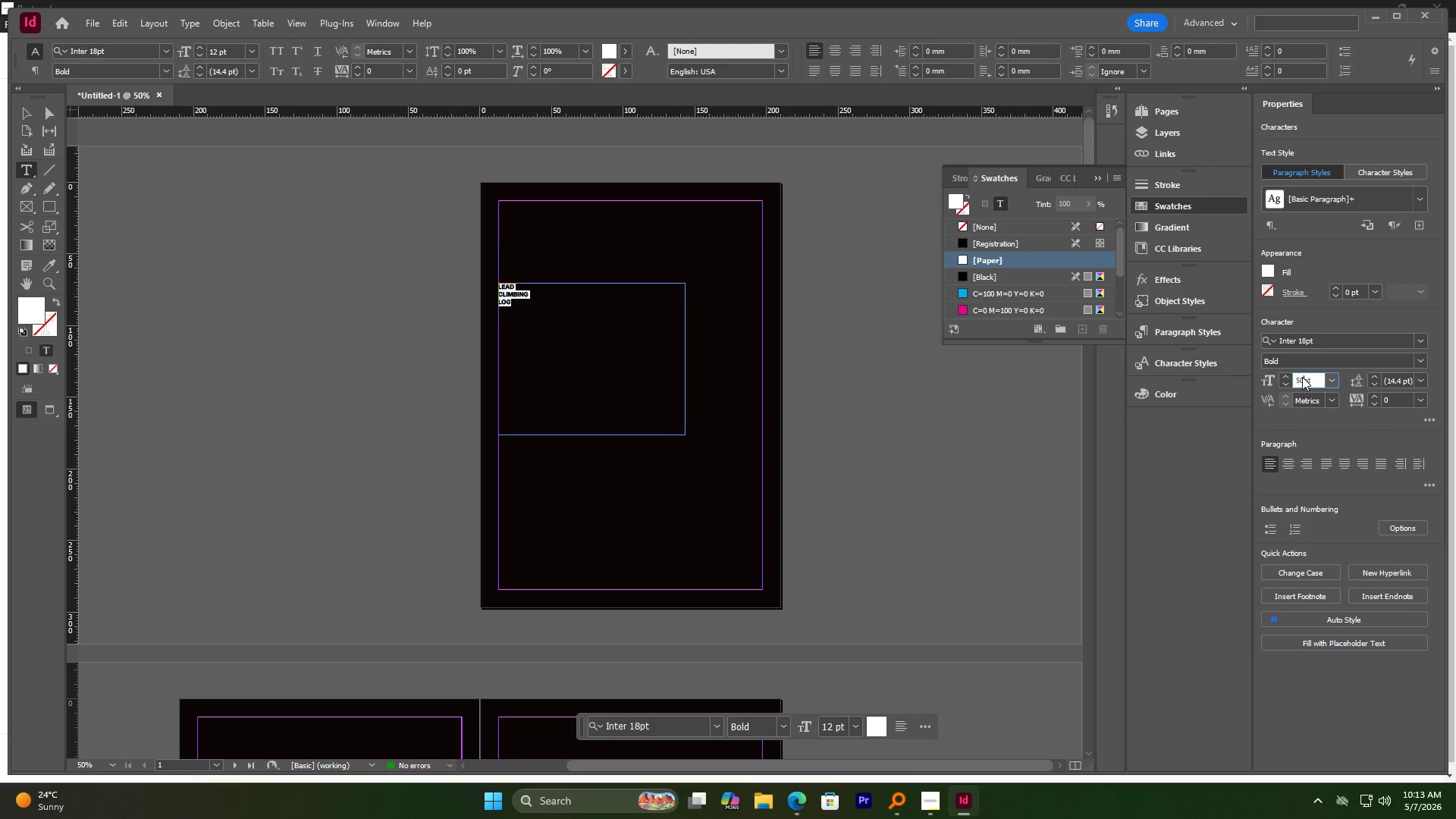 
key(Numpad0)
 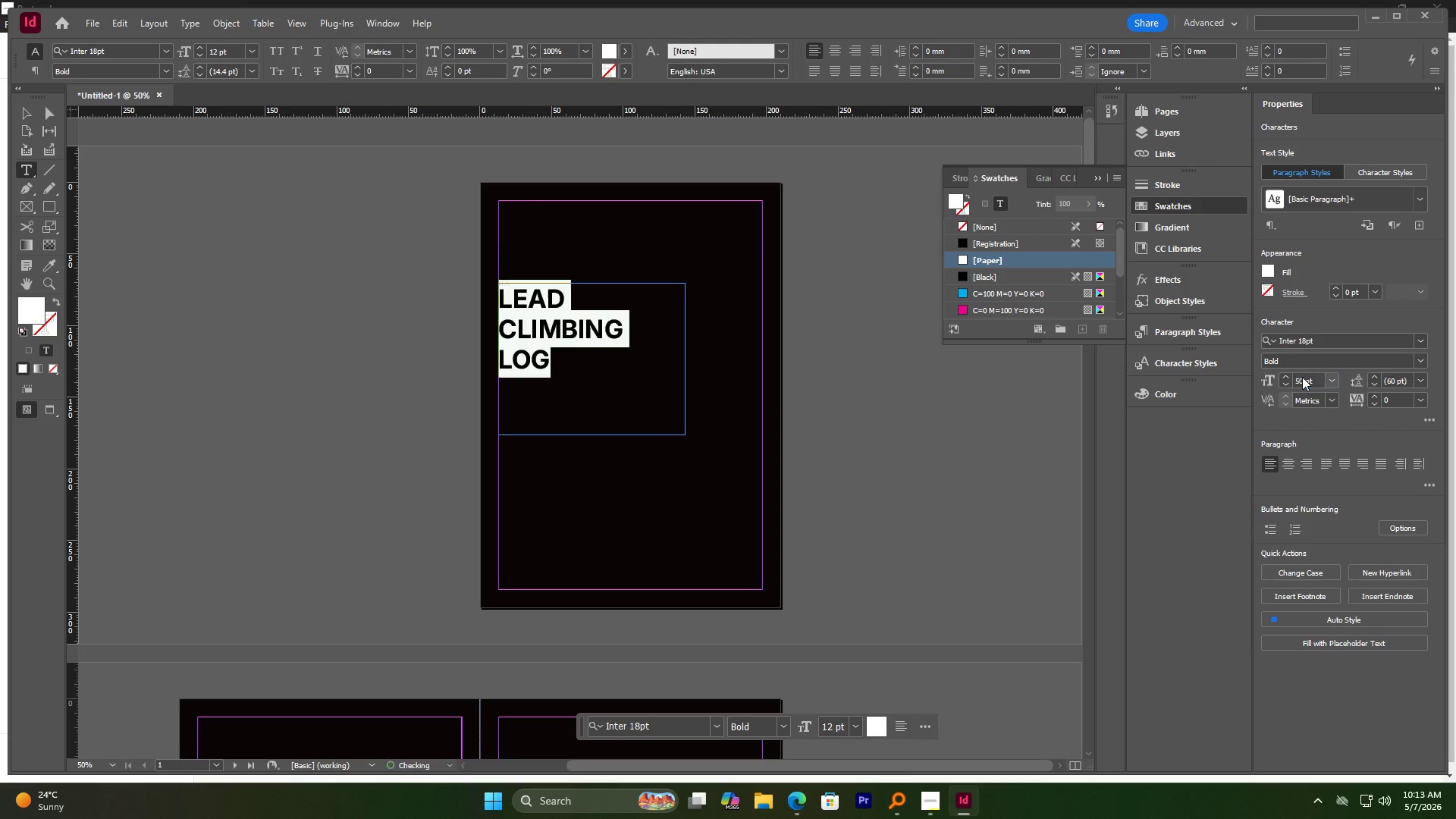 
key(NumpadEnter)
 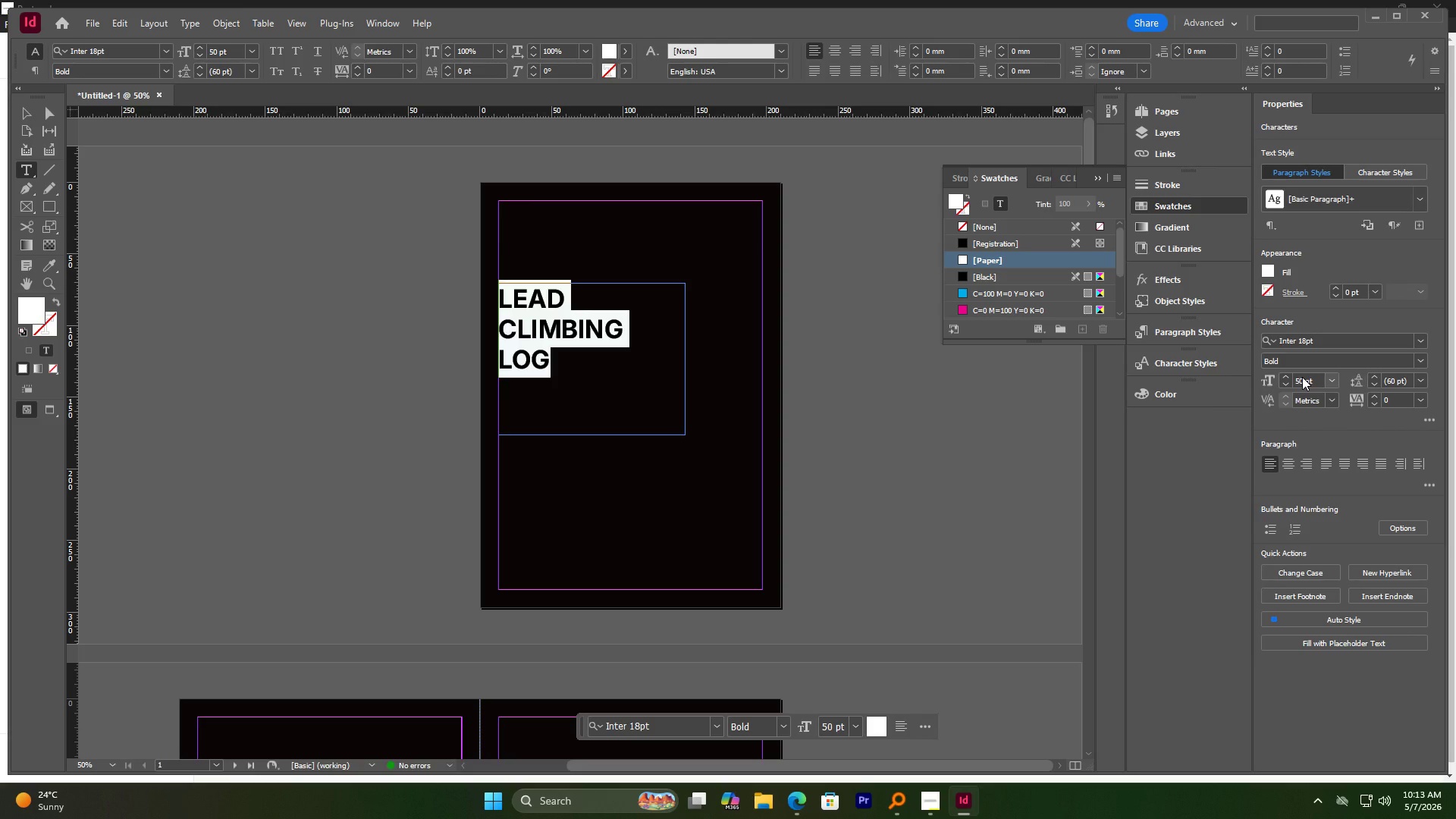 
double_click([1302, 377])
 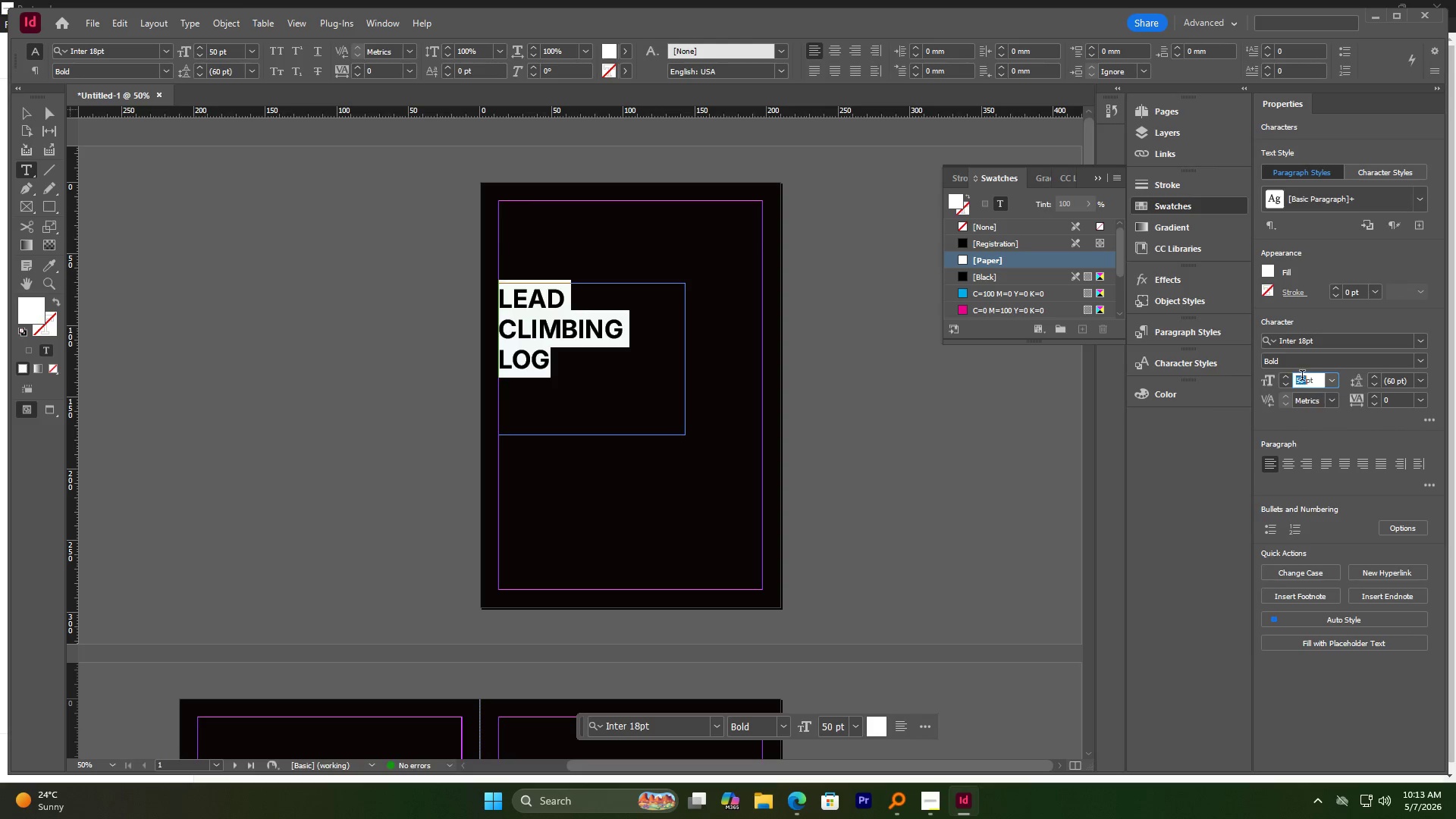 
triple_click([1302, 377])
 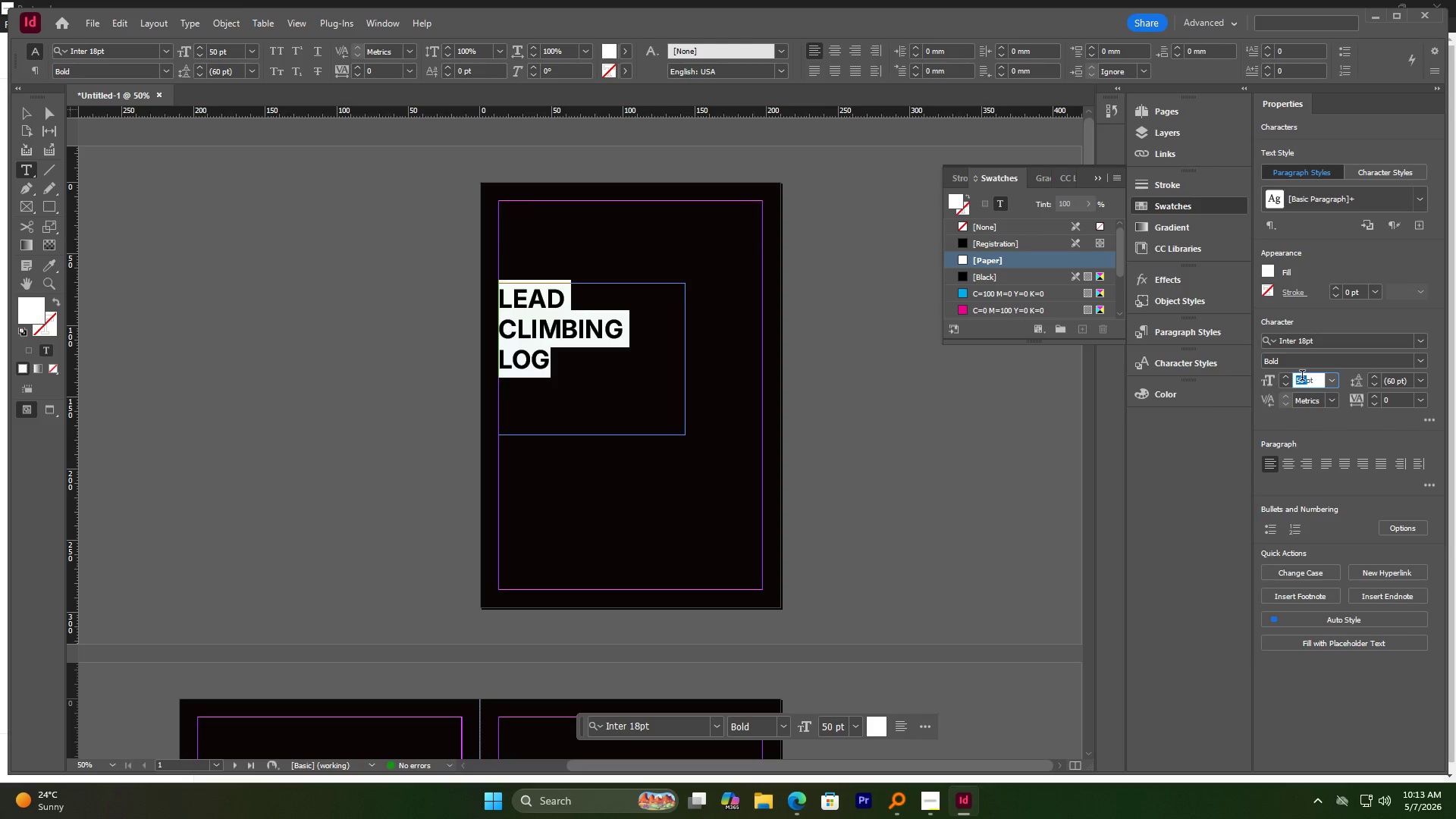 
key(Numpad1)
 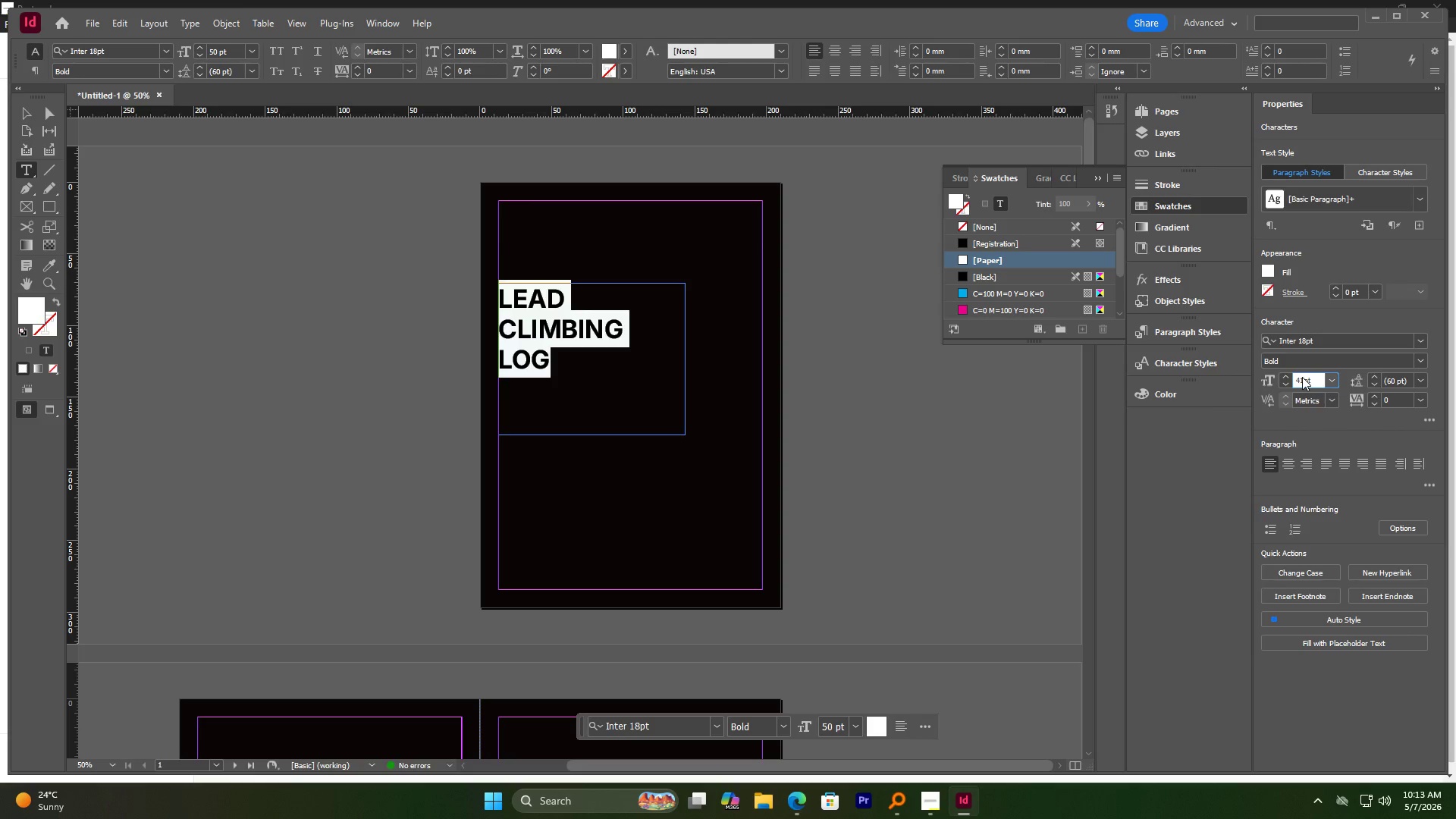 
key(Numpad4)
 